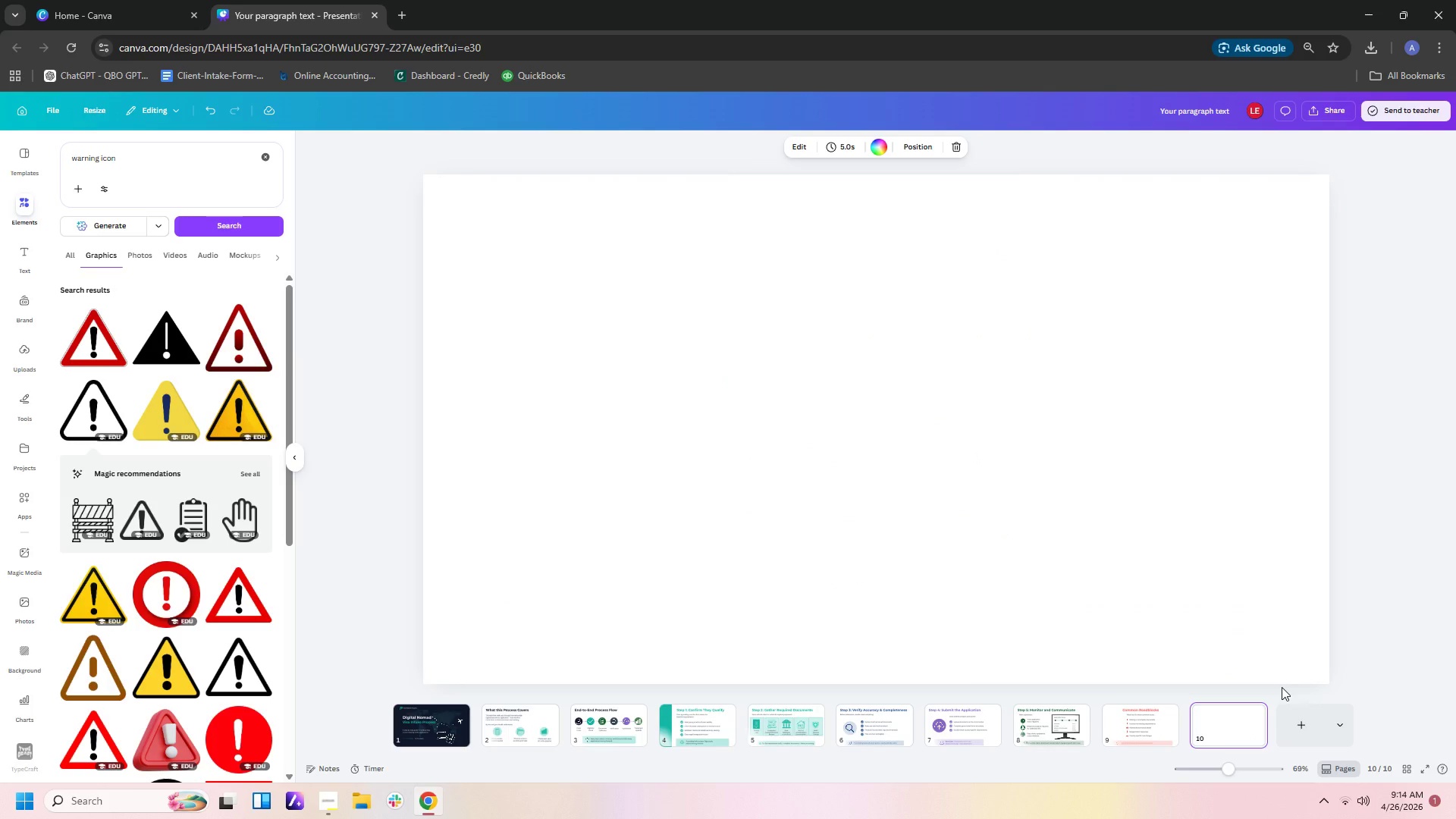 
left_click([1060, 716])
 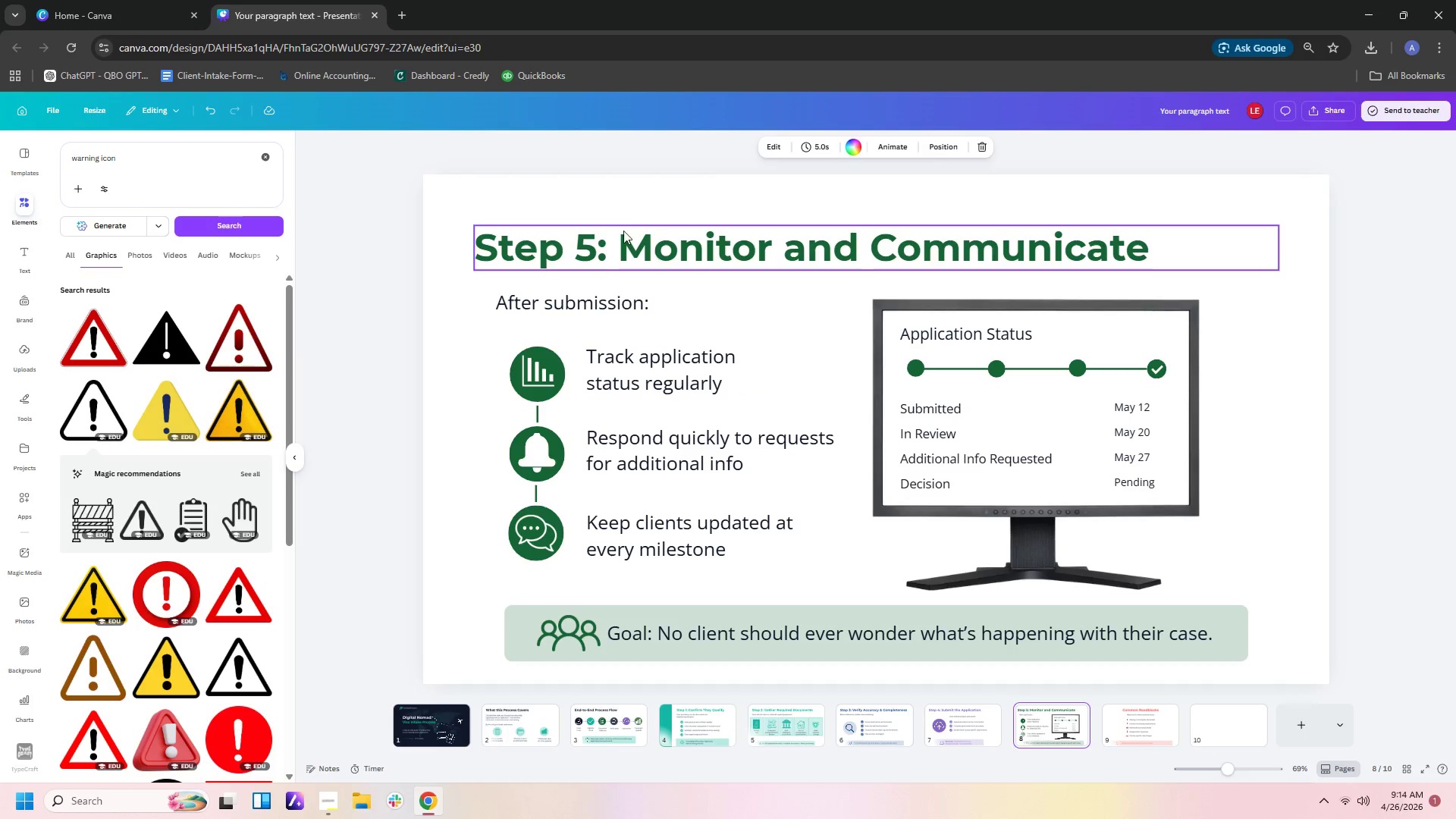 
left_click_drag(start_coordinate=[598, 209], to_coordinate=[620, 308])
 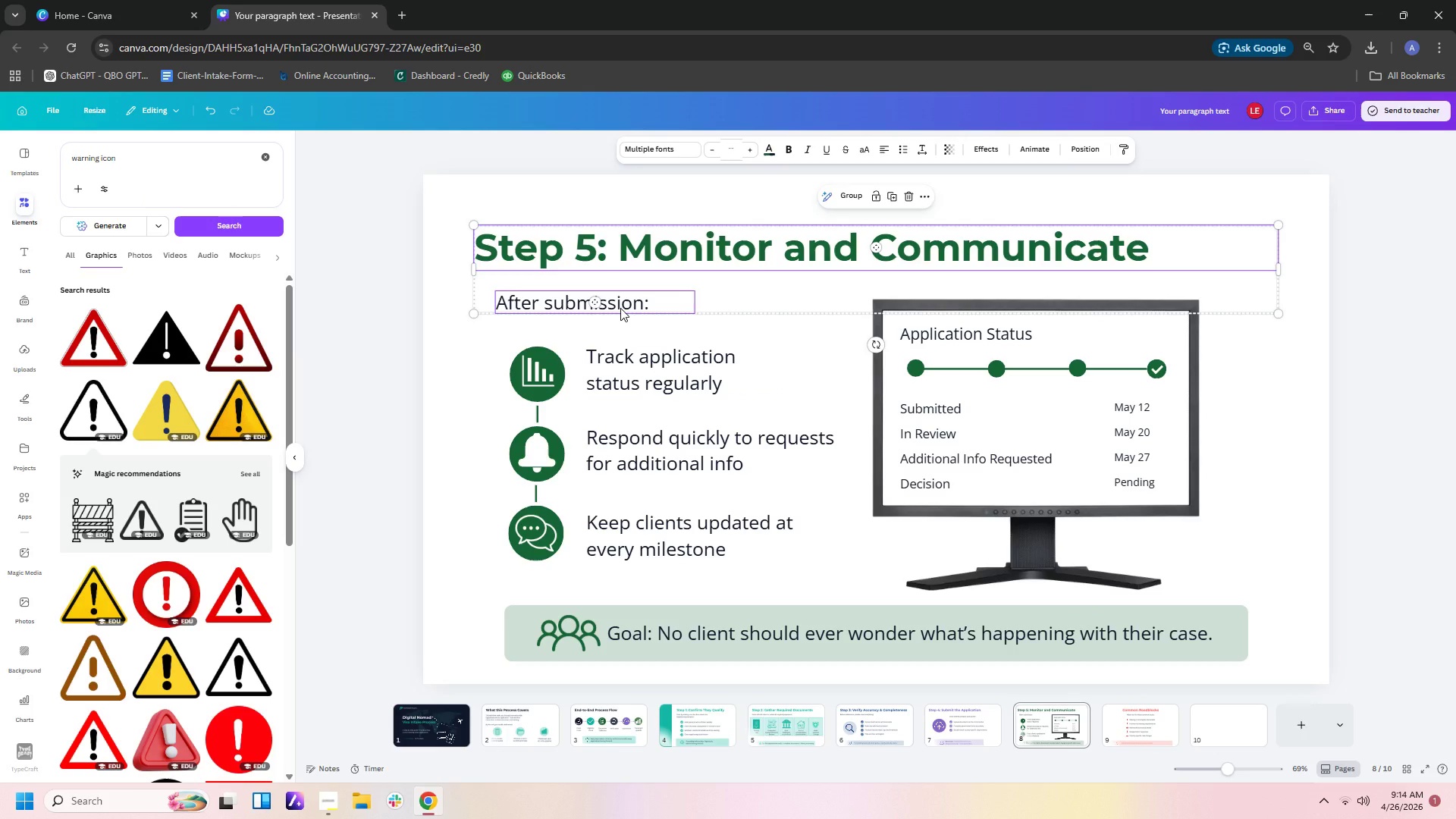 
key(Control+ControlLeft)
 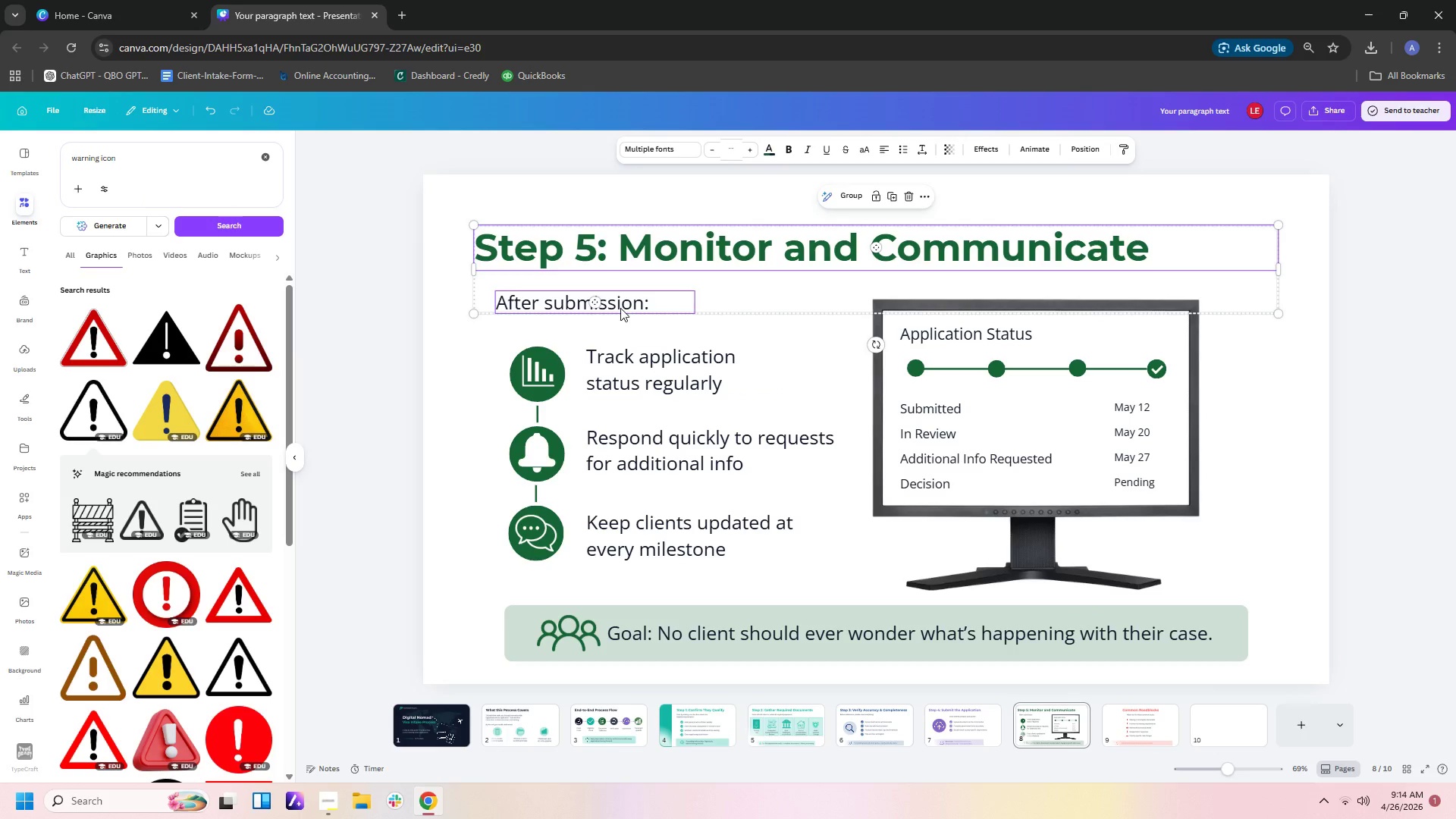 
key(Control+C)
 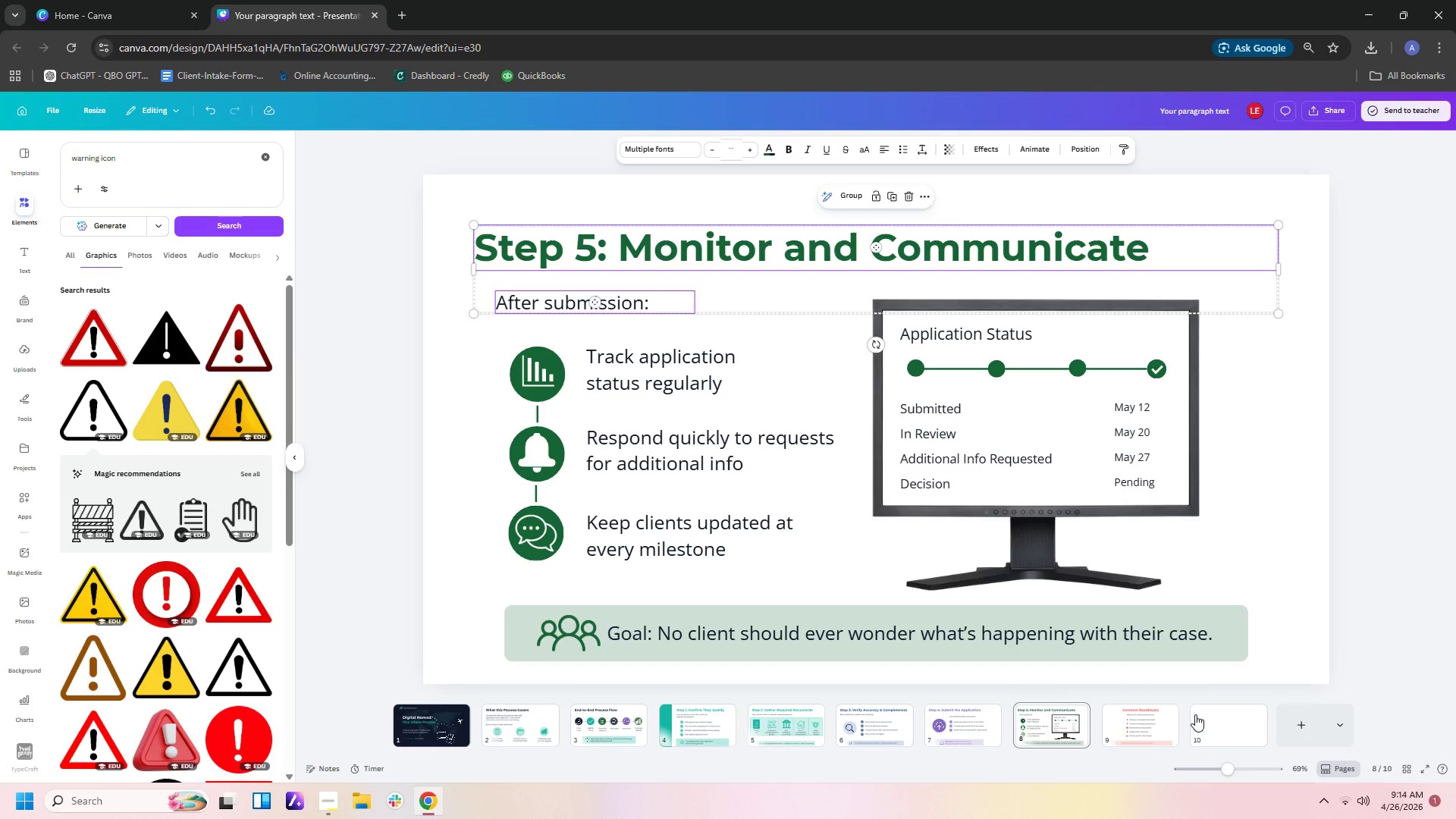 
left_click([1200, 723])
 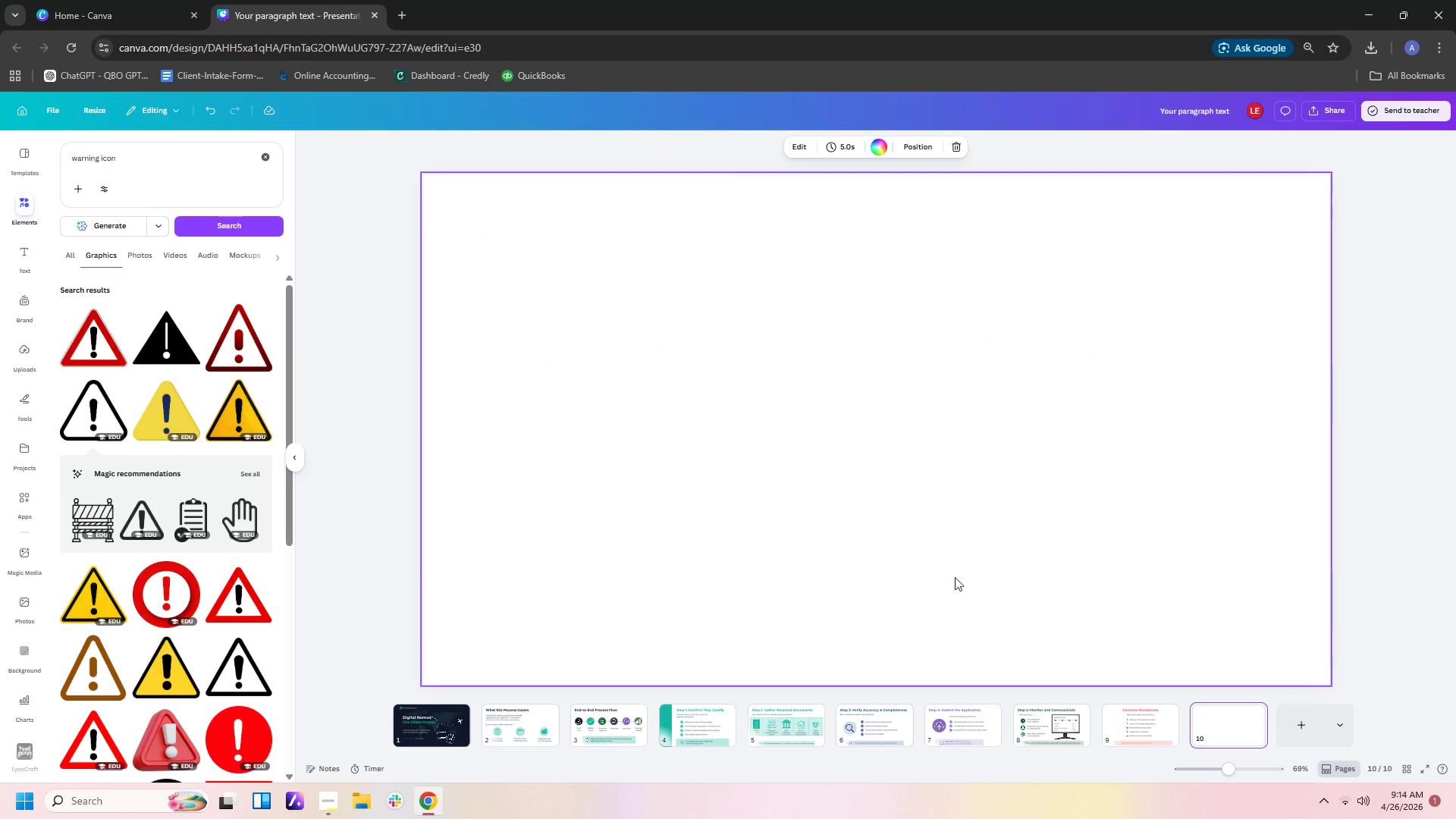 
key(Control+V)
 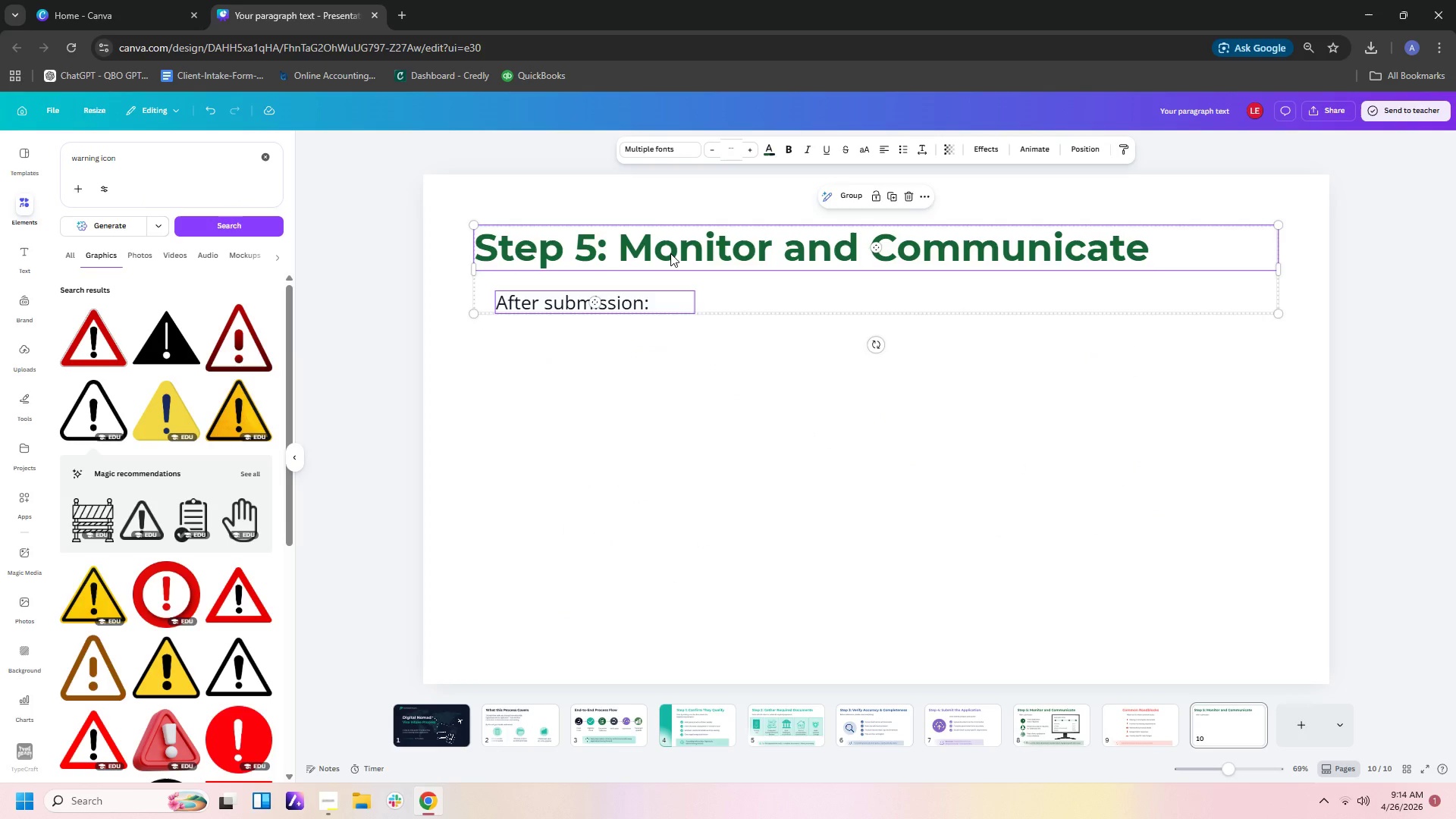 
double_click([670, 253])
 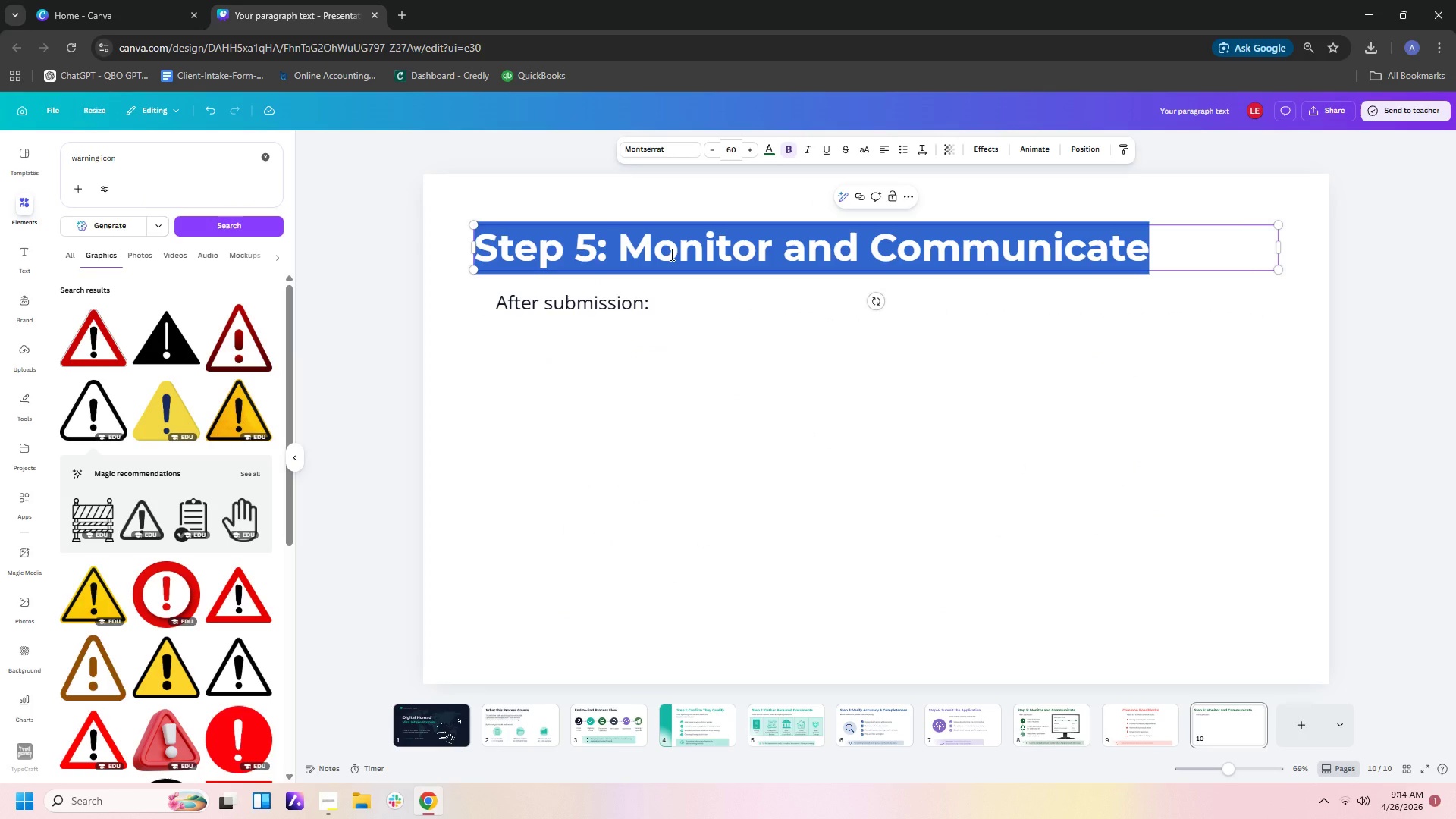 
type(Final Notes)
 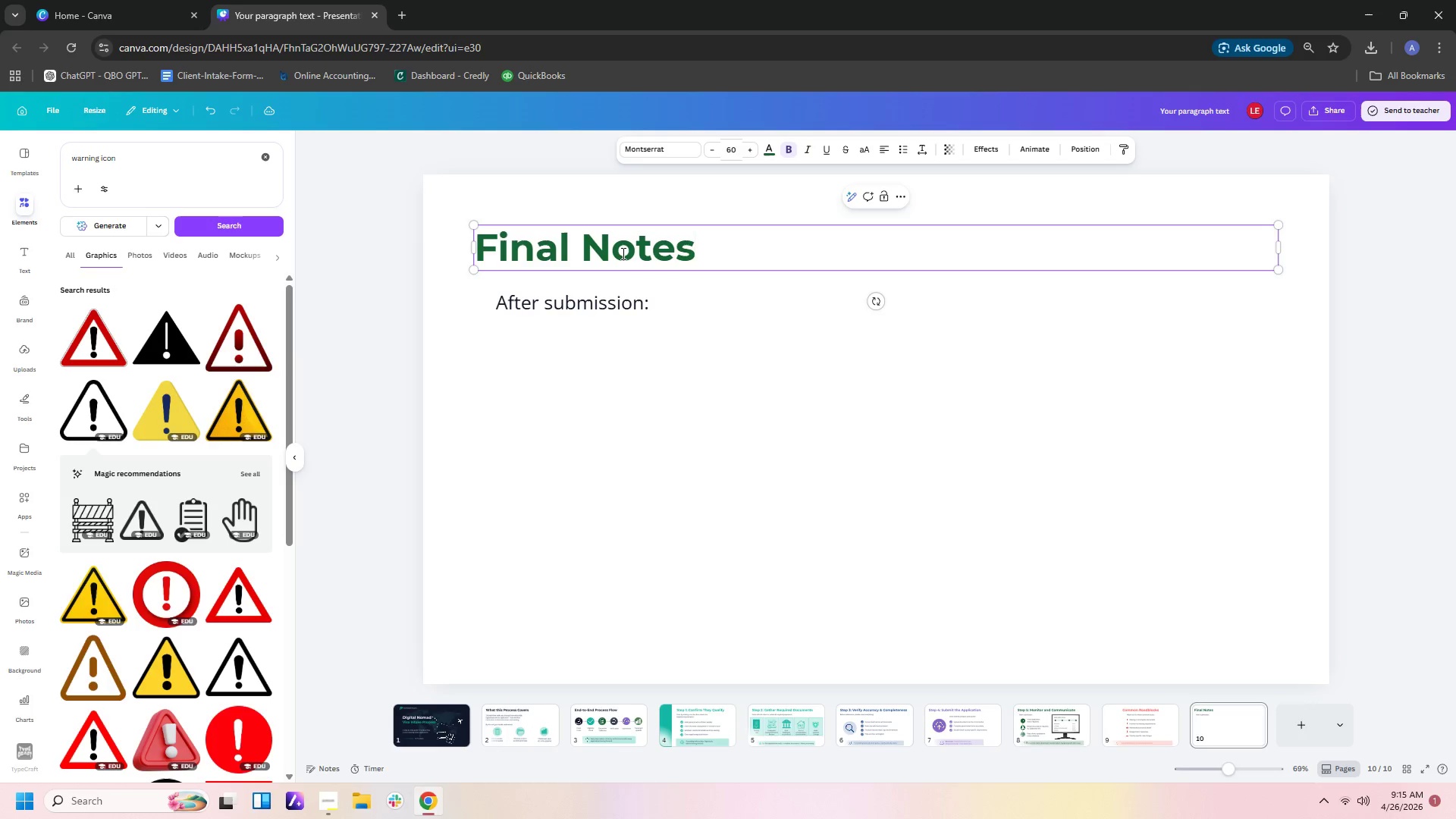 
double_click([617, 309])
 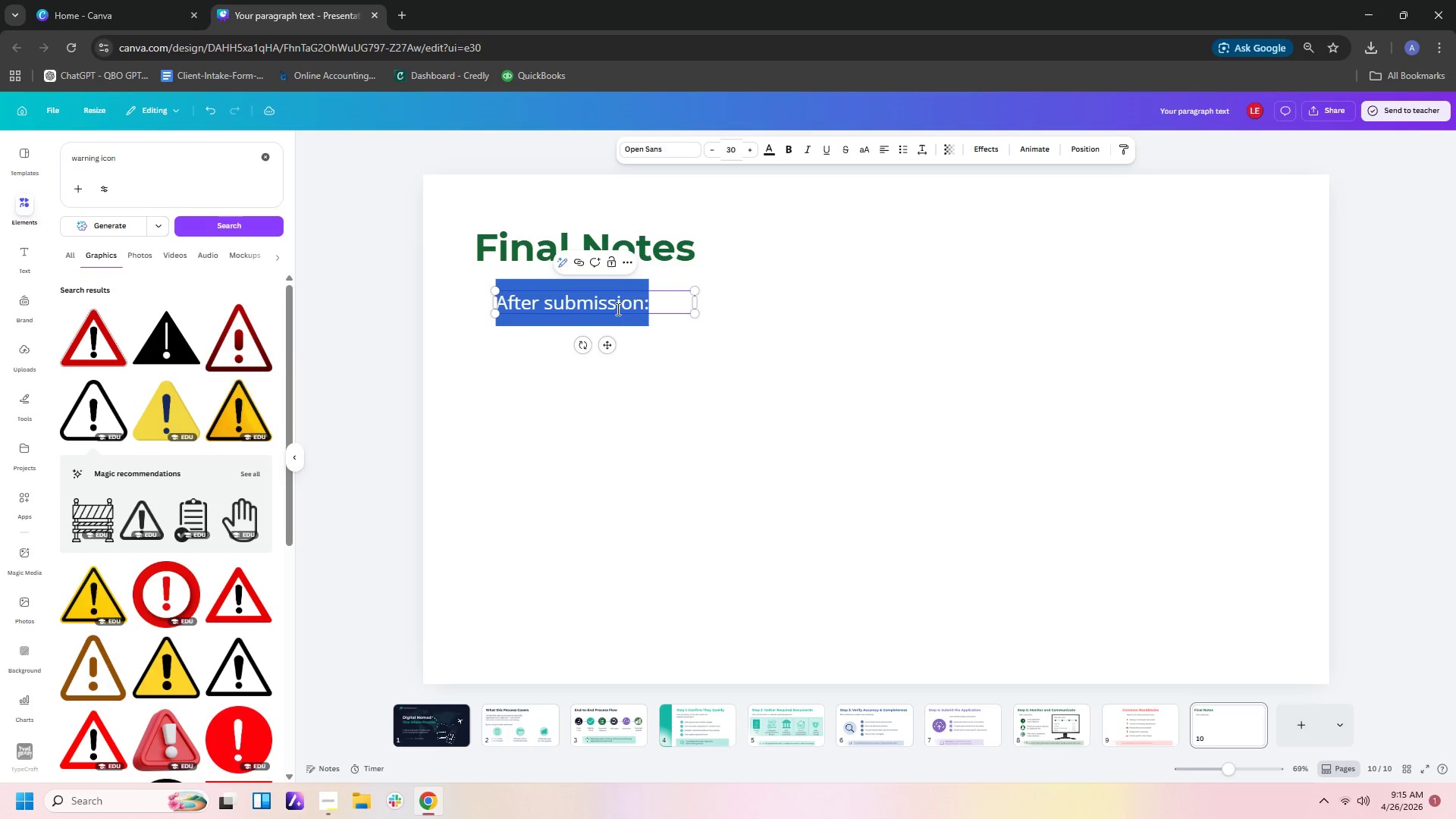 
type(This process works best whe )
key(Backspace)
type(n pu)
key(Backspace)
key(Backspace)
type(you:)
 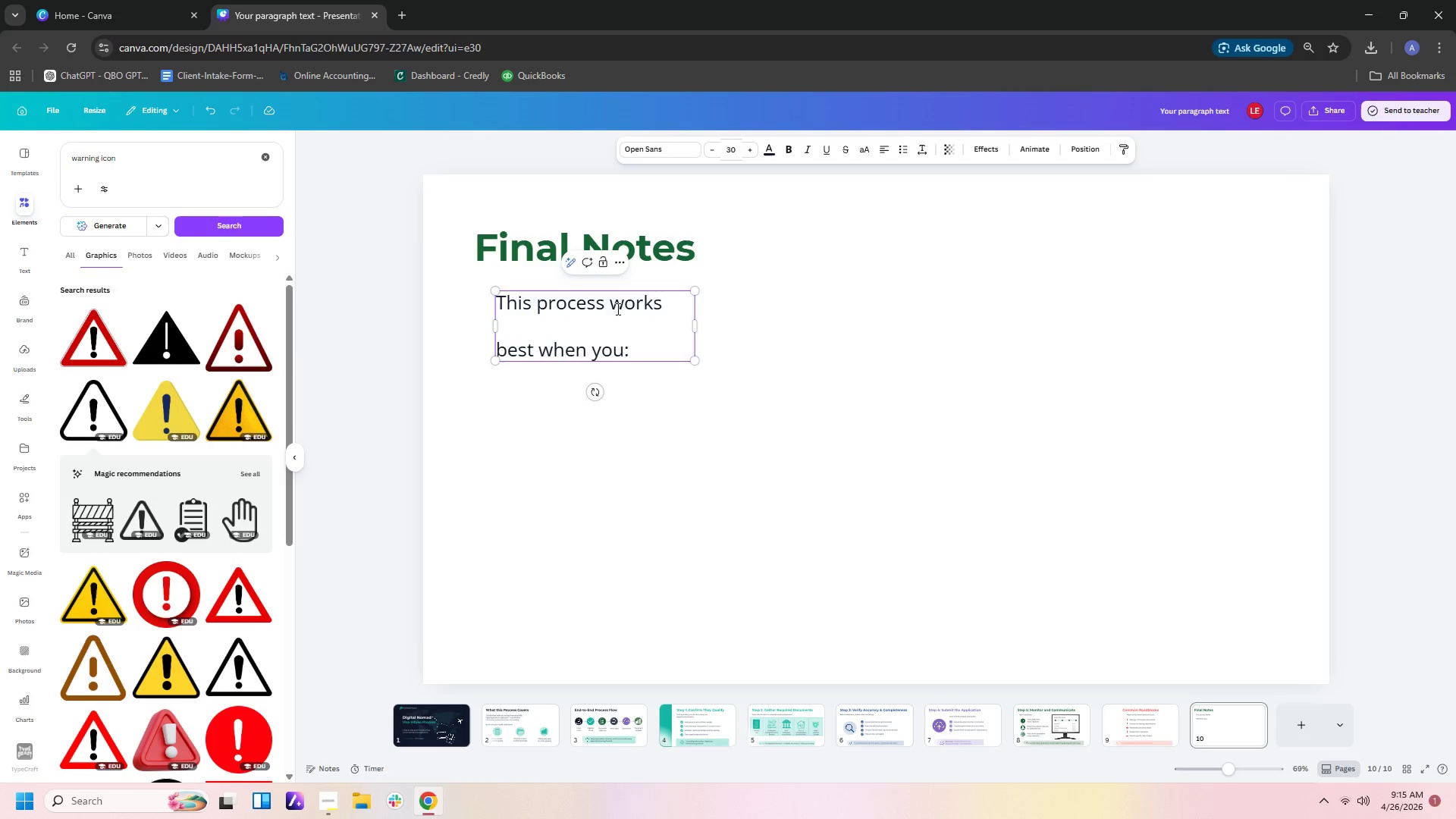 
left_click_drag(start_coordinate=[698, 324], to_coordinate=[842, 318])
 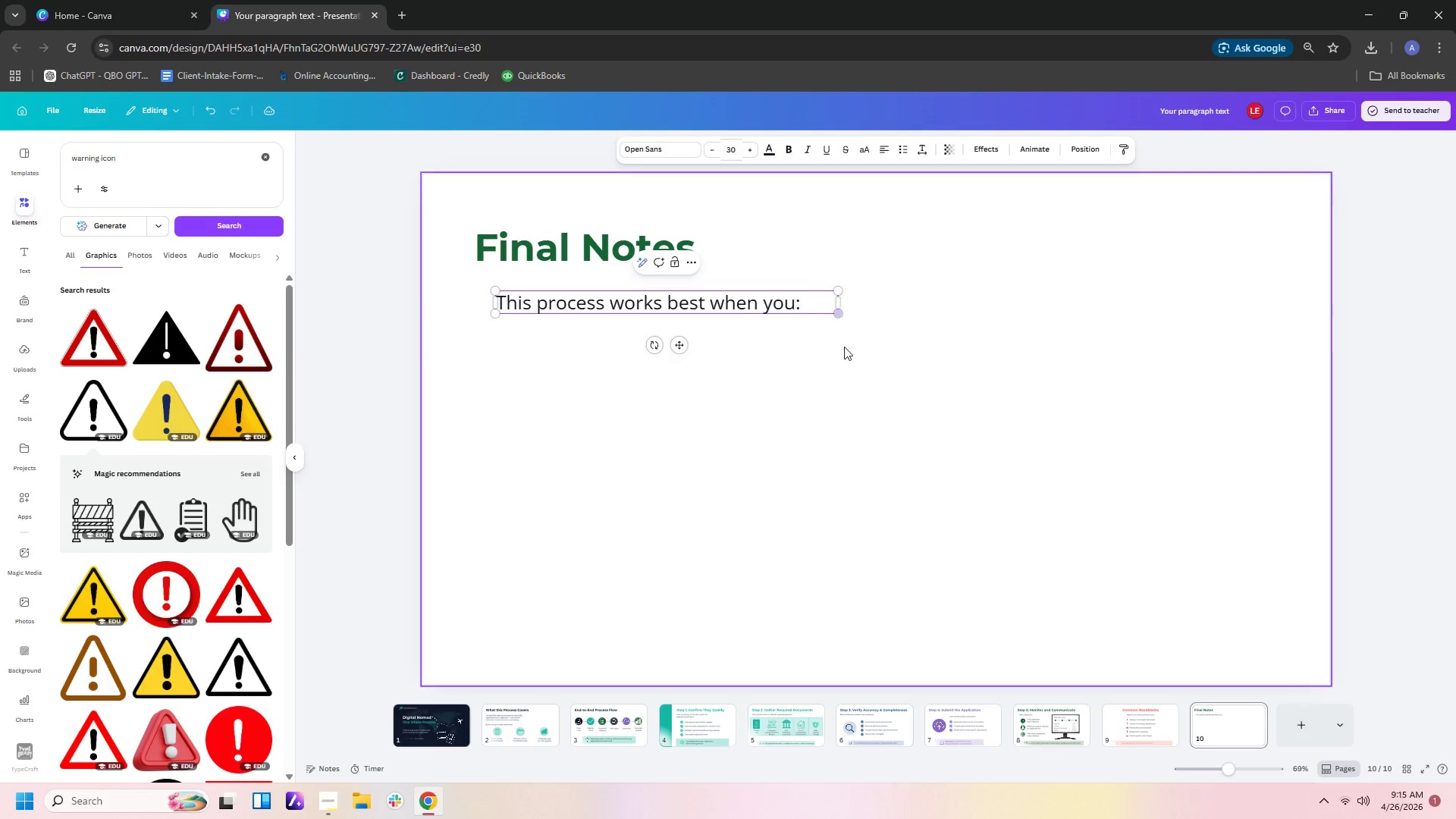 
left_click([844, 348])
 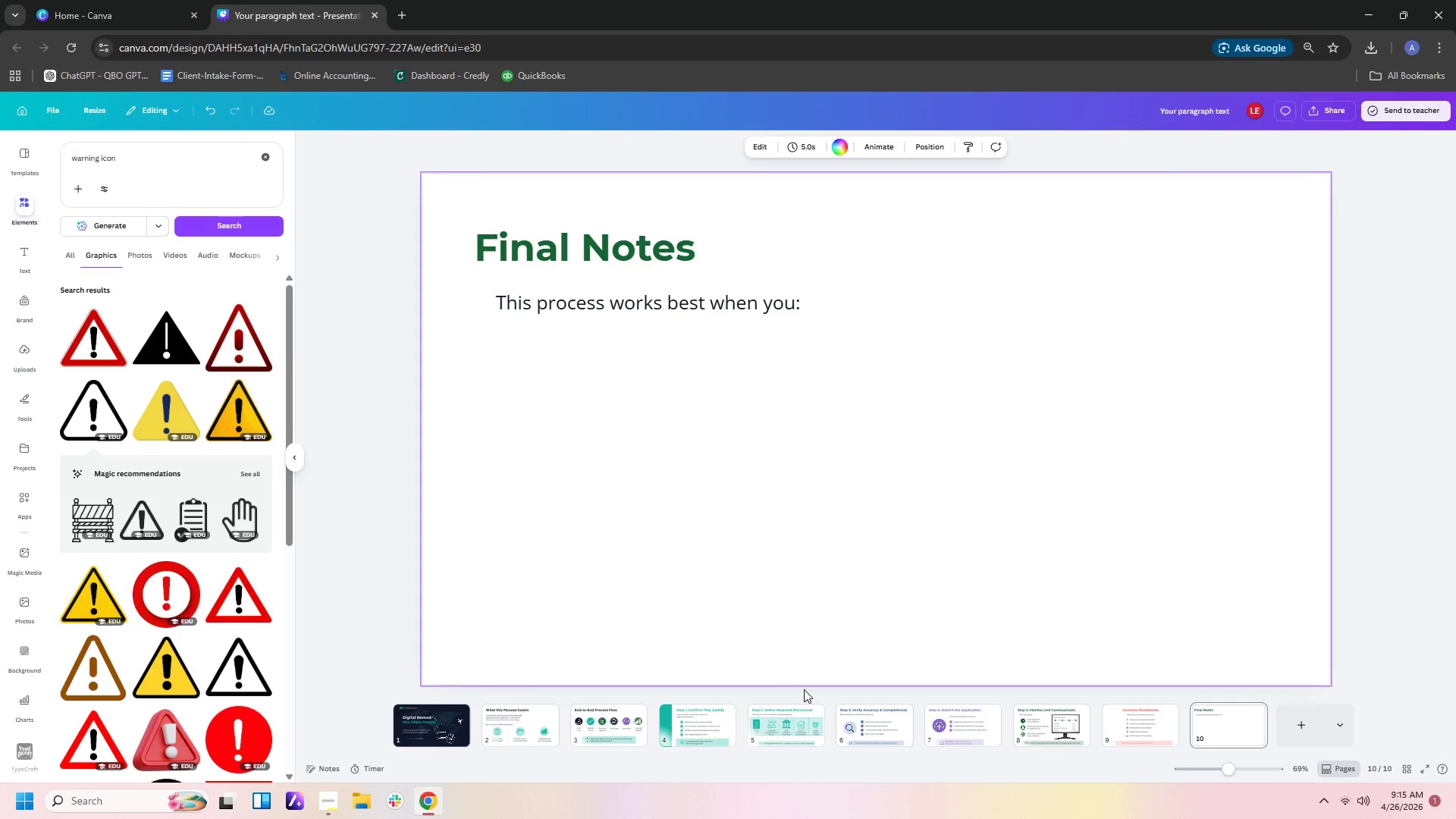 
left_click([893, 726])
 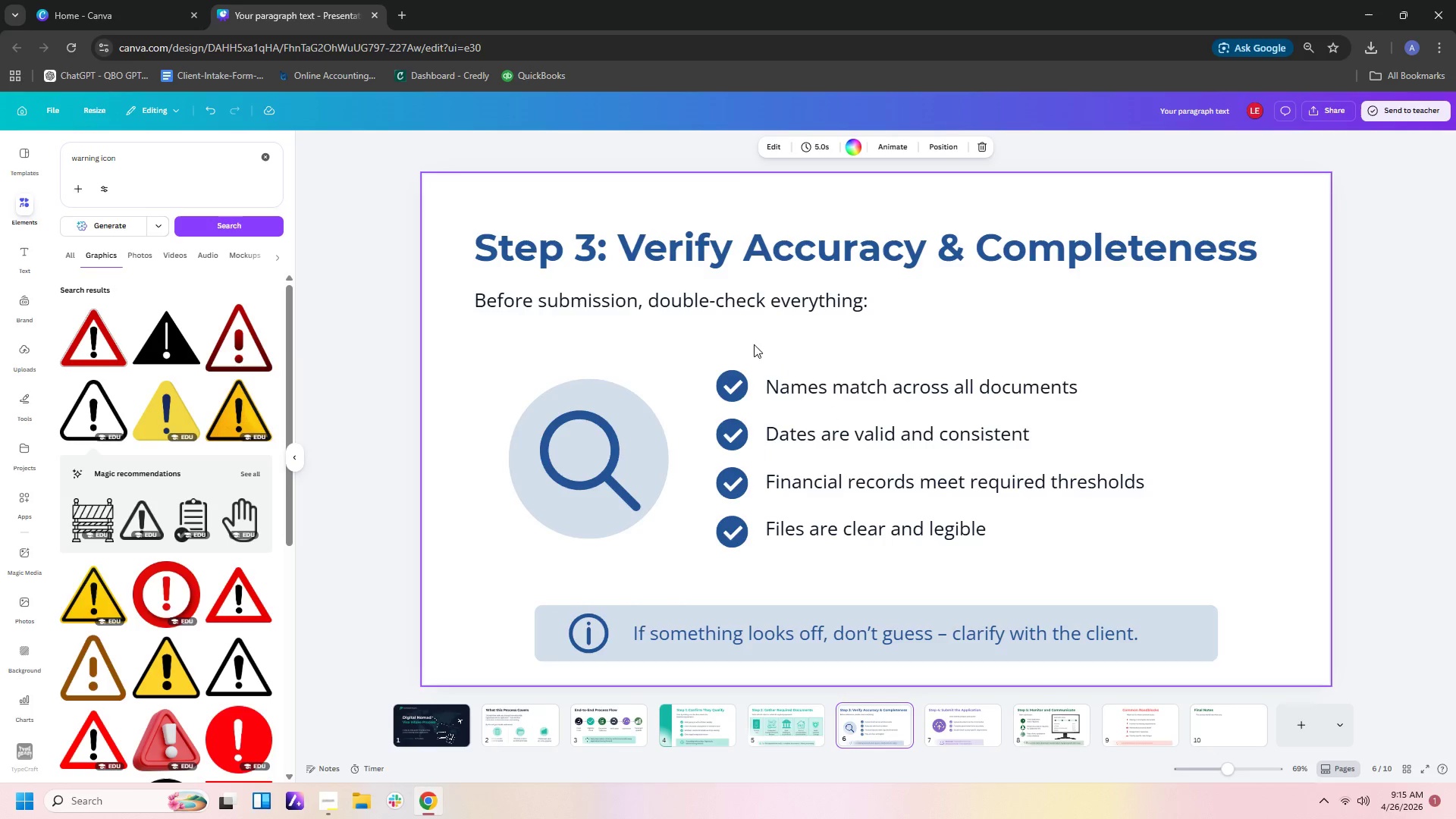 
left_click_drag(start_coordinate=[706, 366], to_coordinate=[788, 415])
 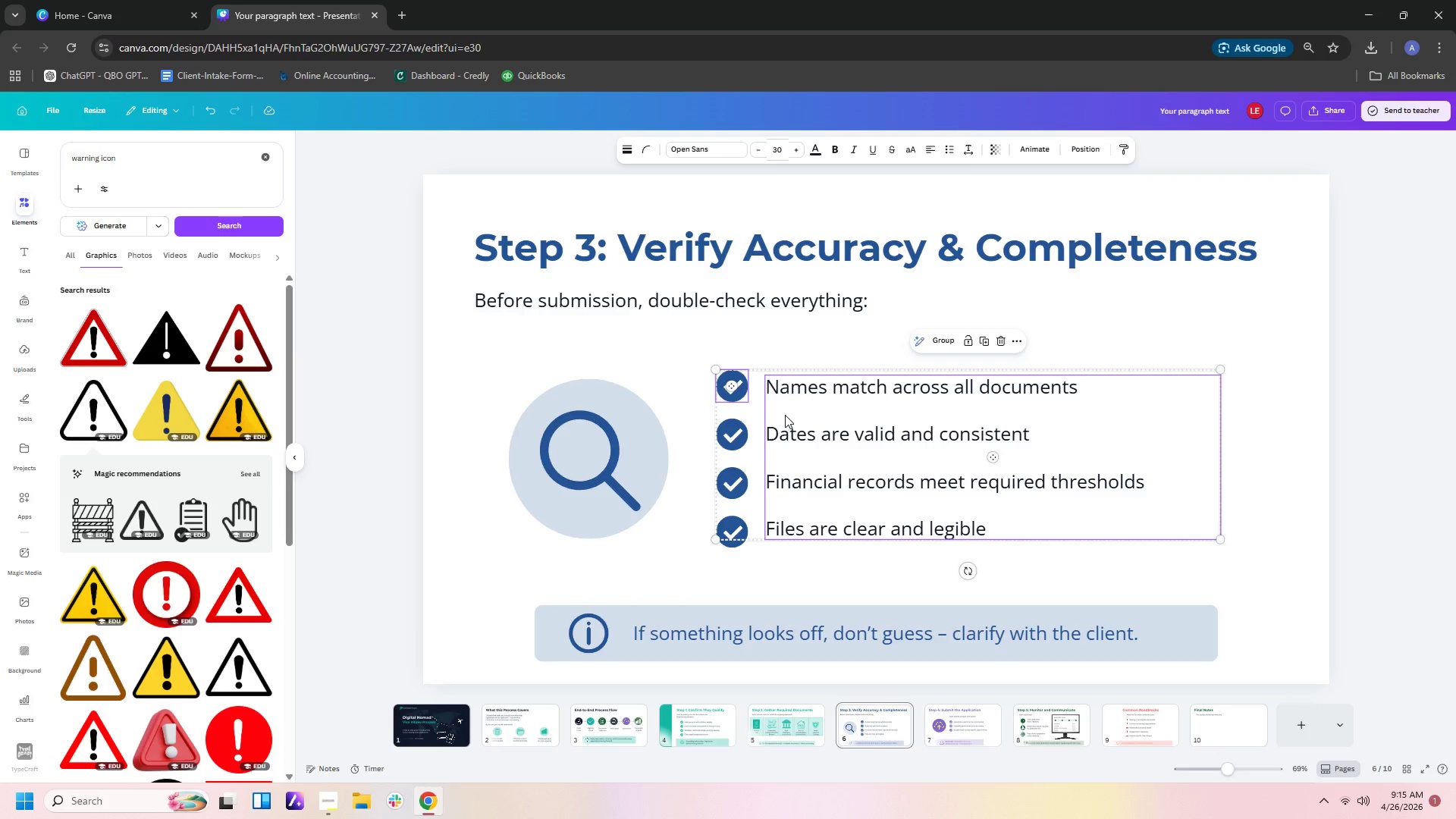 
left_click([675, 365])
 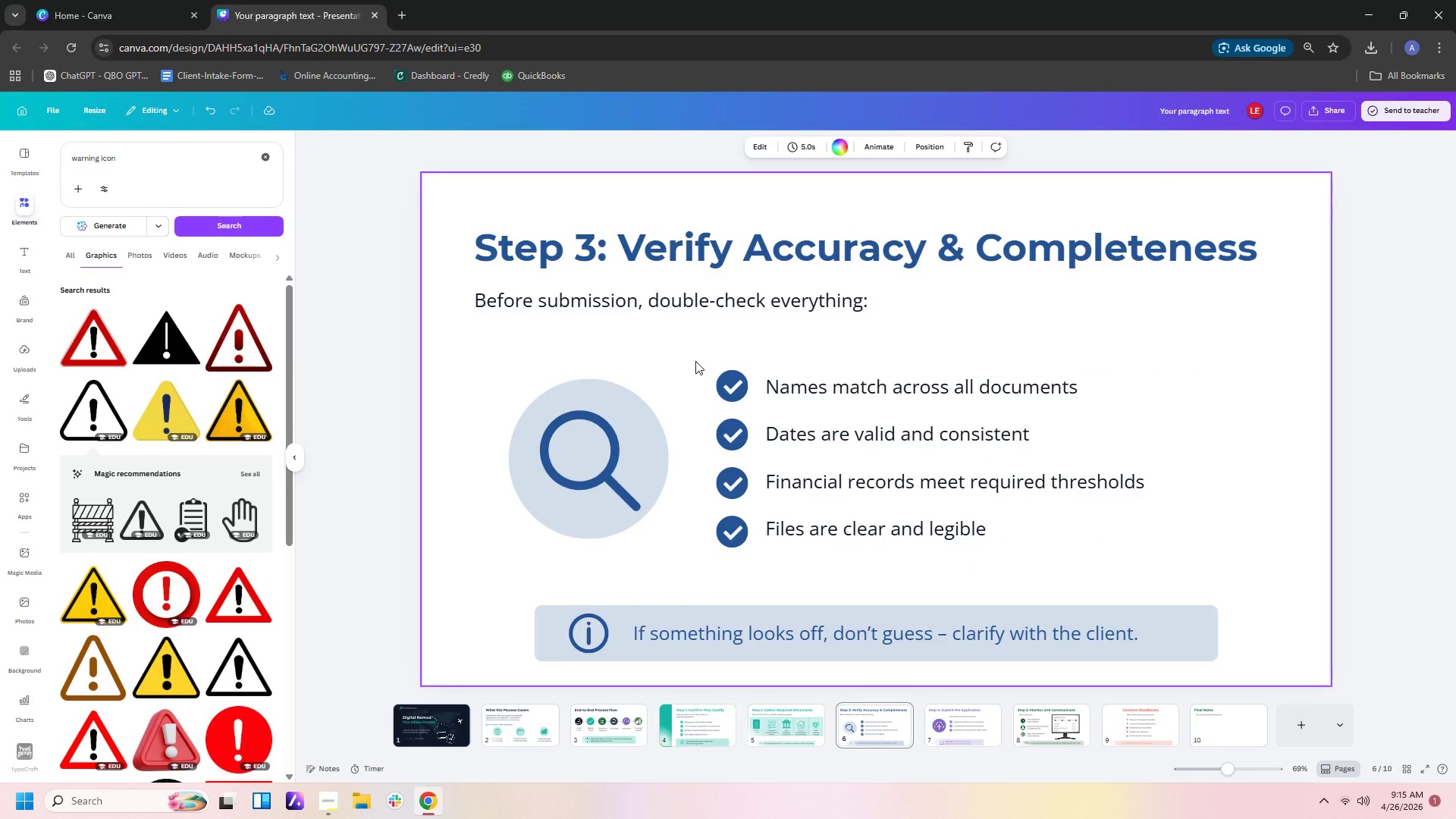 
left_click_drag(start_coordinate=[695, 361], to_coordinate=[868, 510])
 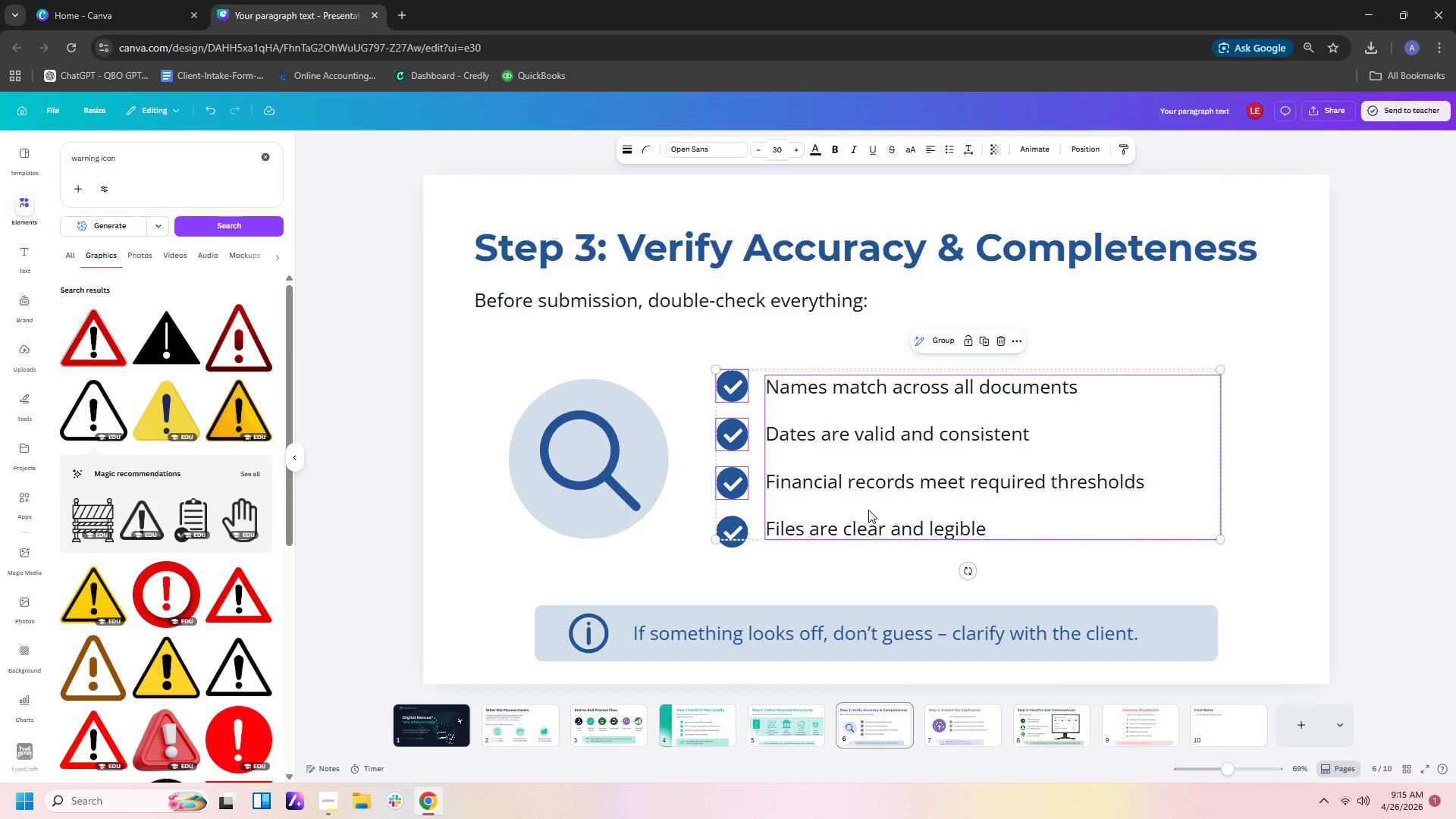 
key(Control+C)
 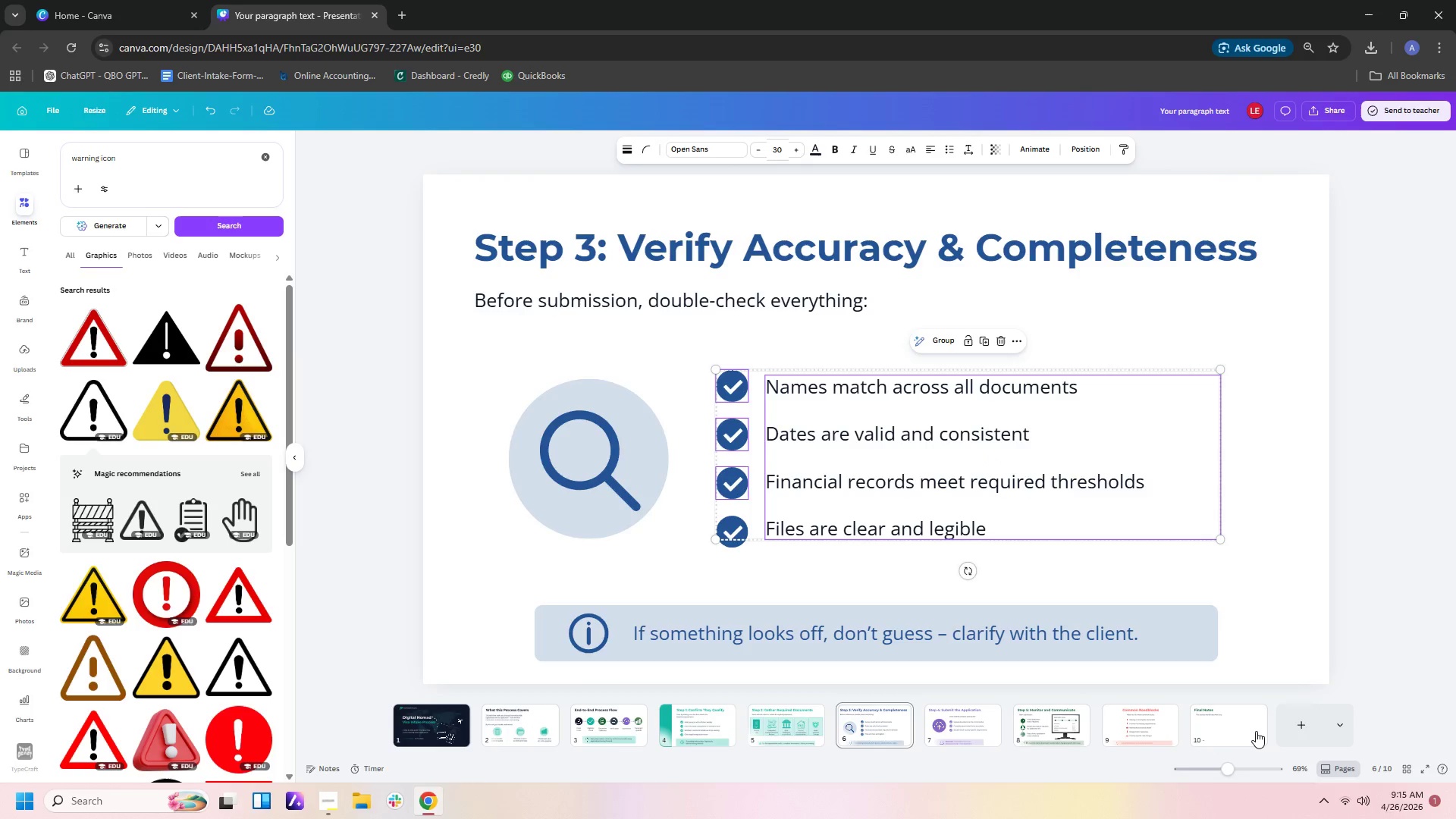 
key(Control+V)
 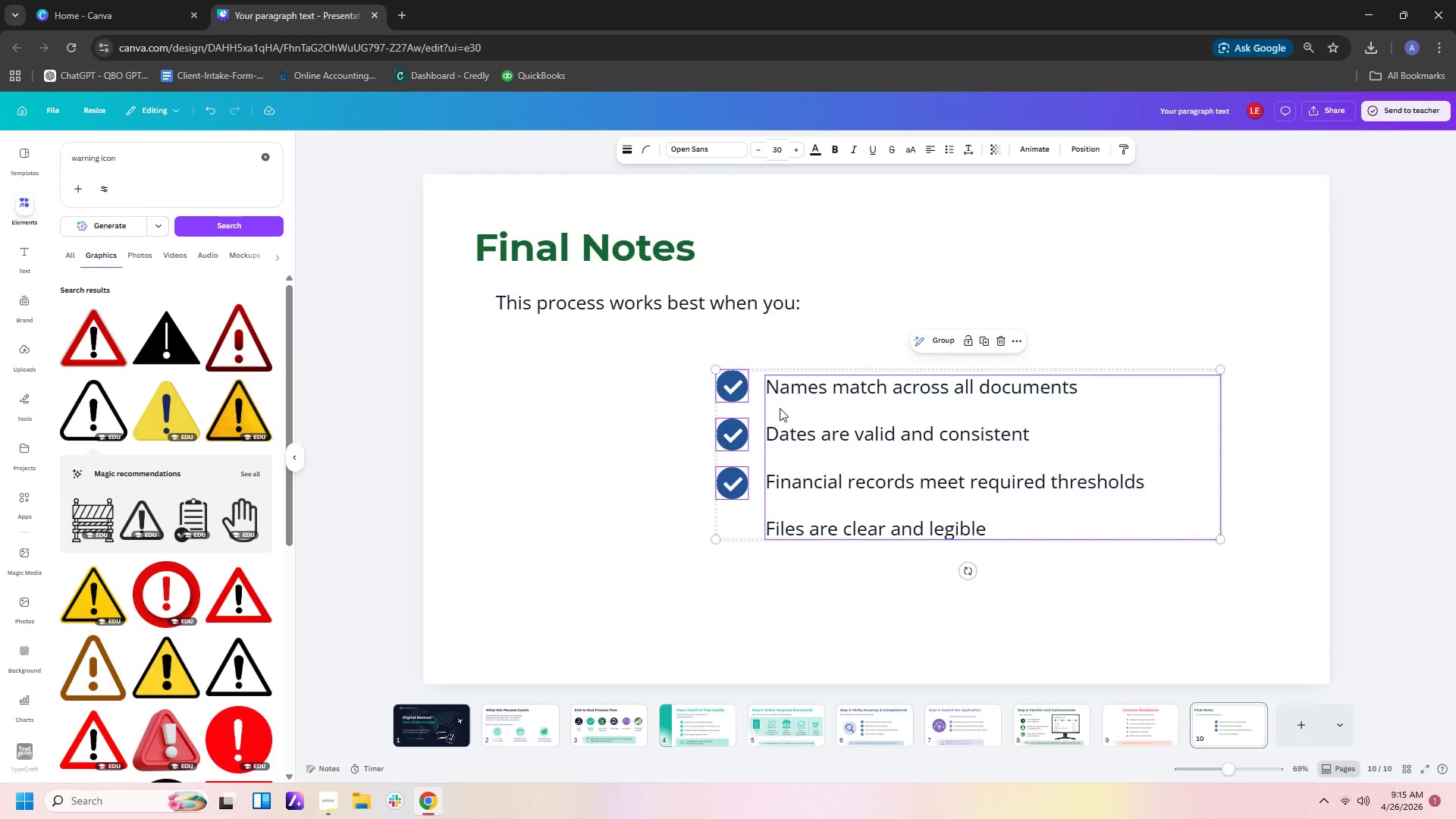 
double_click([797, 400])
 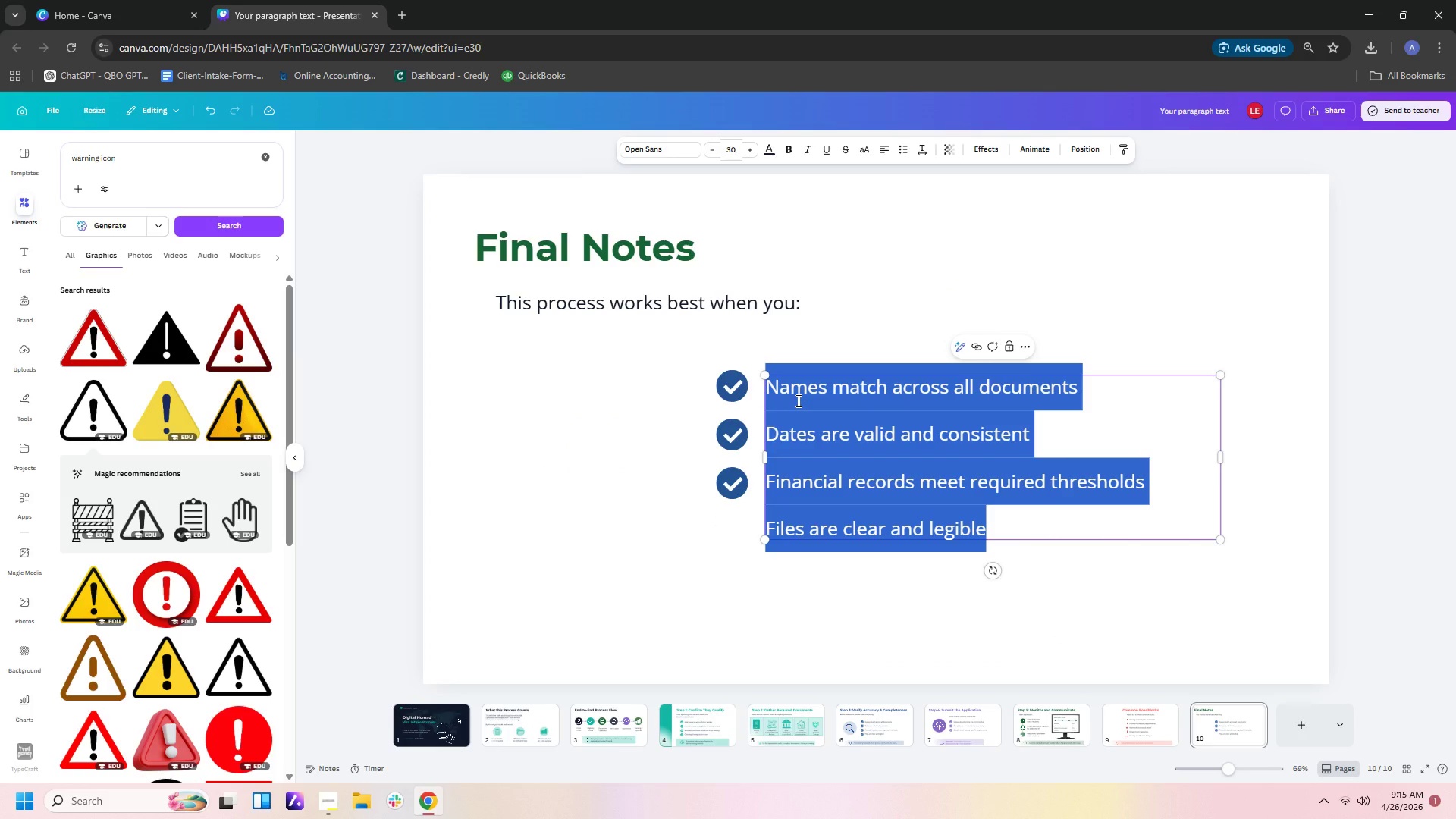 
type(Tsya)
key(Backspace)
key(Backspace)
key(Backspace)
key(Backspace)
type(Stay organized )
key(Backspace)
 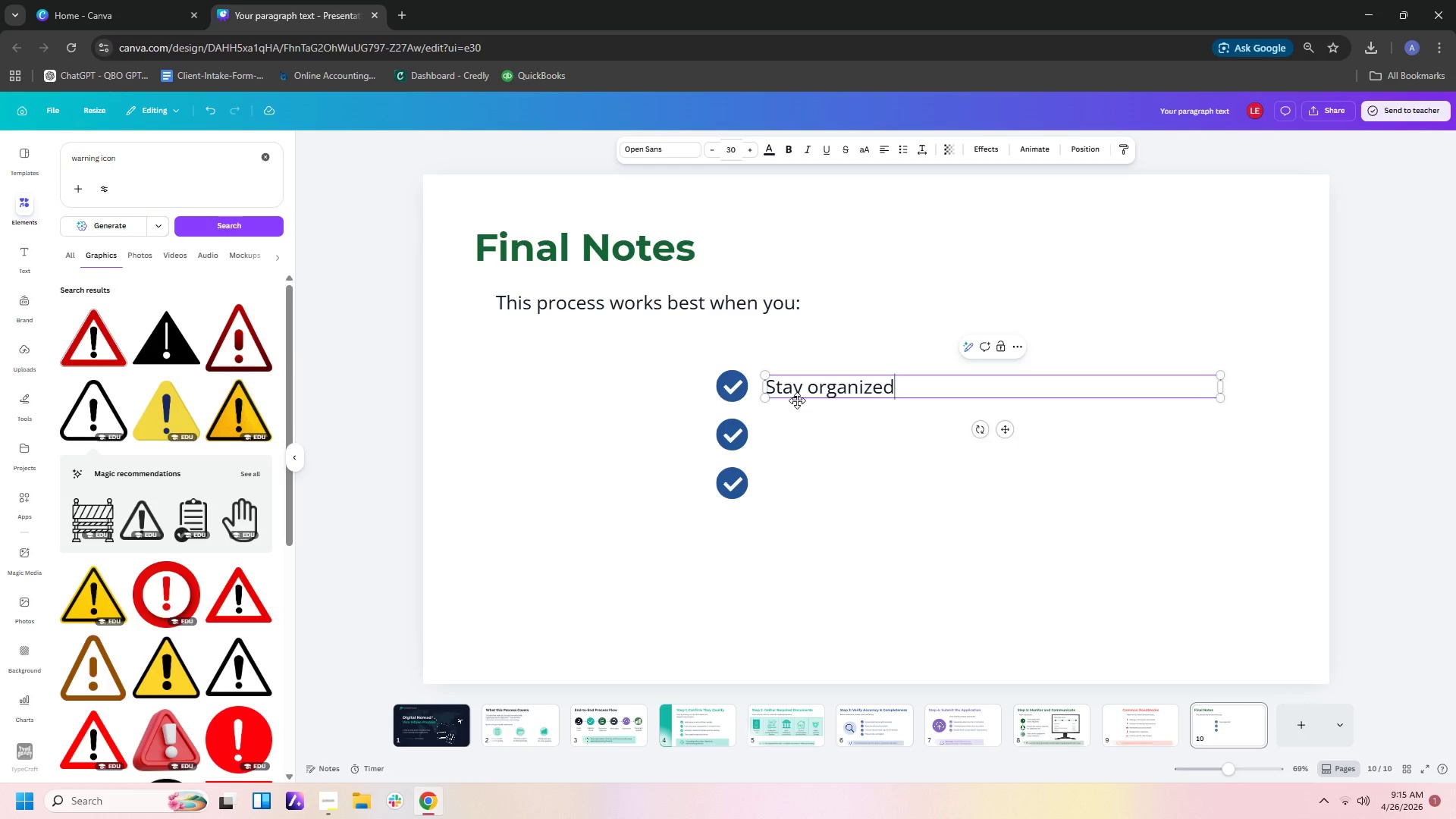 
key(Enter)
 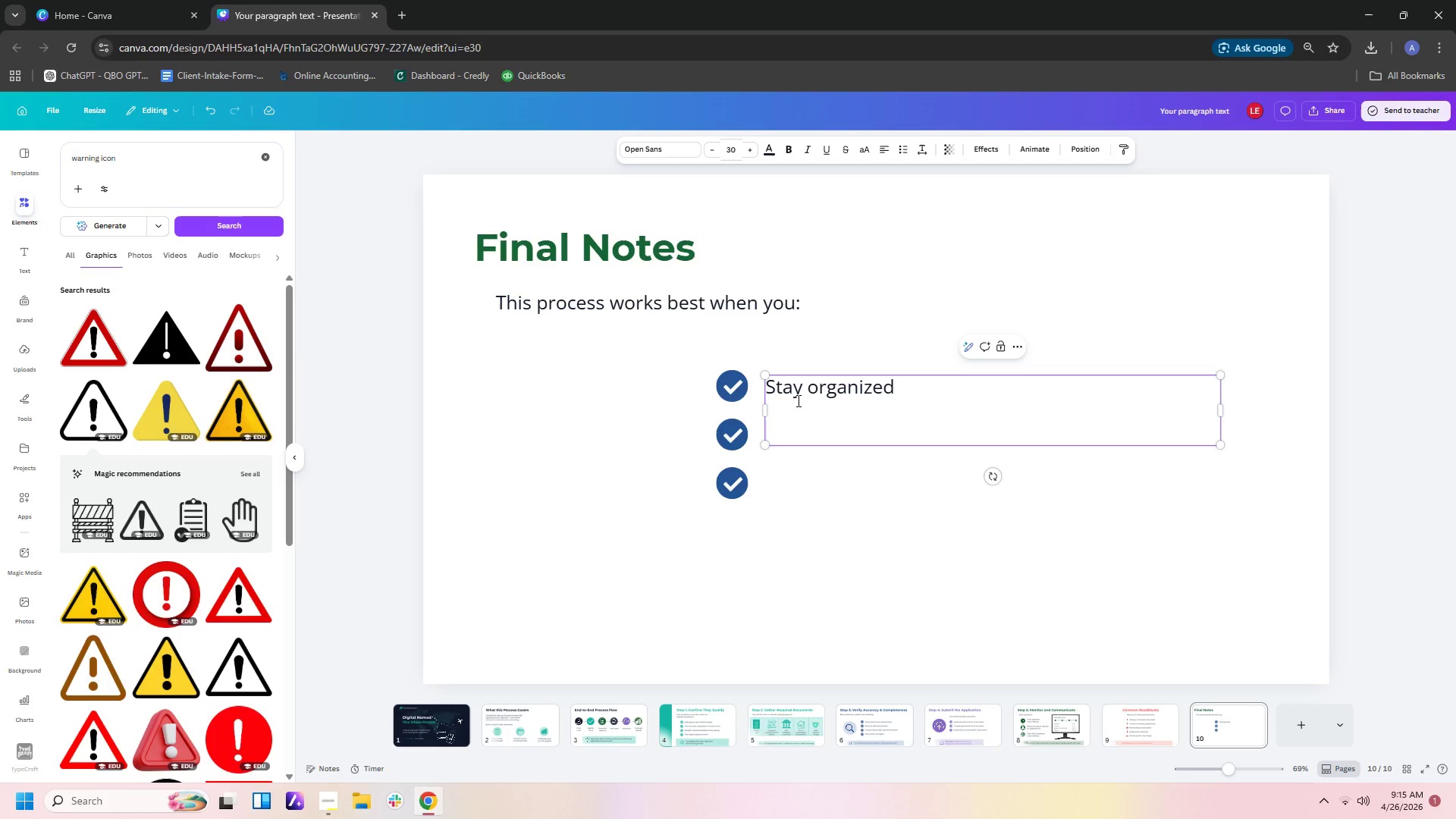 
type(Communicate clearly)
 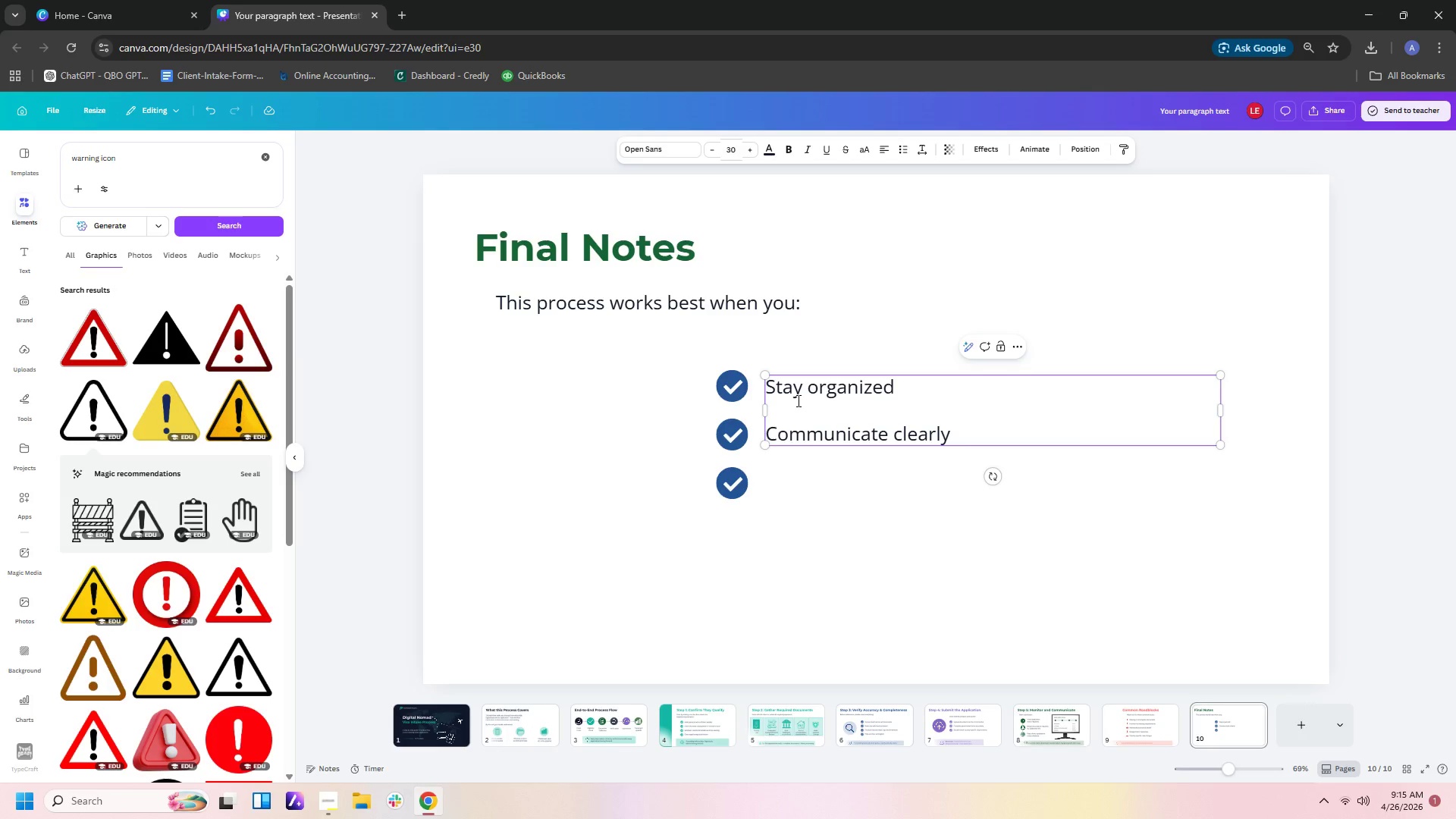 
key(Enter)
 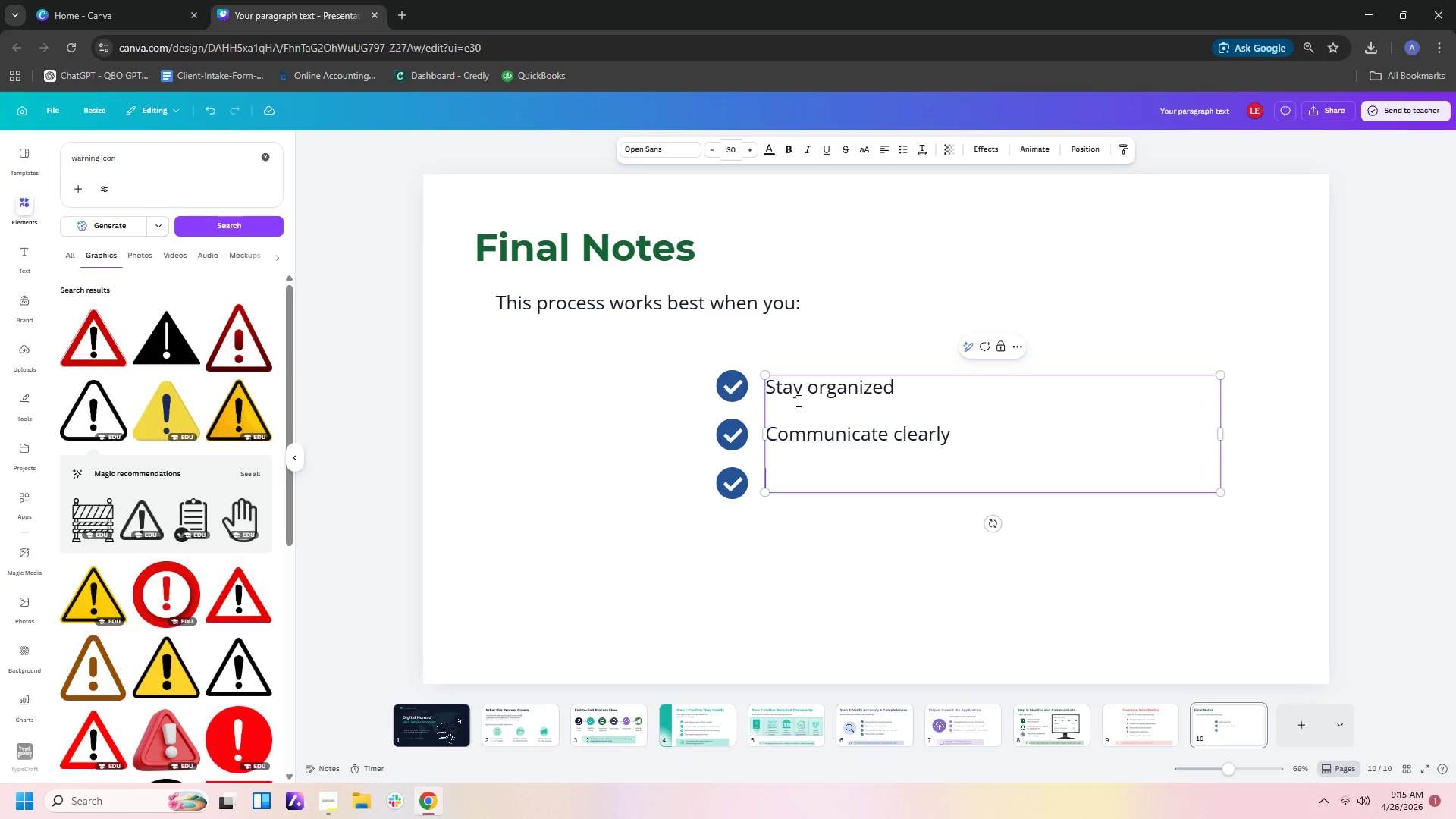 
type(Flag issues cc)
key(Backspace)
type(a)
key(Backspace)
key(Backspace)
type(early)
 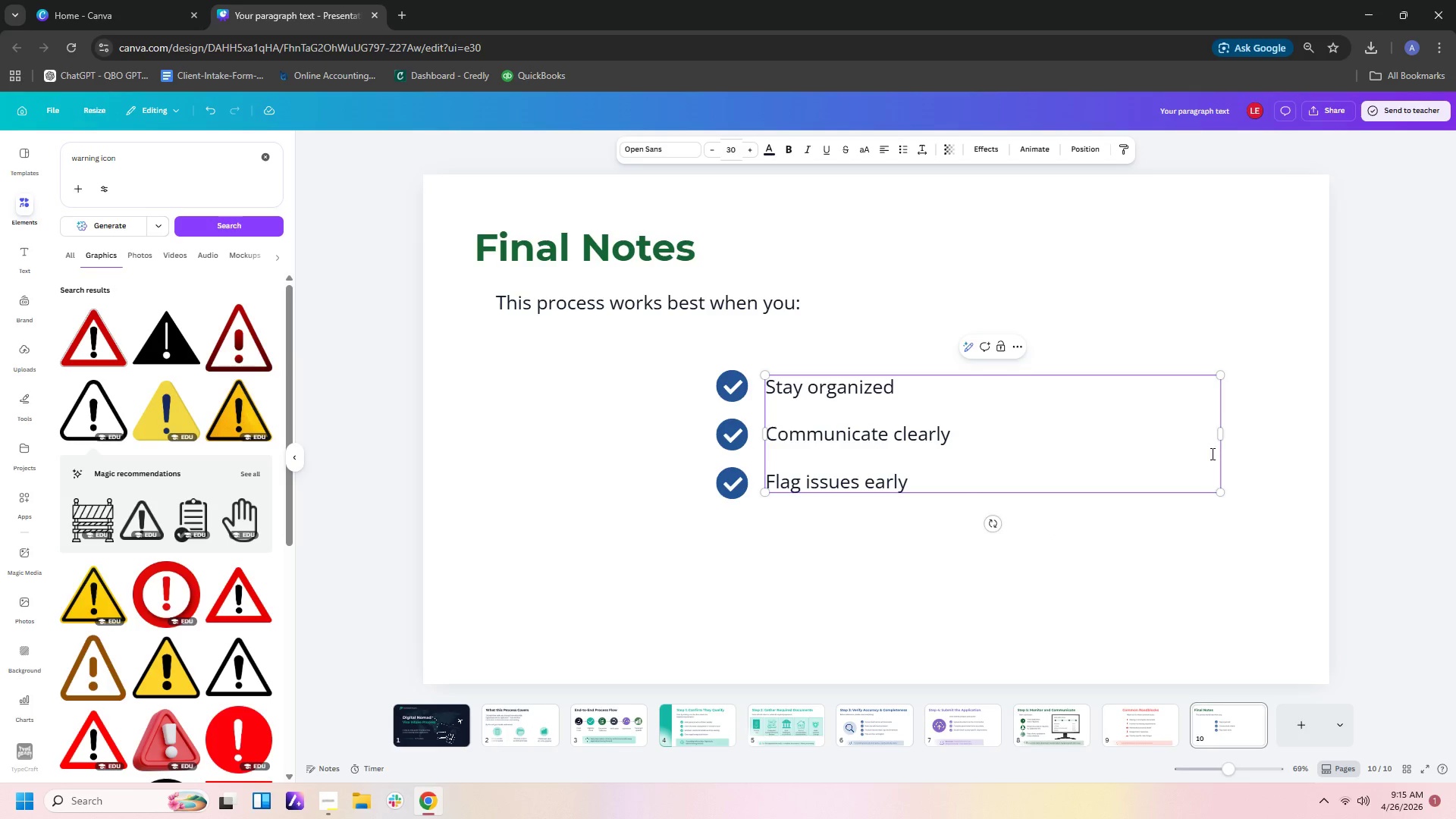 
left_click_drag(start_coordinate=[1225, 427], to_coordinate=[979, 449])
 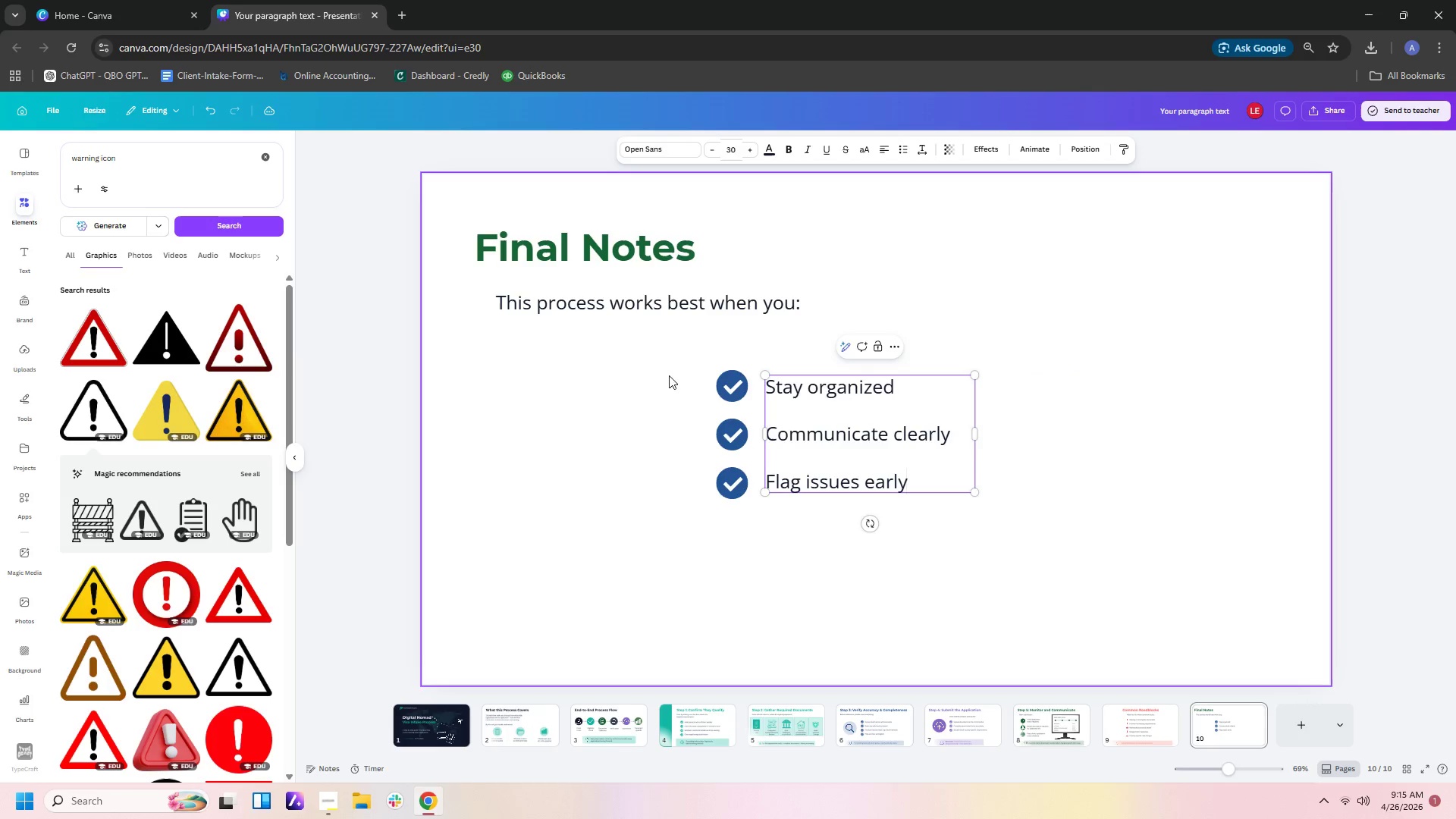 
left_click_drag(start_coordinate=[679, 360], to_coordinate=[736, 487])
 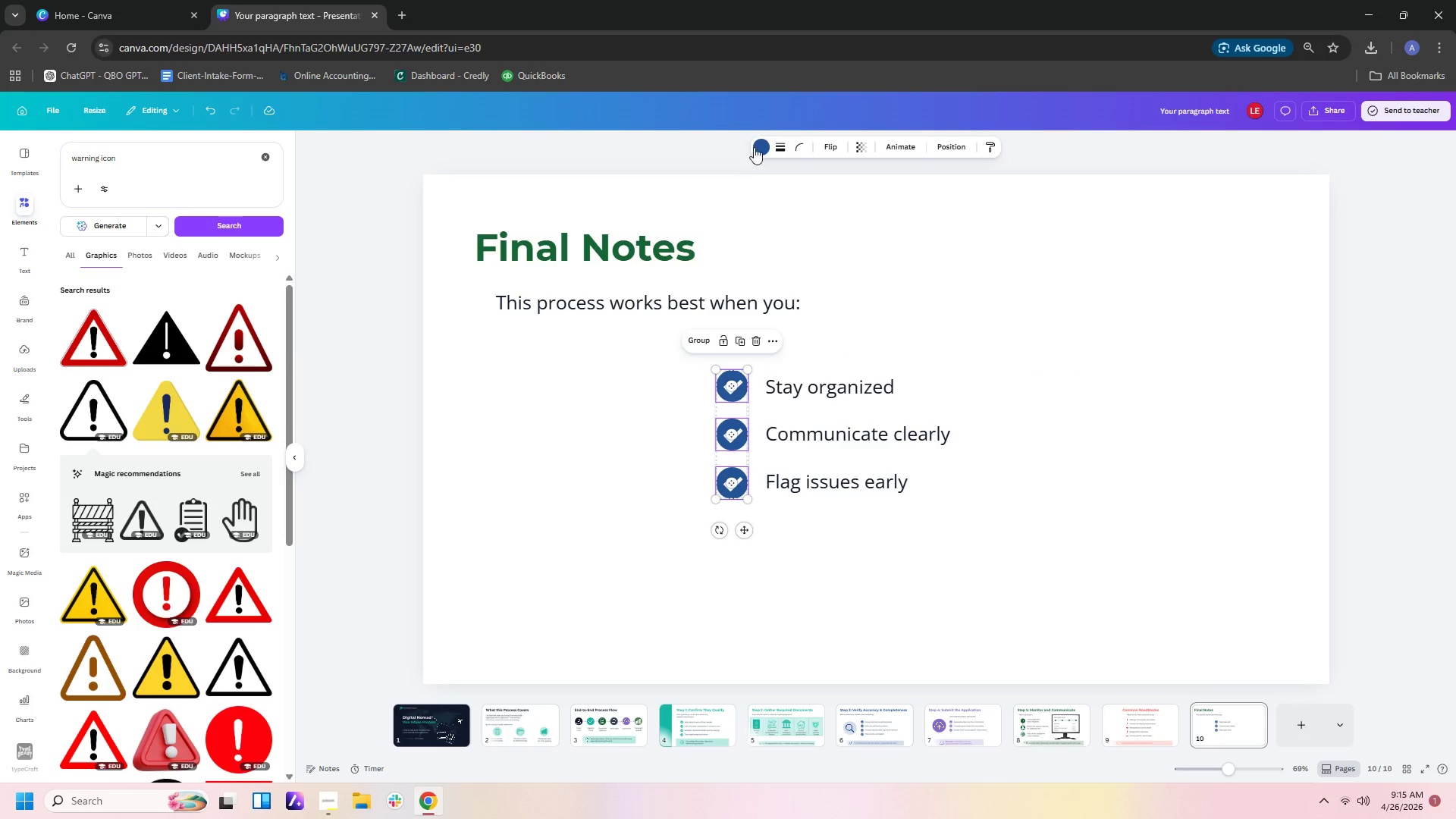 
left_click([764, 146])
 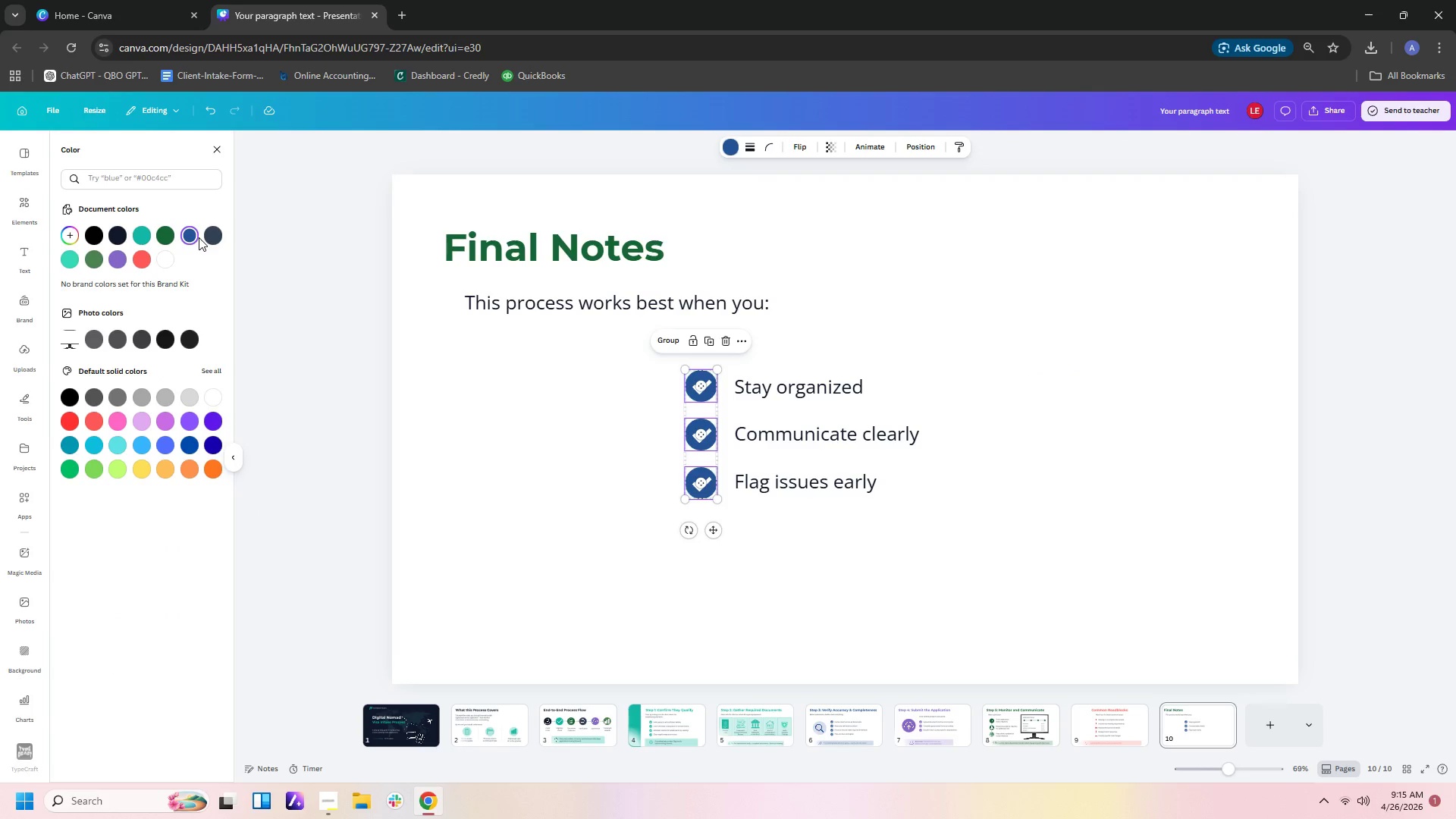 
left_click([155, 235])
 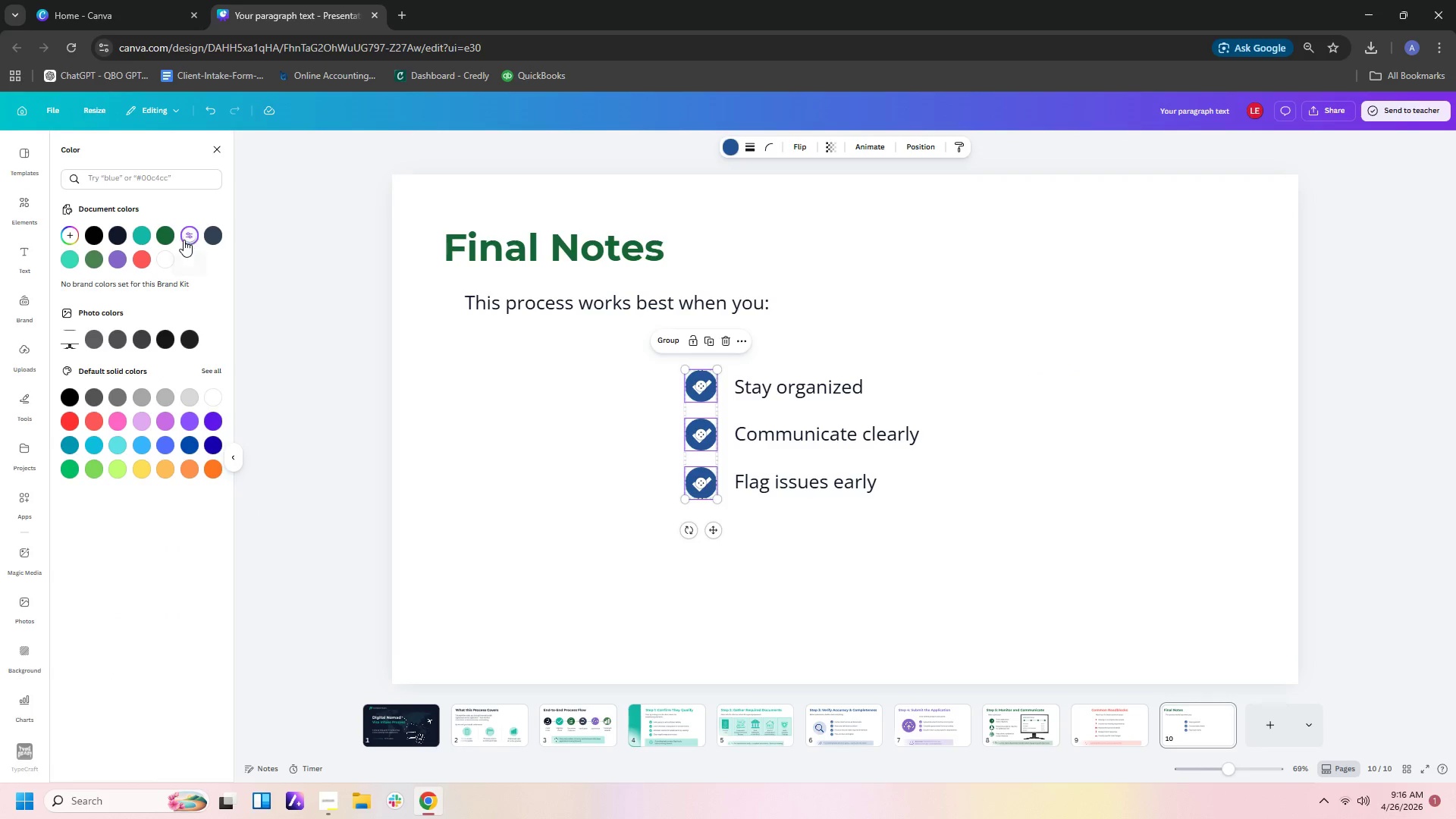 
left_click([168, 236])
 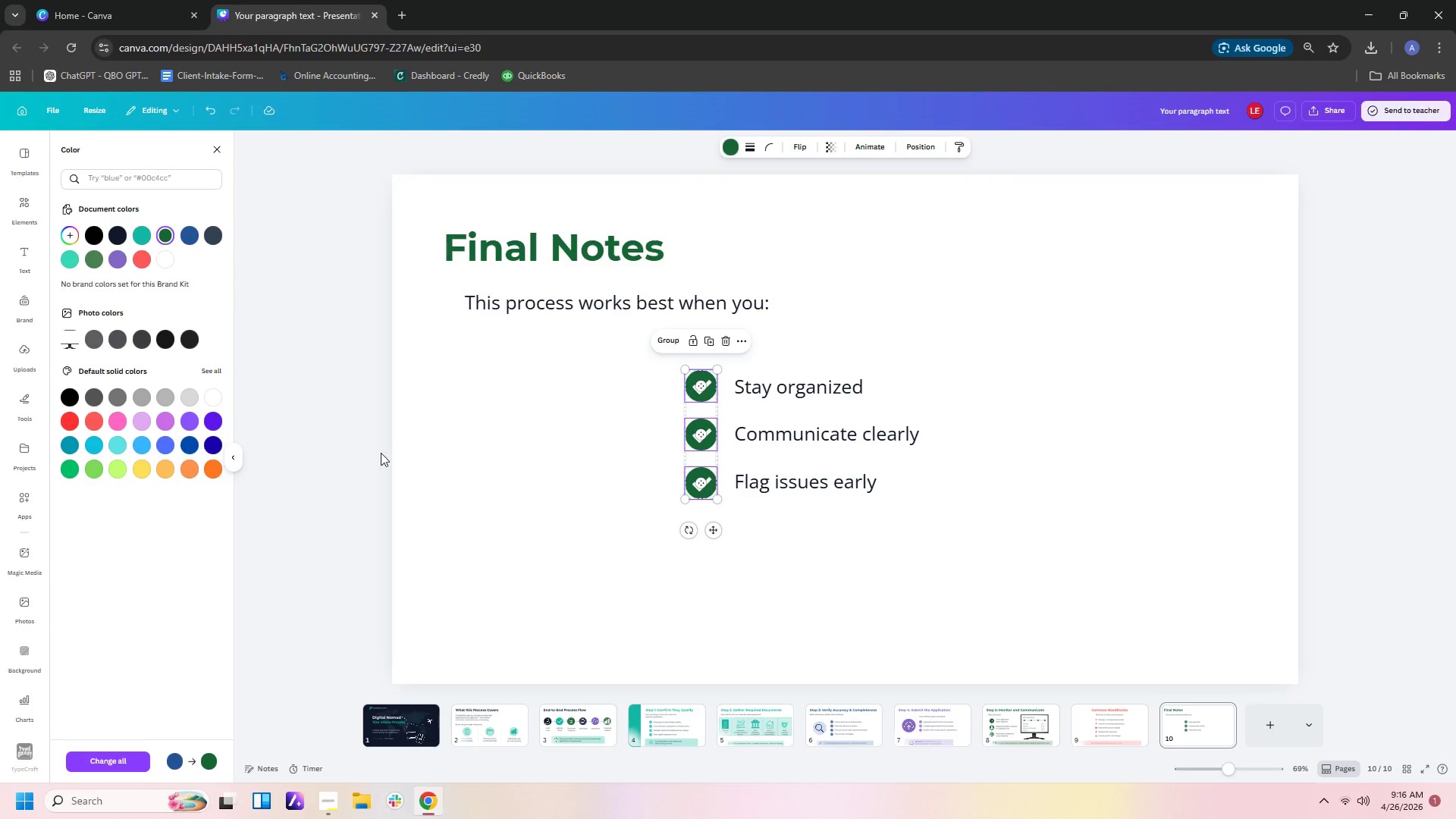 
left_click([538, 517])
 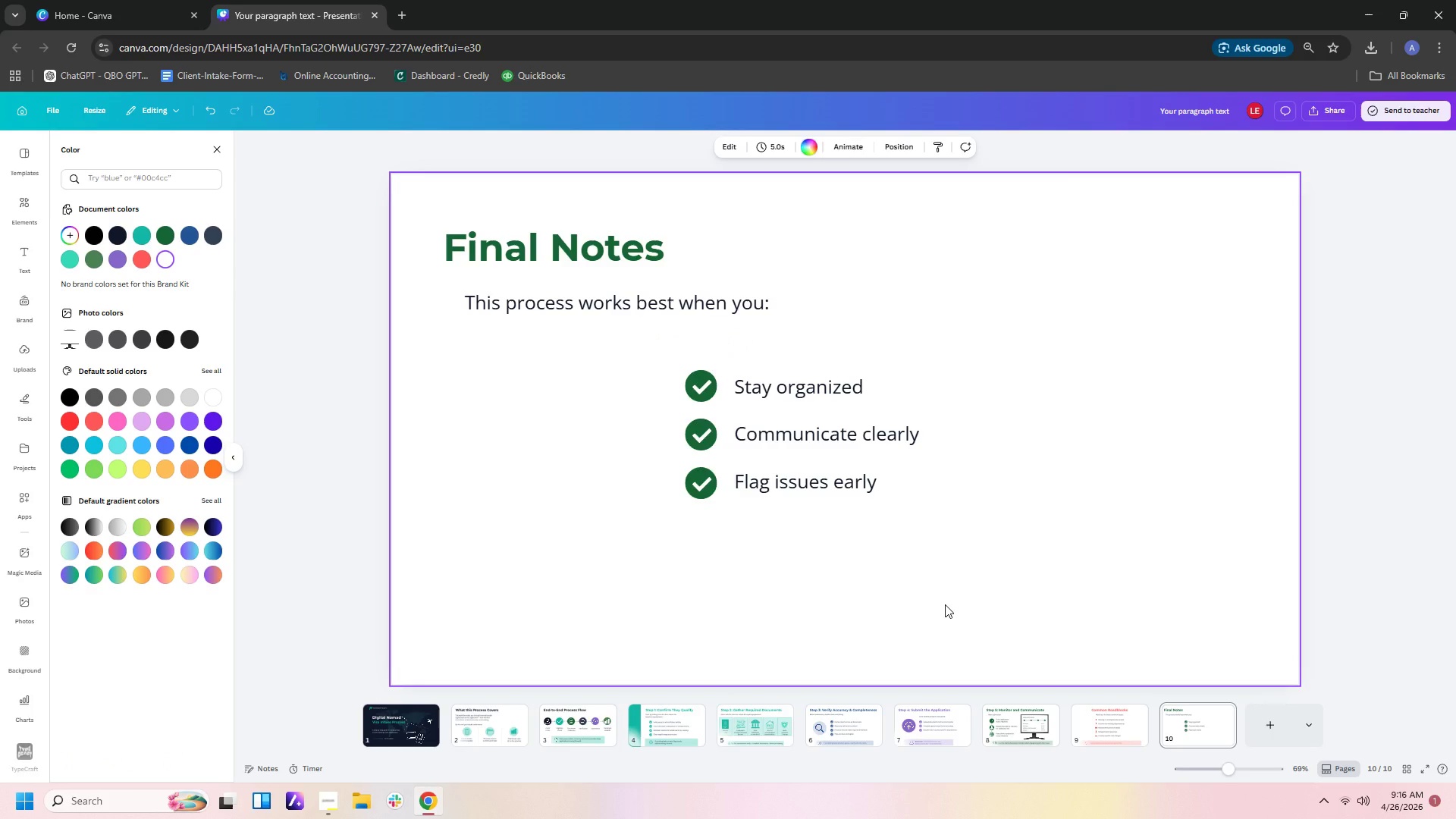 
double_click([1011, 731])
 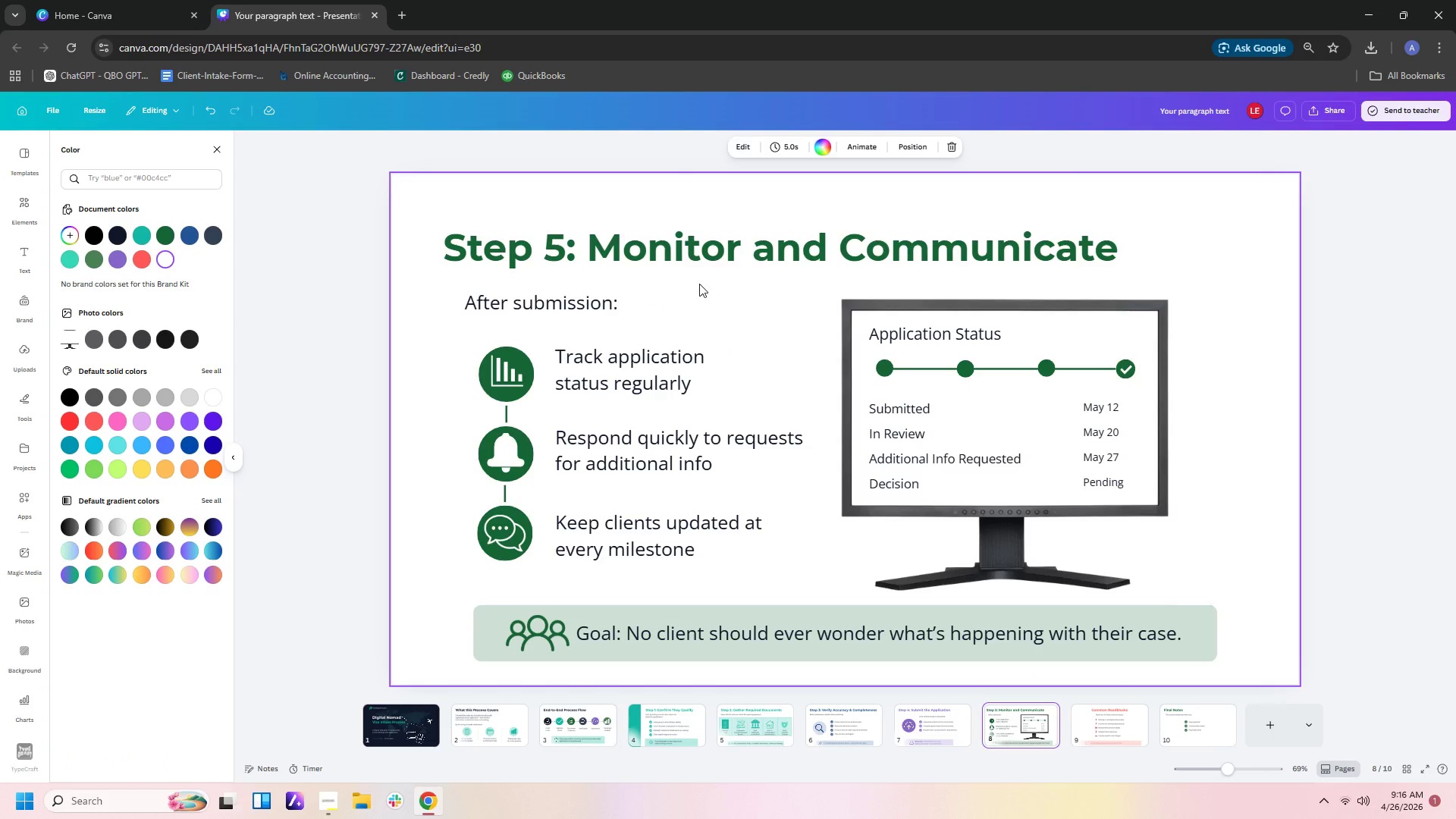 
left_click([698, 248])
 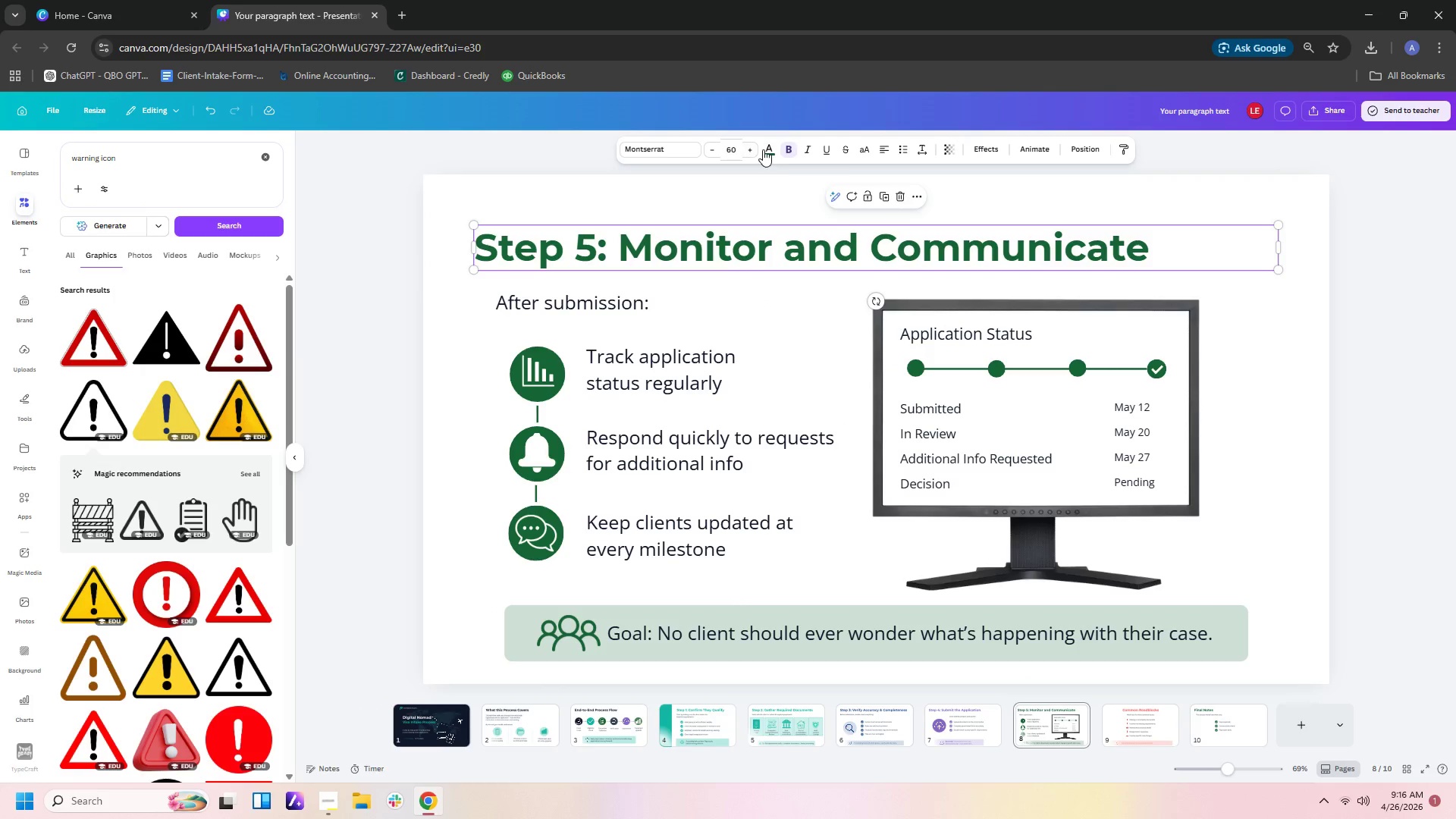 
left_click([763, 149])
 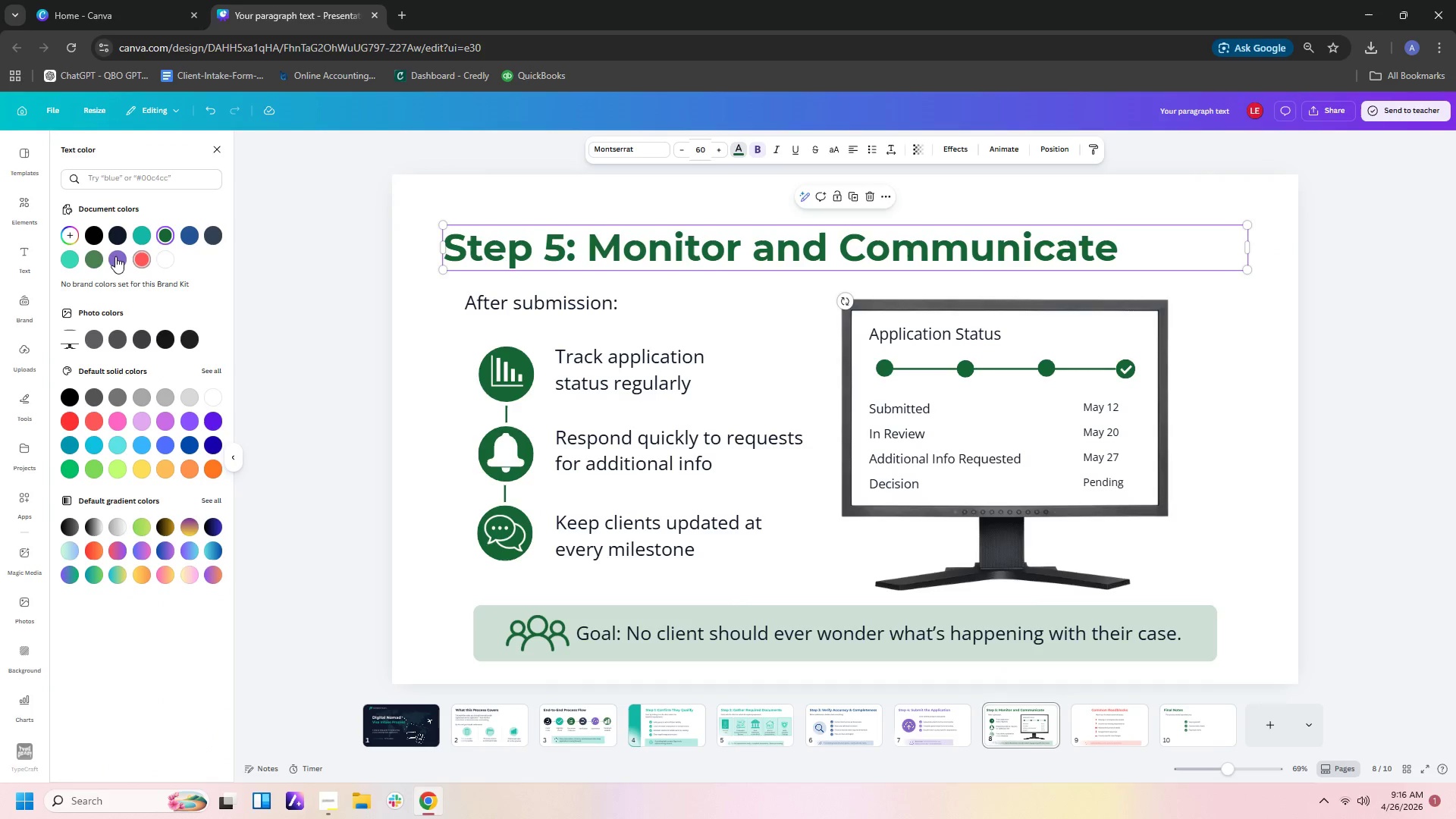 
left_click([99, 259])
 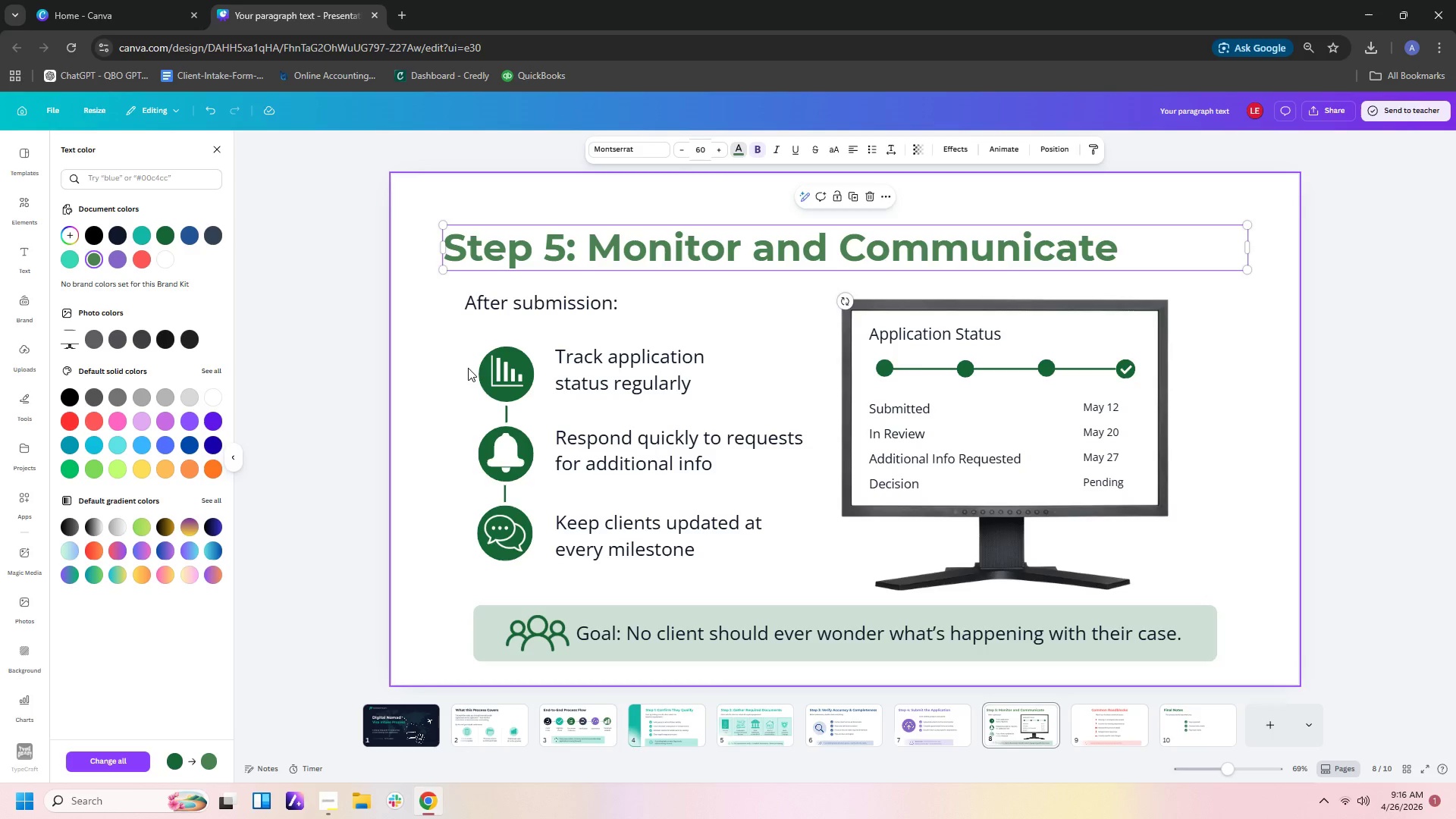 
left_click_drag(start_coordinate=[476, 351], to_coordinate=[524, 549])
 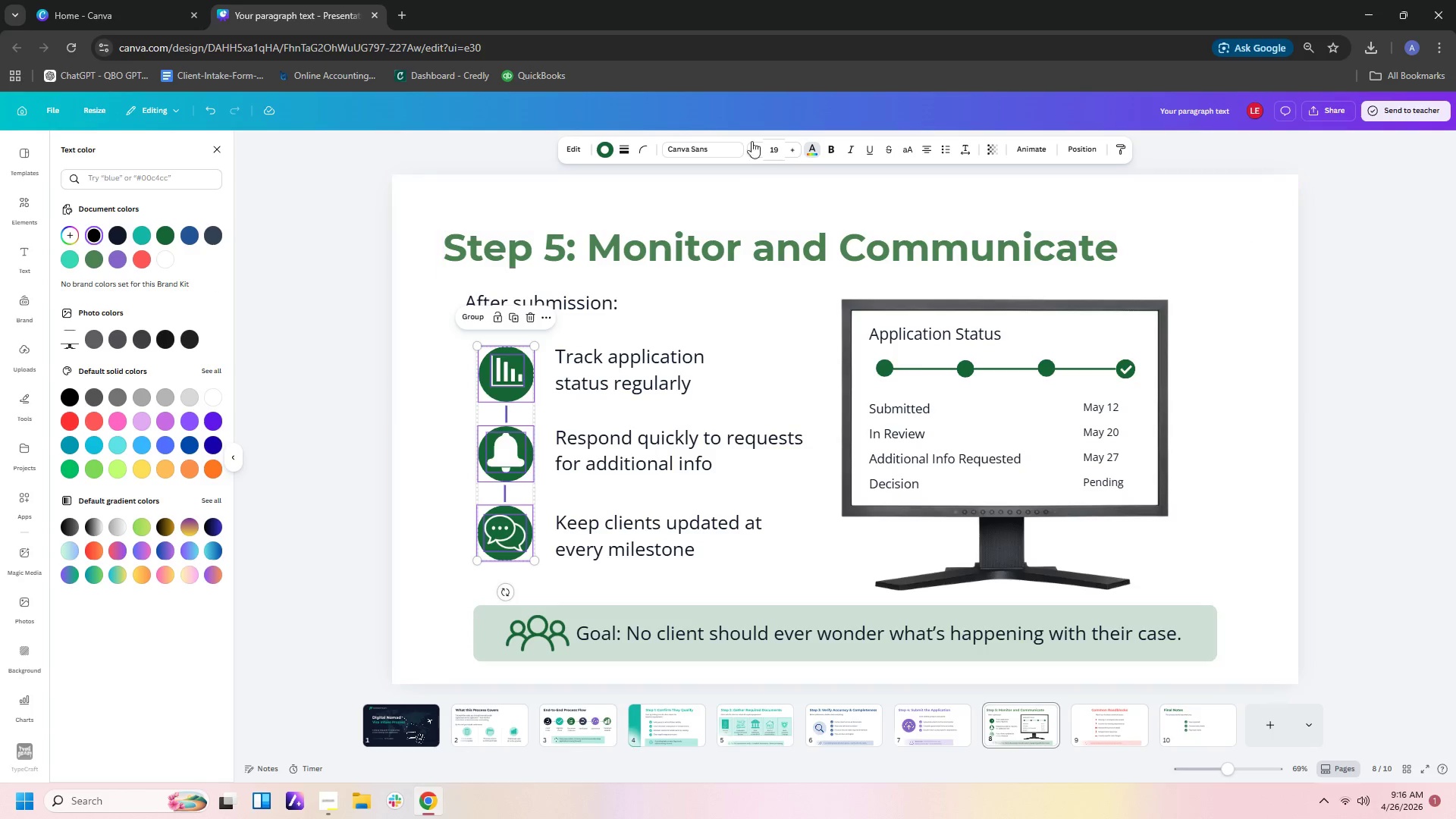 
left_click([598, 143])
 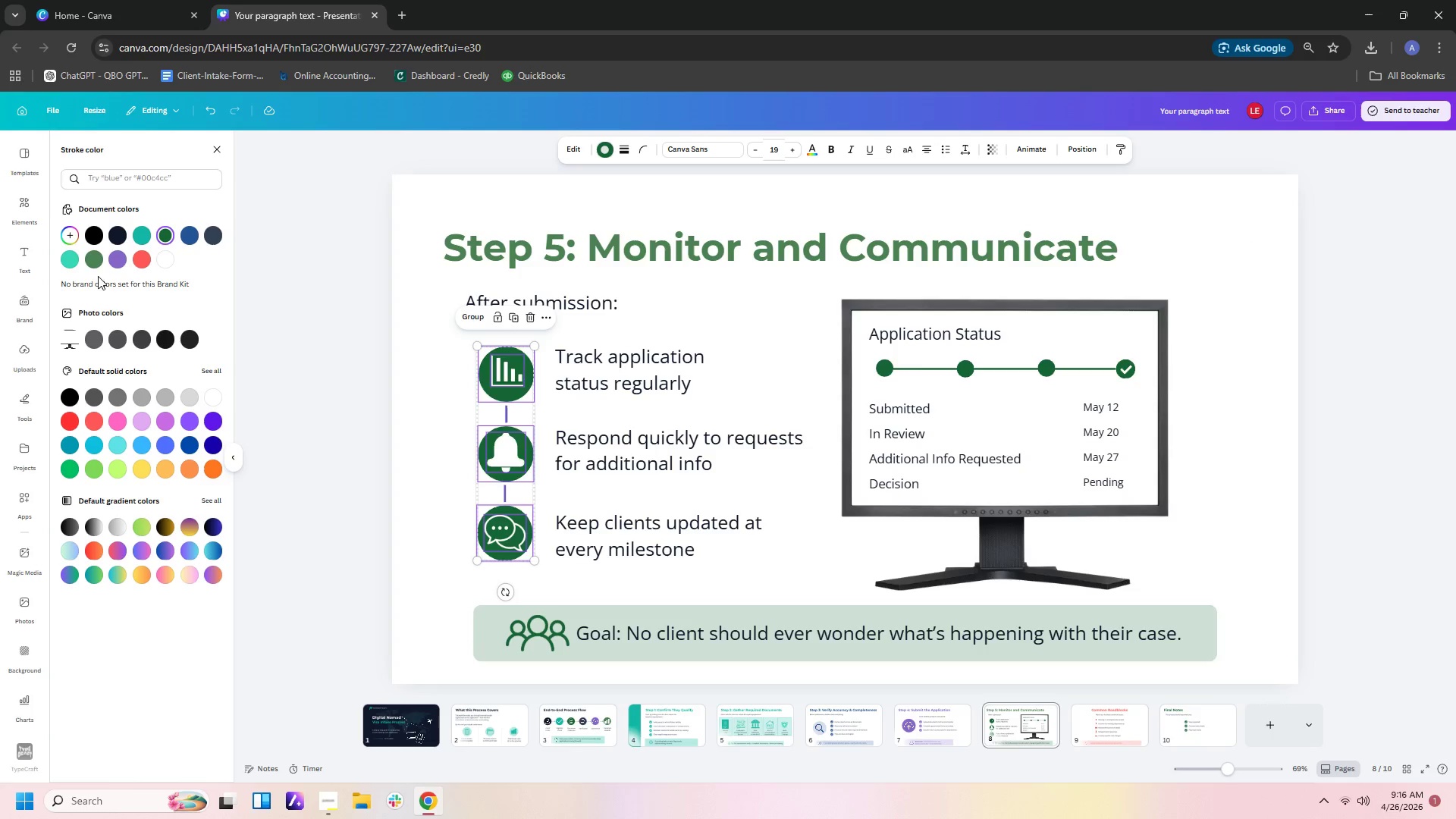 
left_click([89, 261])
 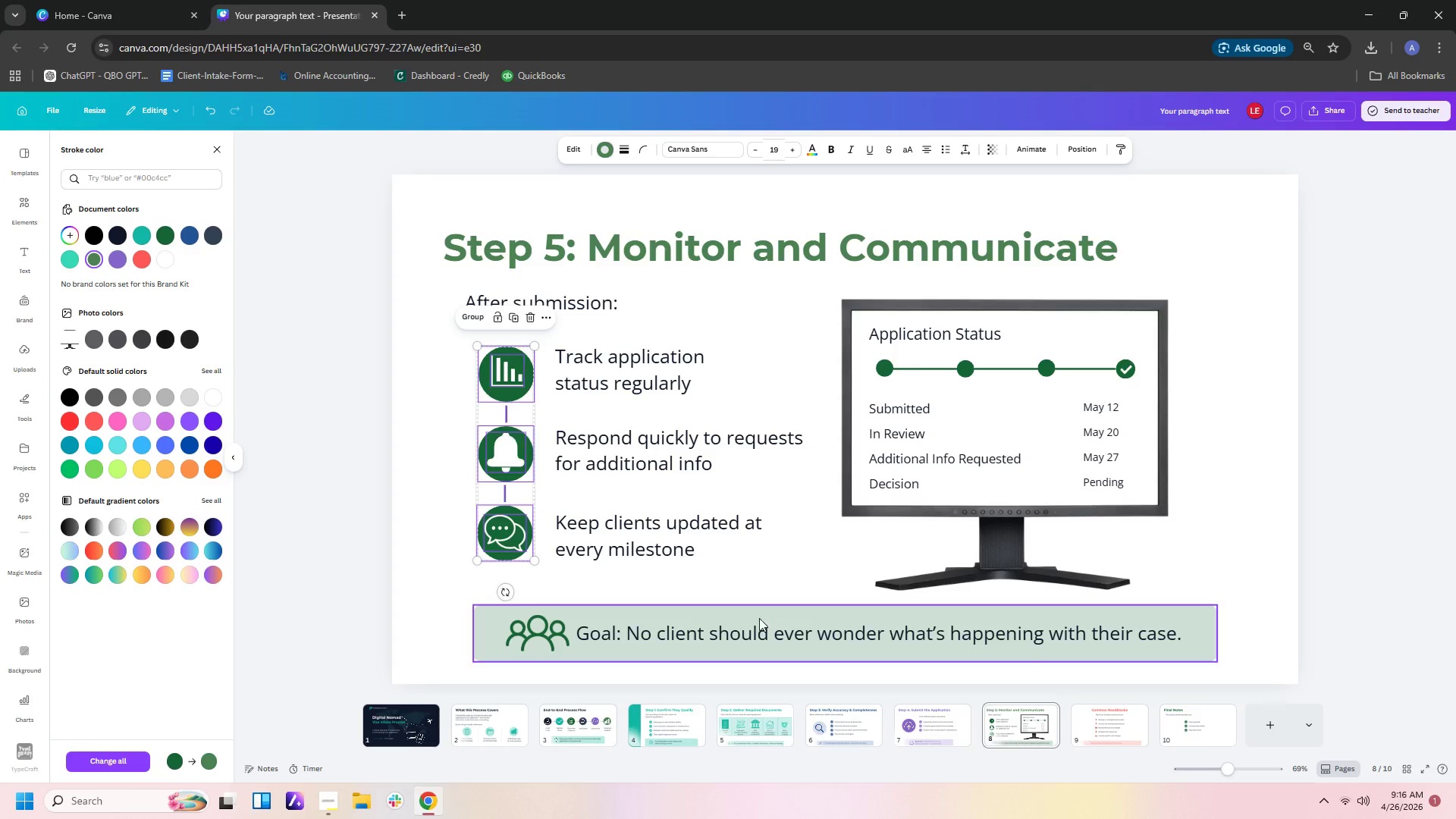 
left_click([548, 638])
 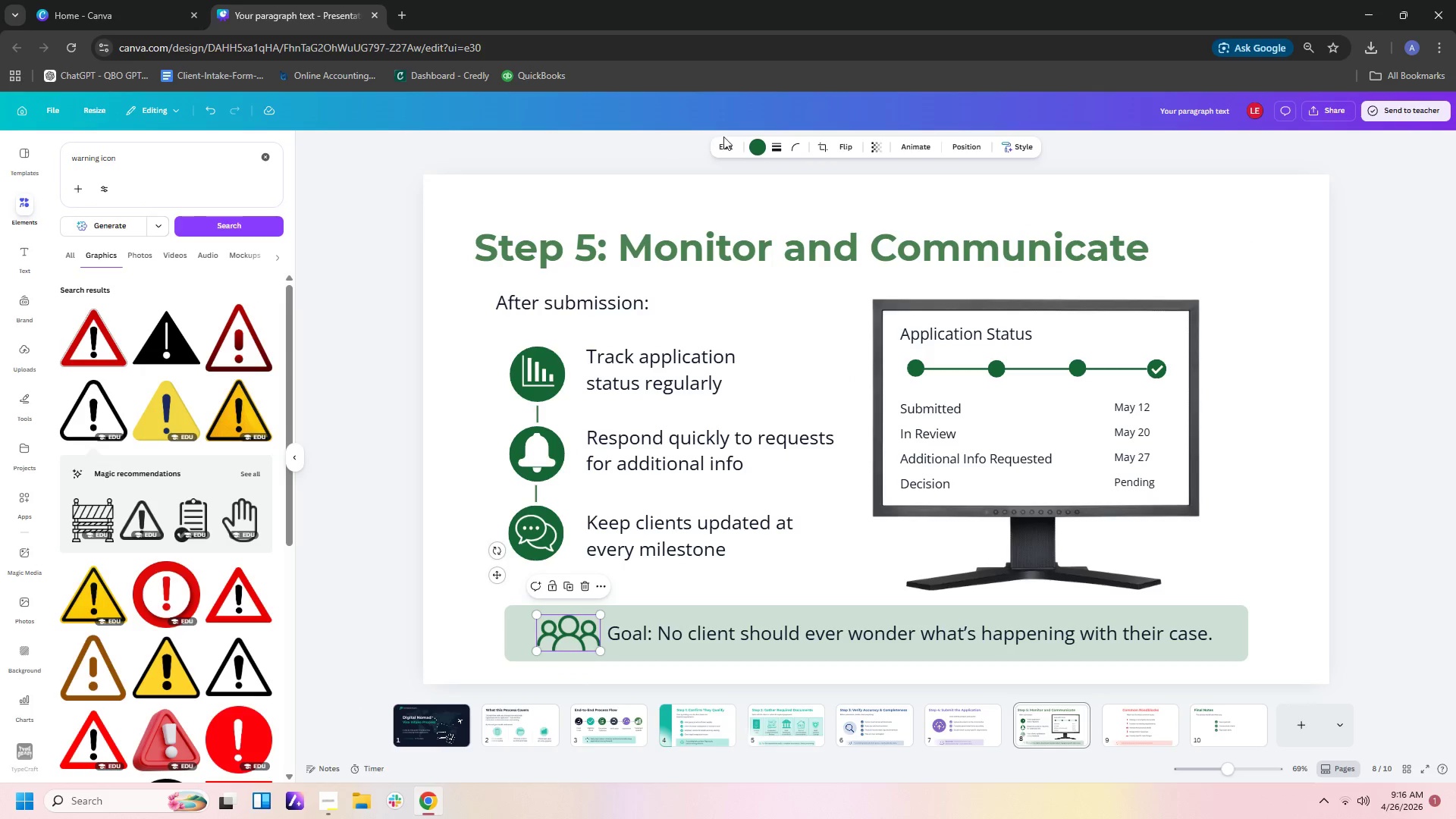 
left_click([754, 143])
 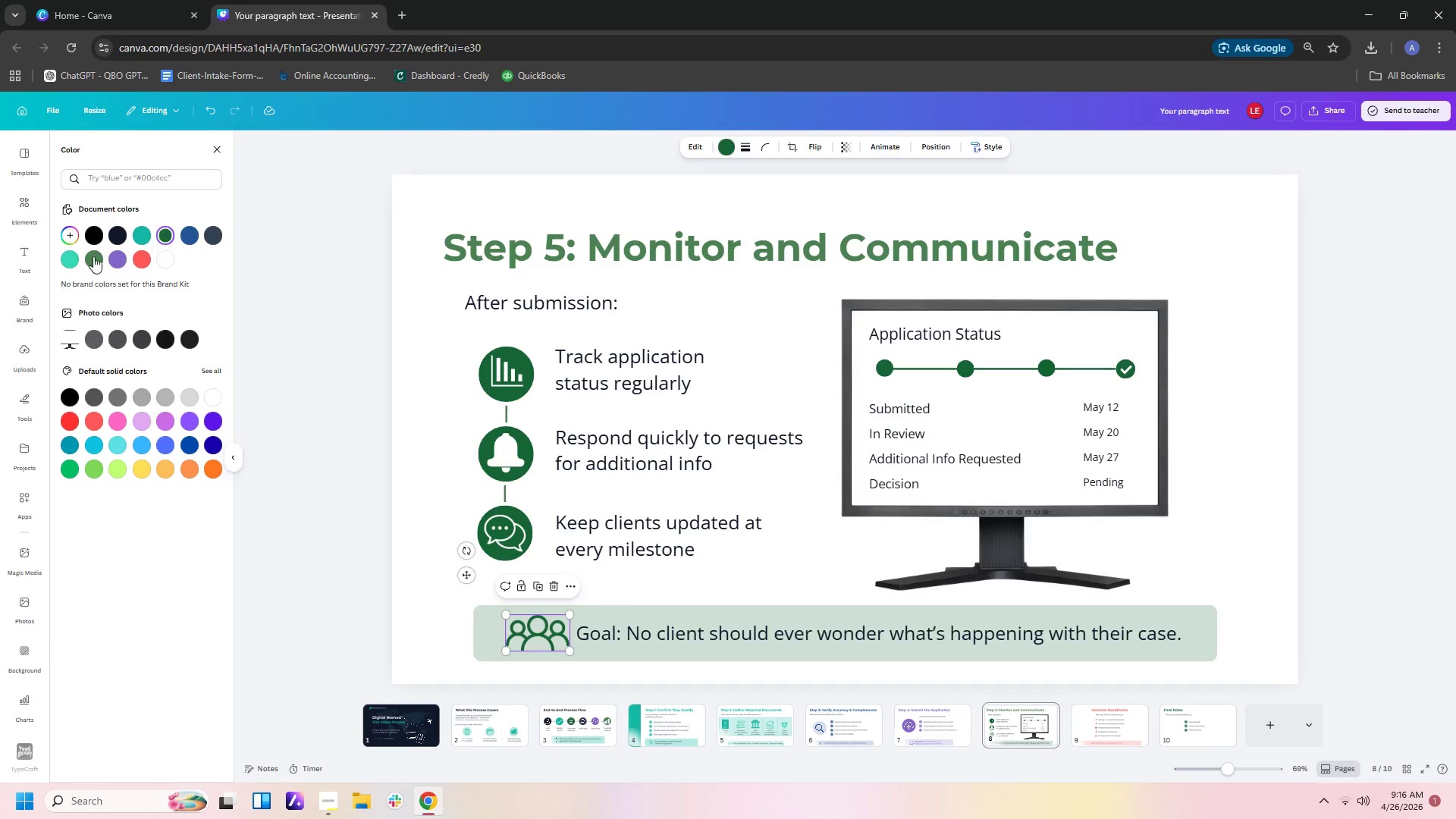 
left_click([90, 256])
 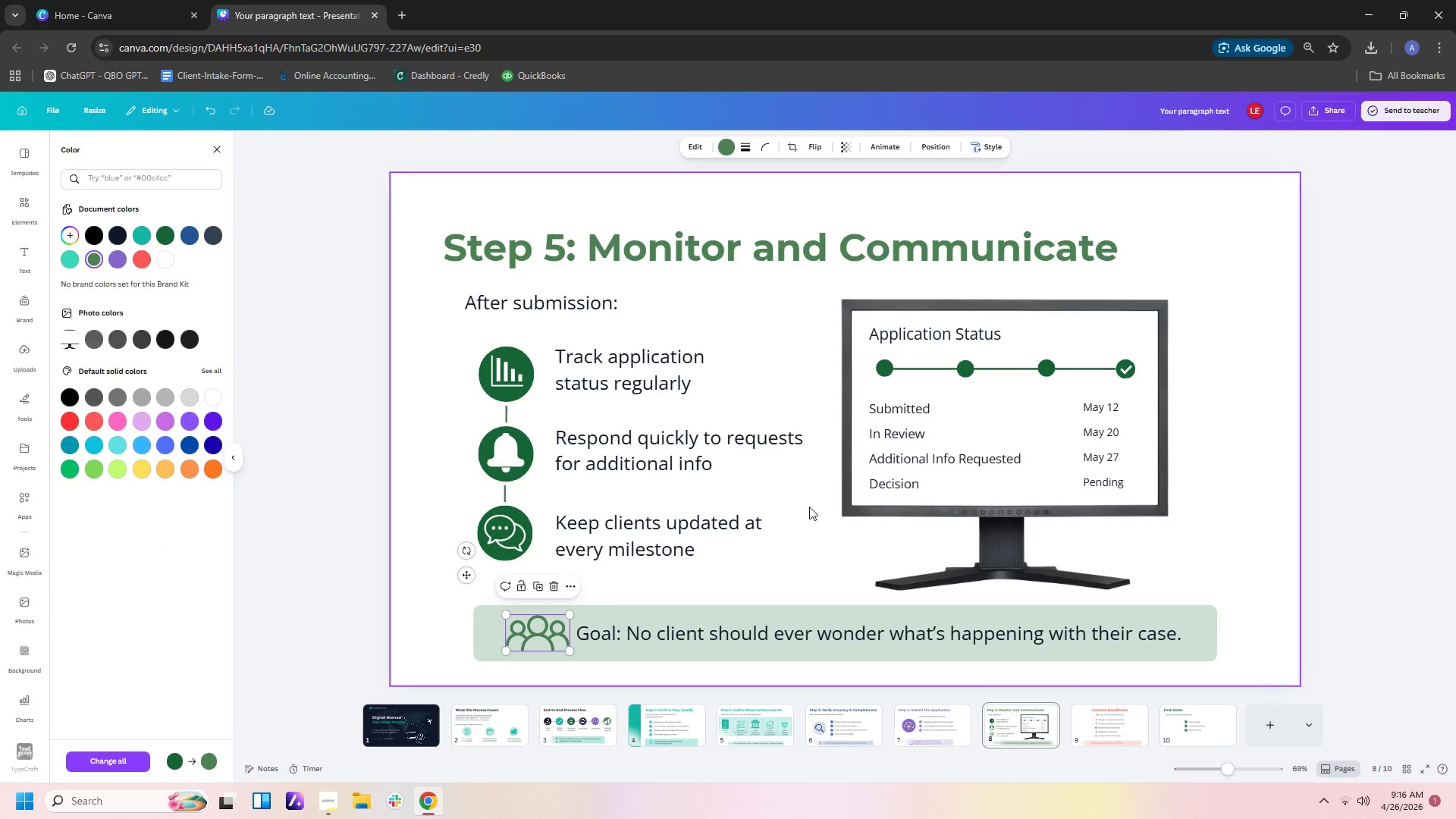 
left_click([817, 506])
 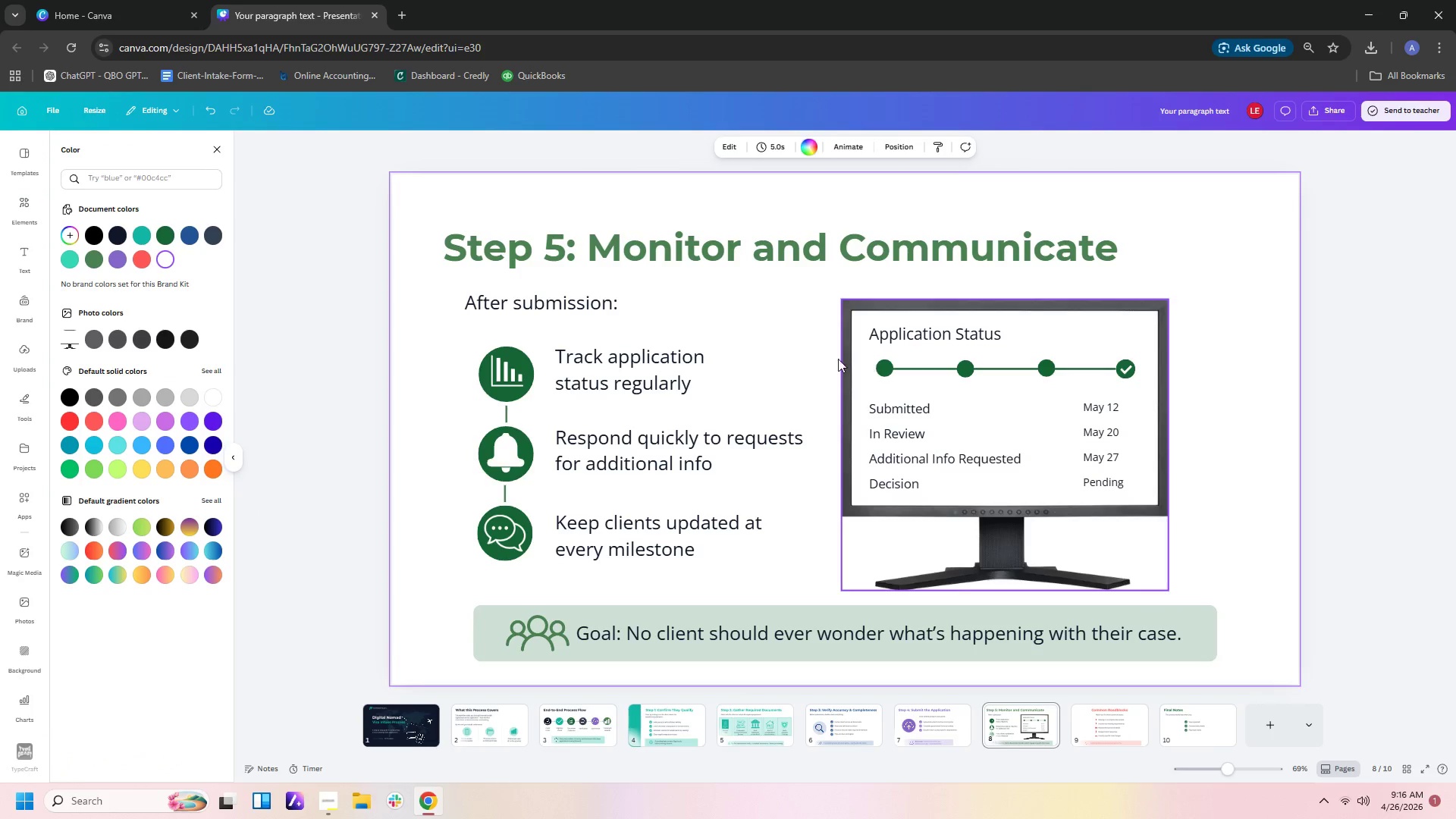 
left_click_drag(start_coordinate=[802, 356], to_coordinate=[1148, 367])
 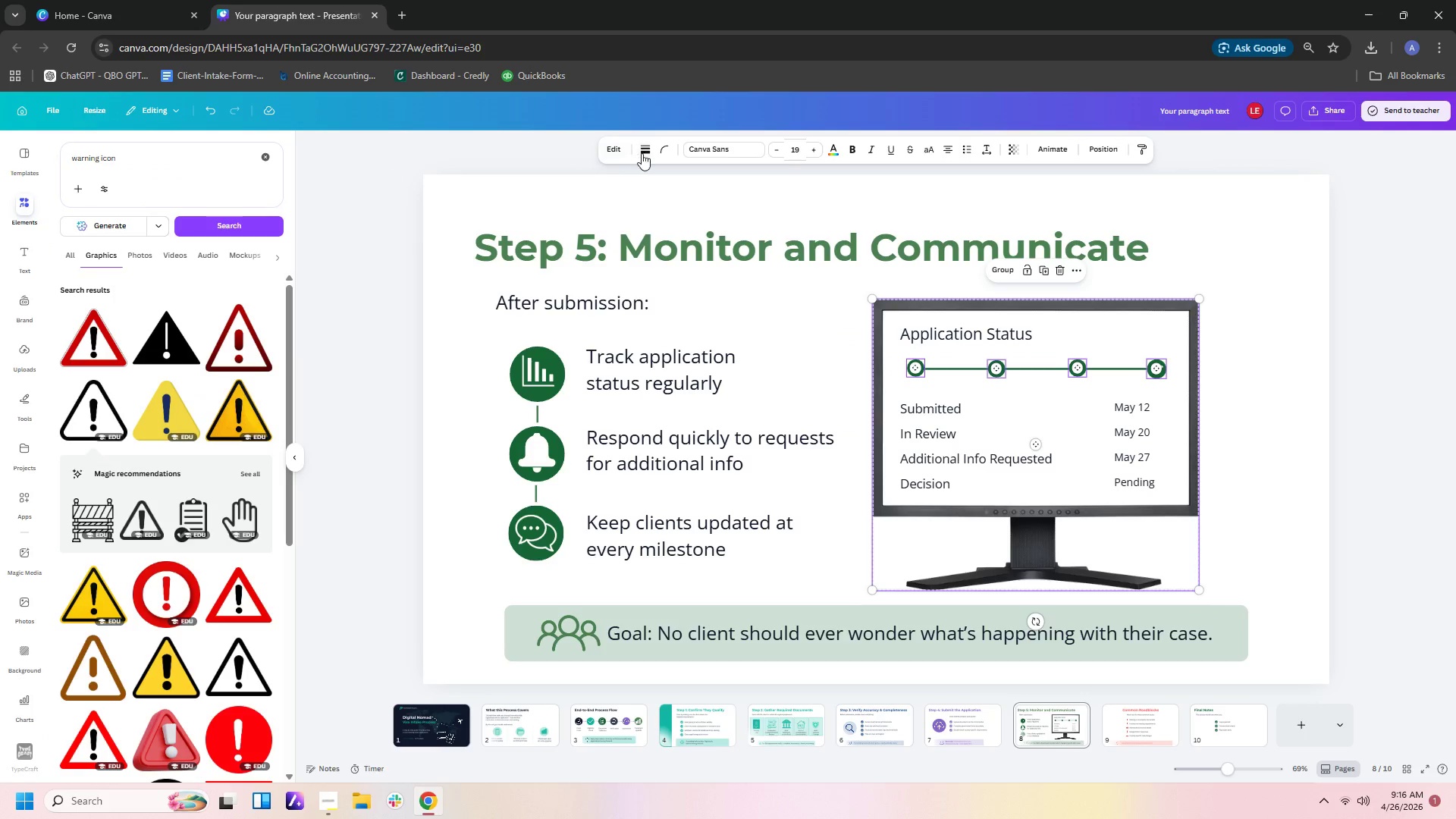 
left_click([1290, 431])
 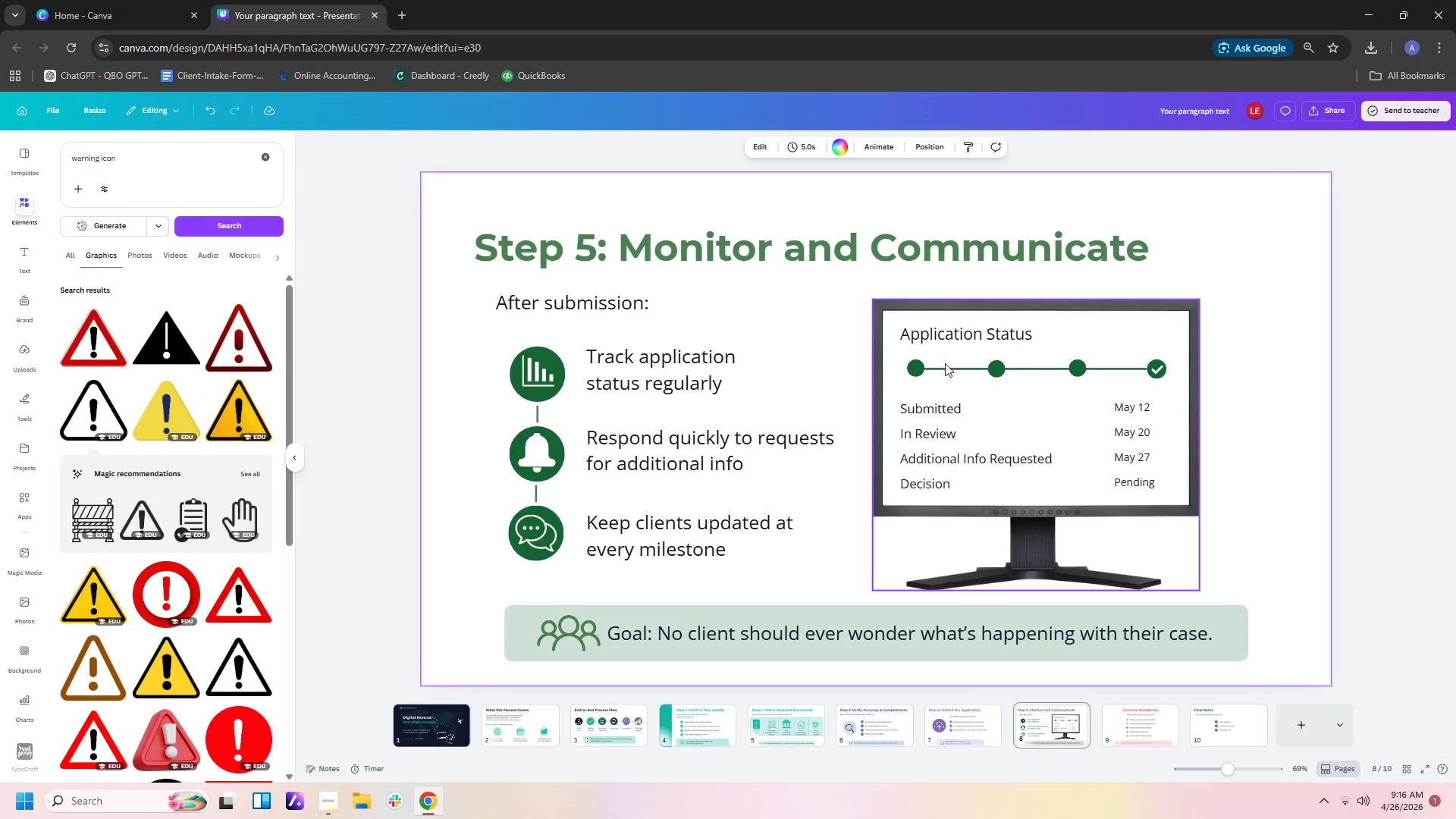 
left_click([918, 371])
 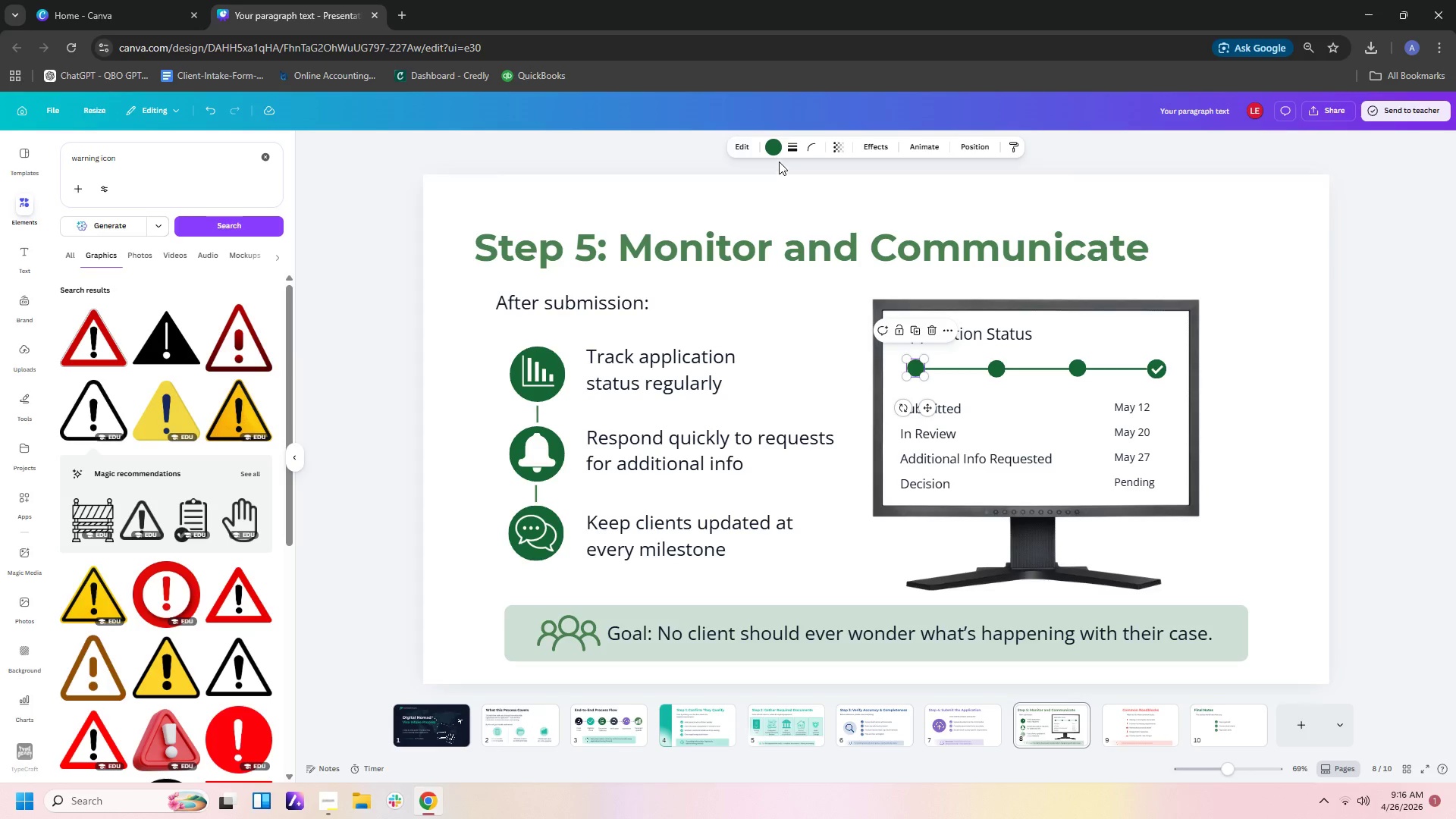 
left_click([777, 151])
 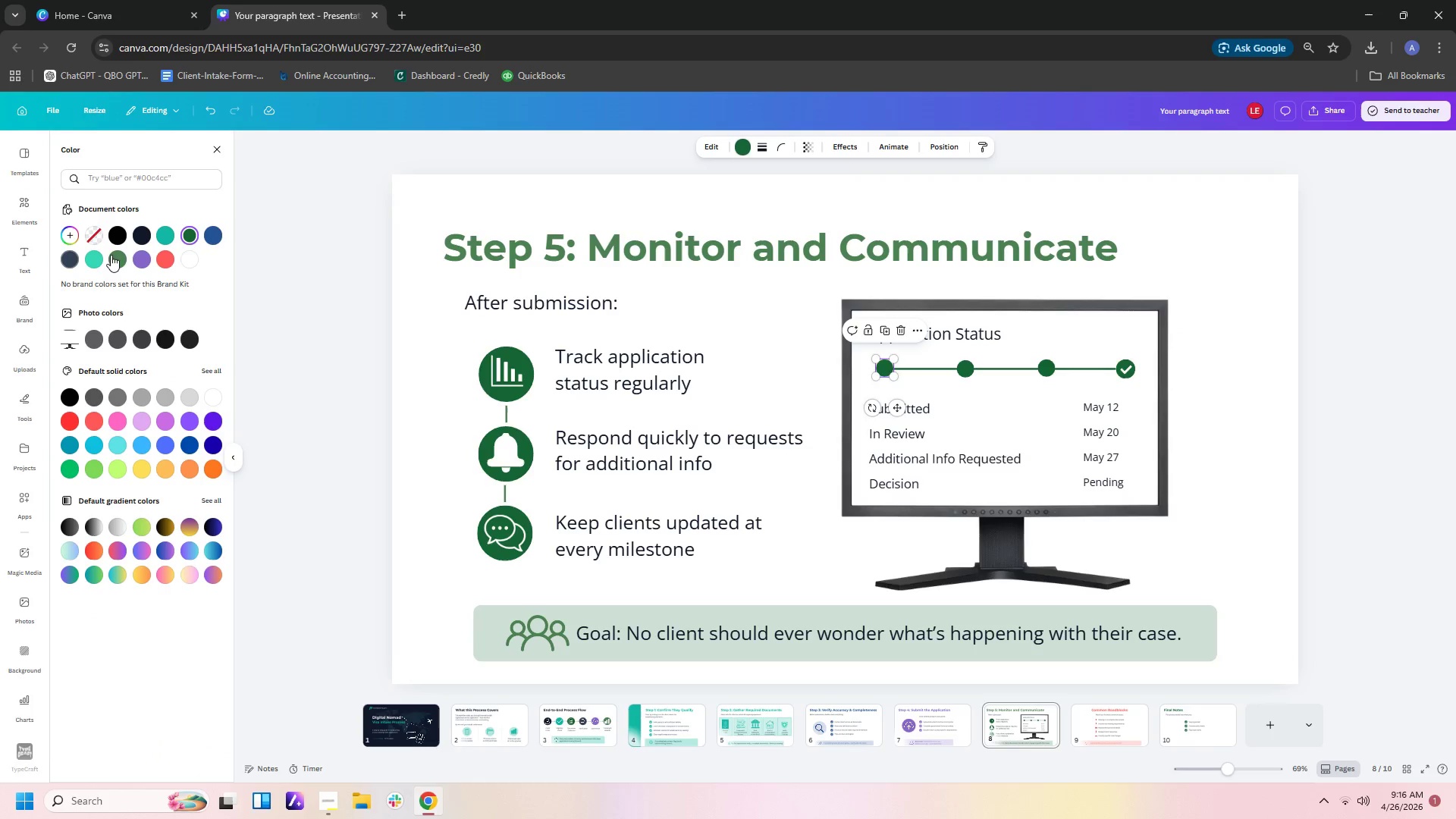 
left_click([114, 258])
 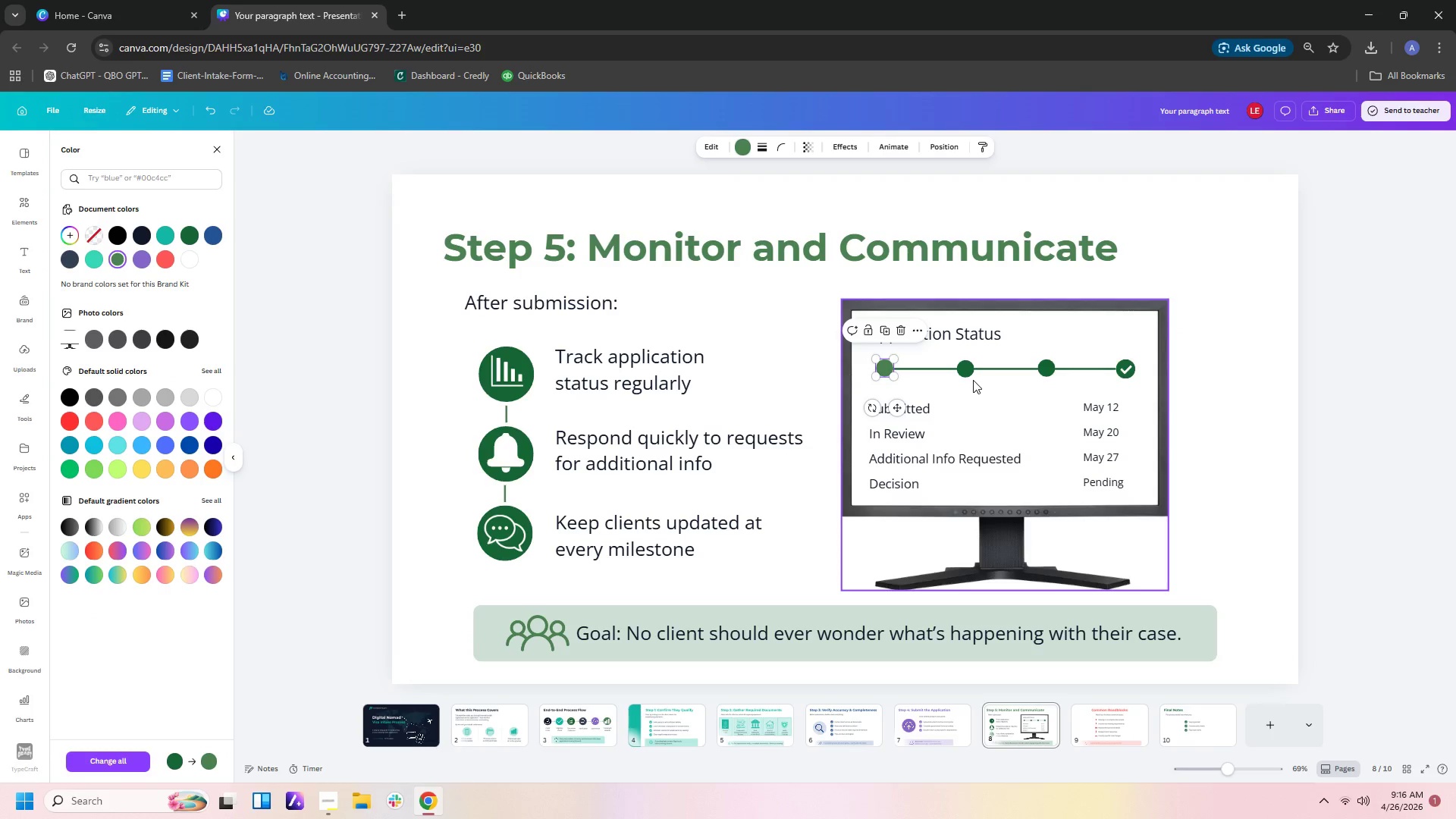 
left_click([971, 368])
 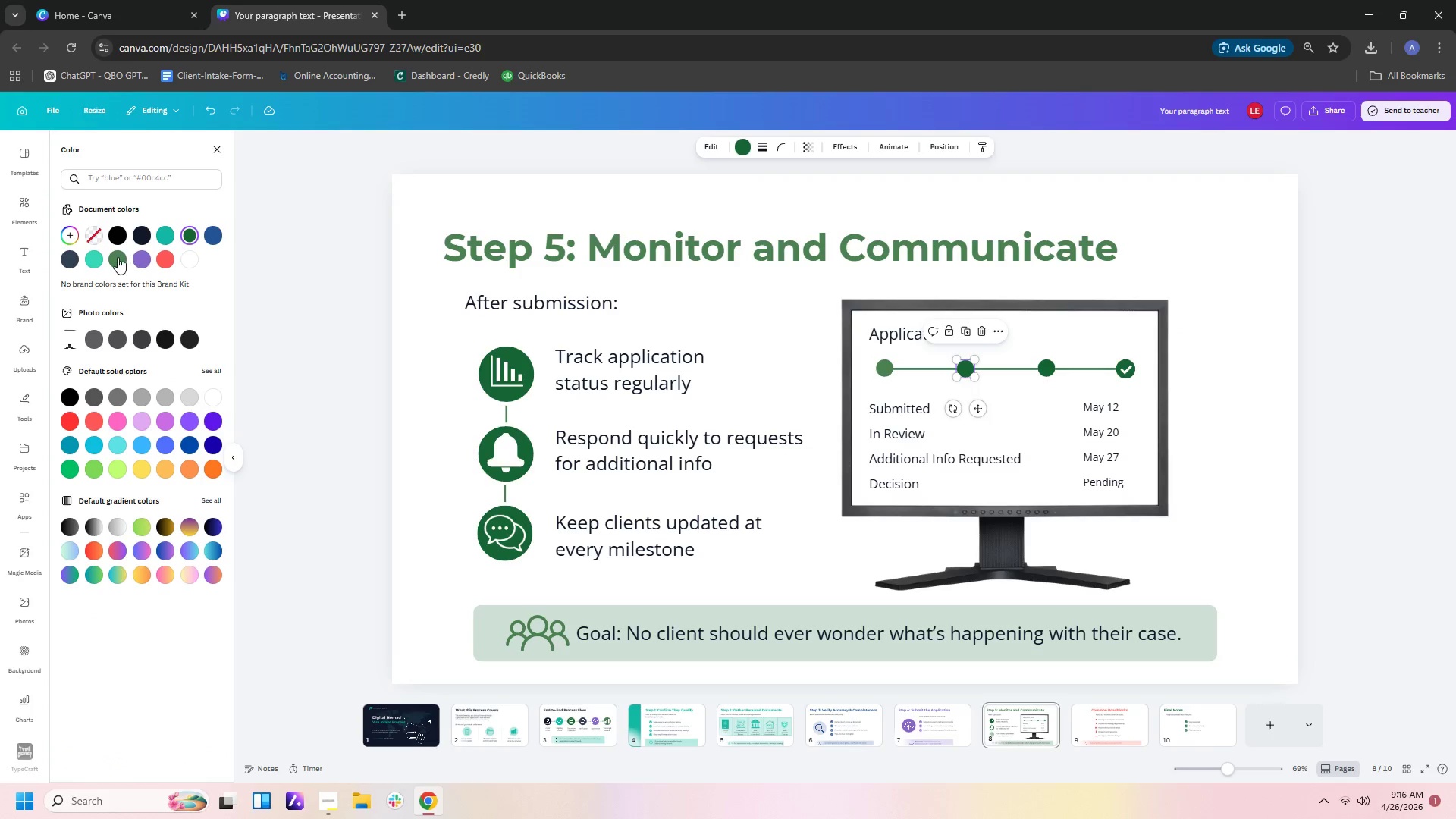 
left_click([115, 259])
 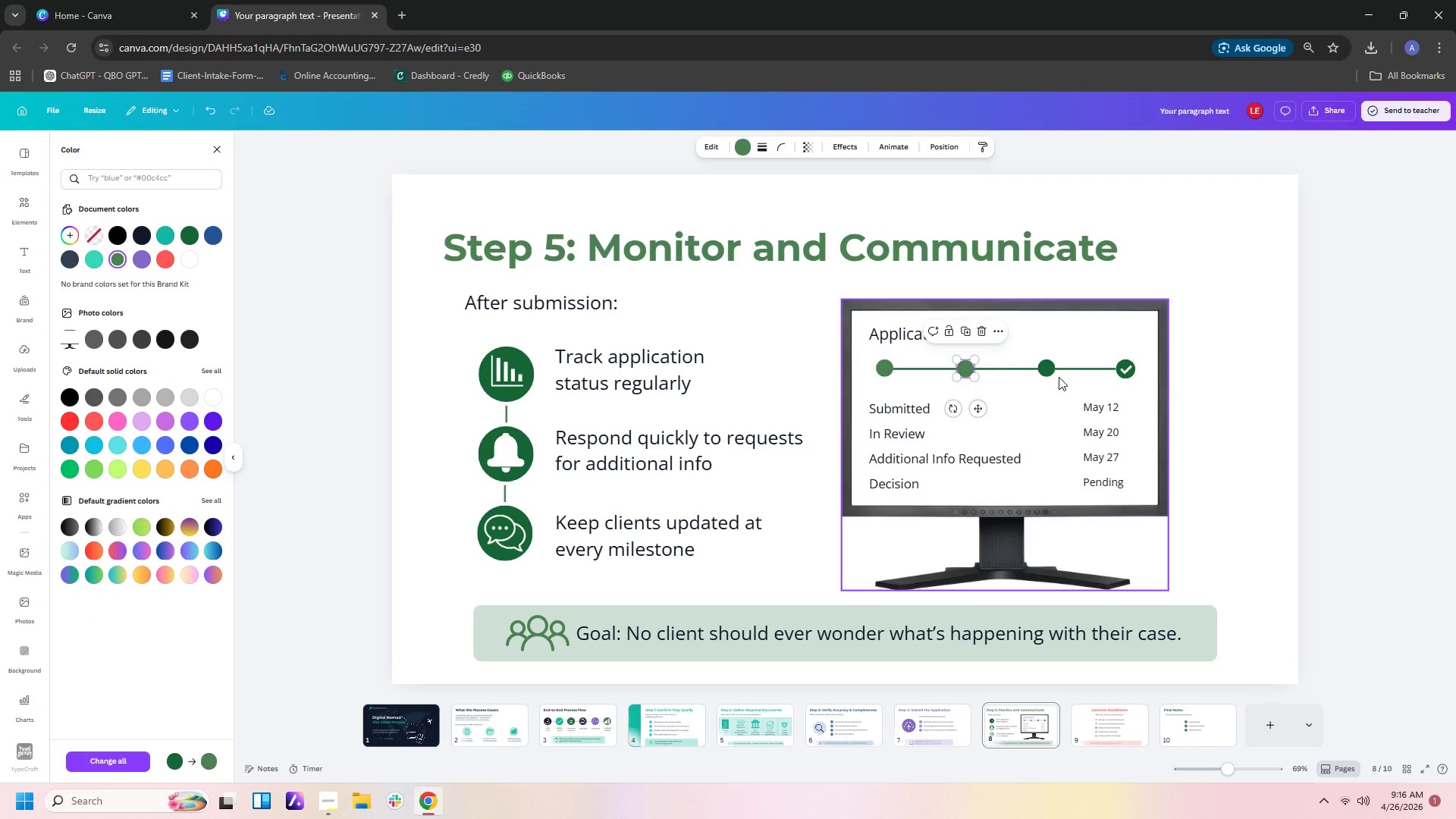 
left_click([1050, 369])
 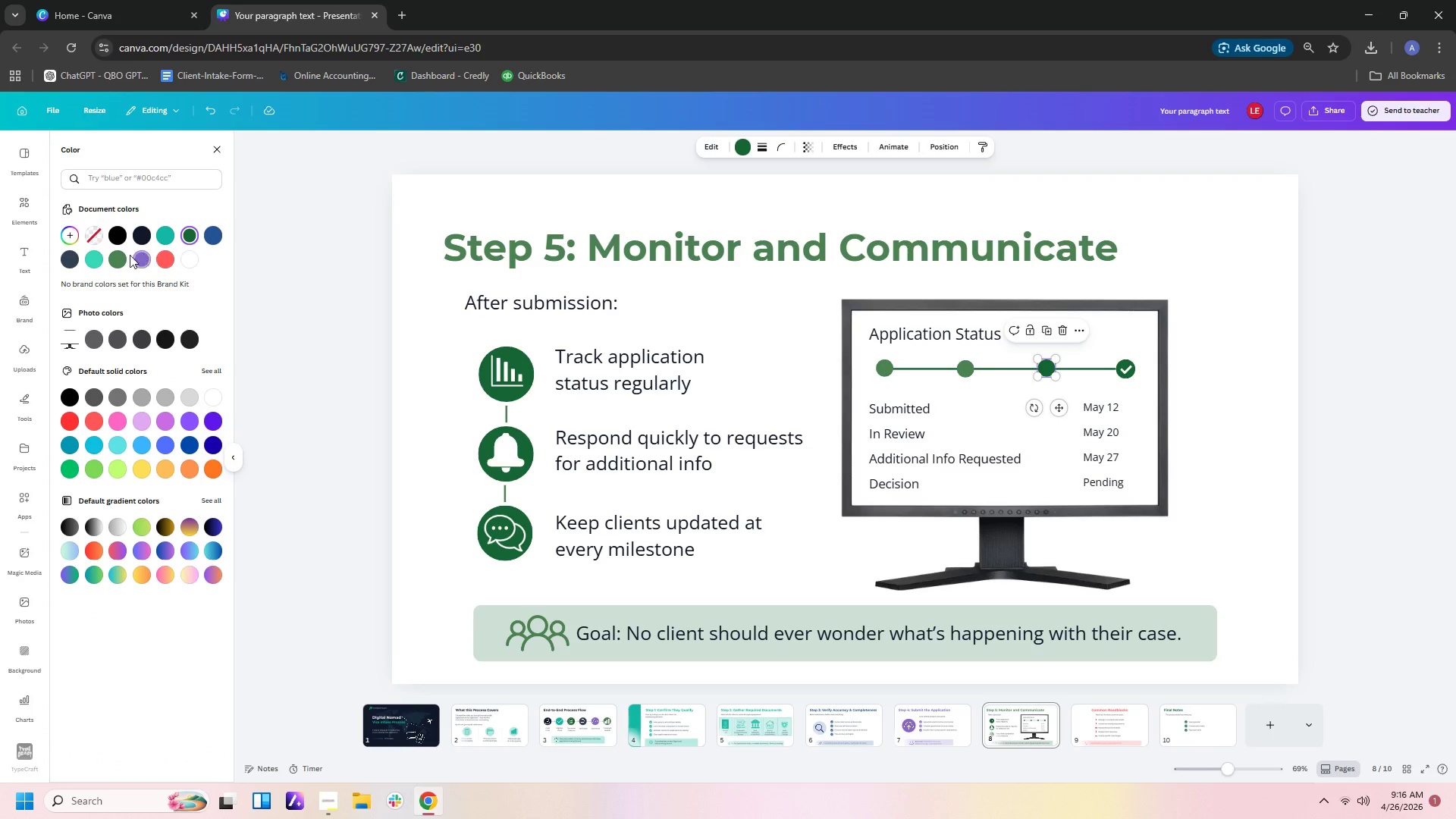 
left_click([115, 260])
 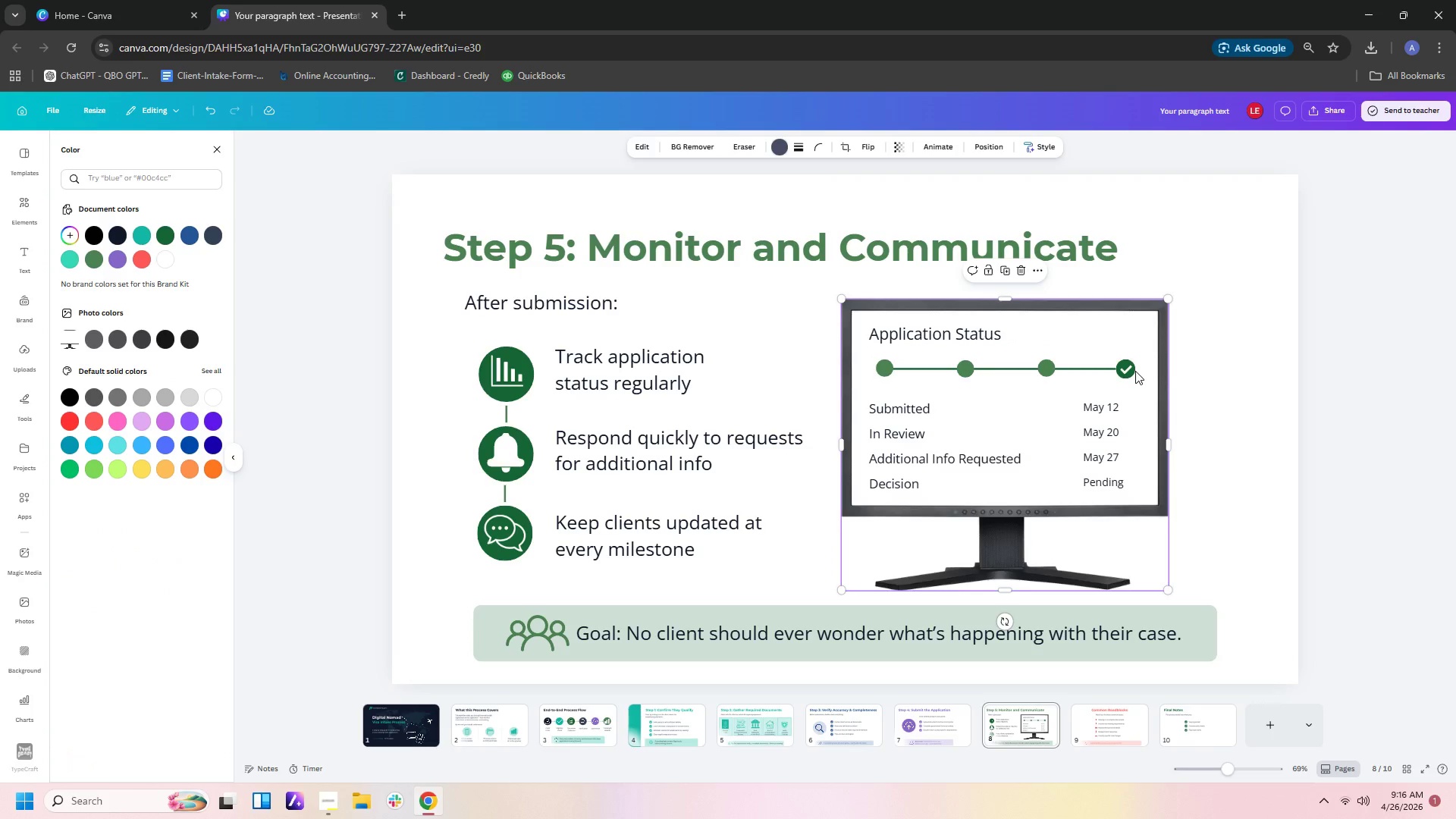 
double_click([1129, 370])
 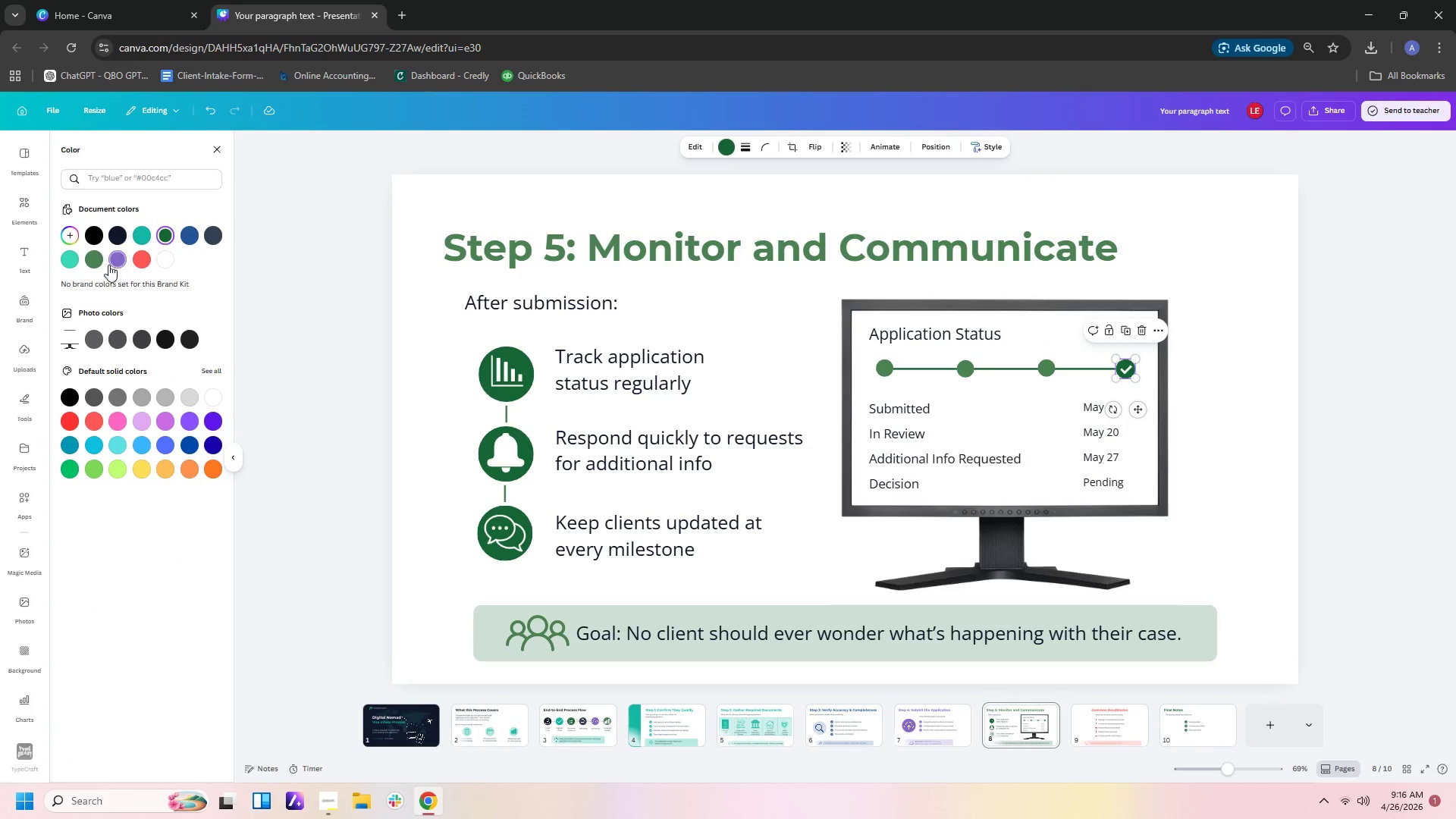 
left_click([98, 256])
 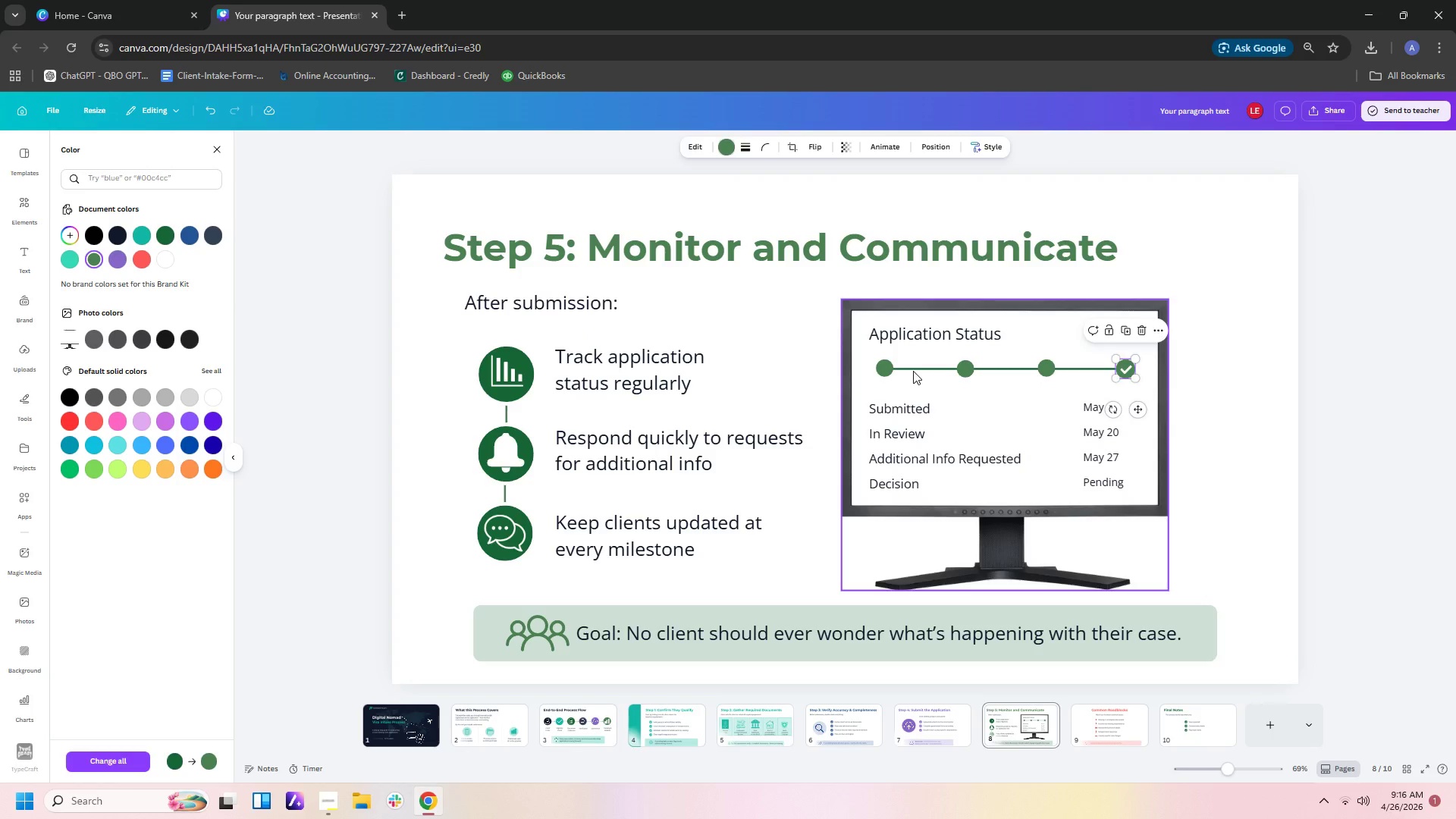 
double_click([913, 369])
 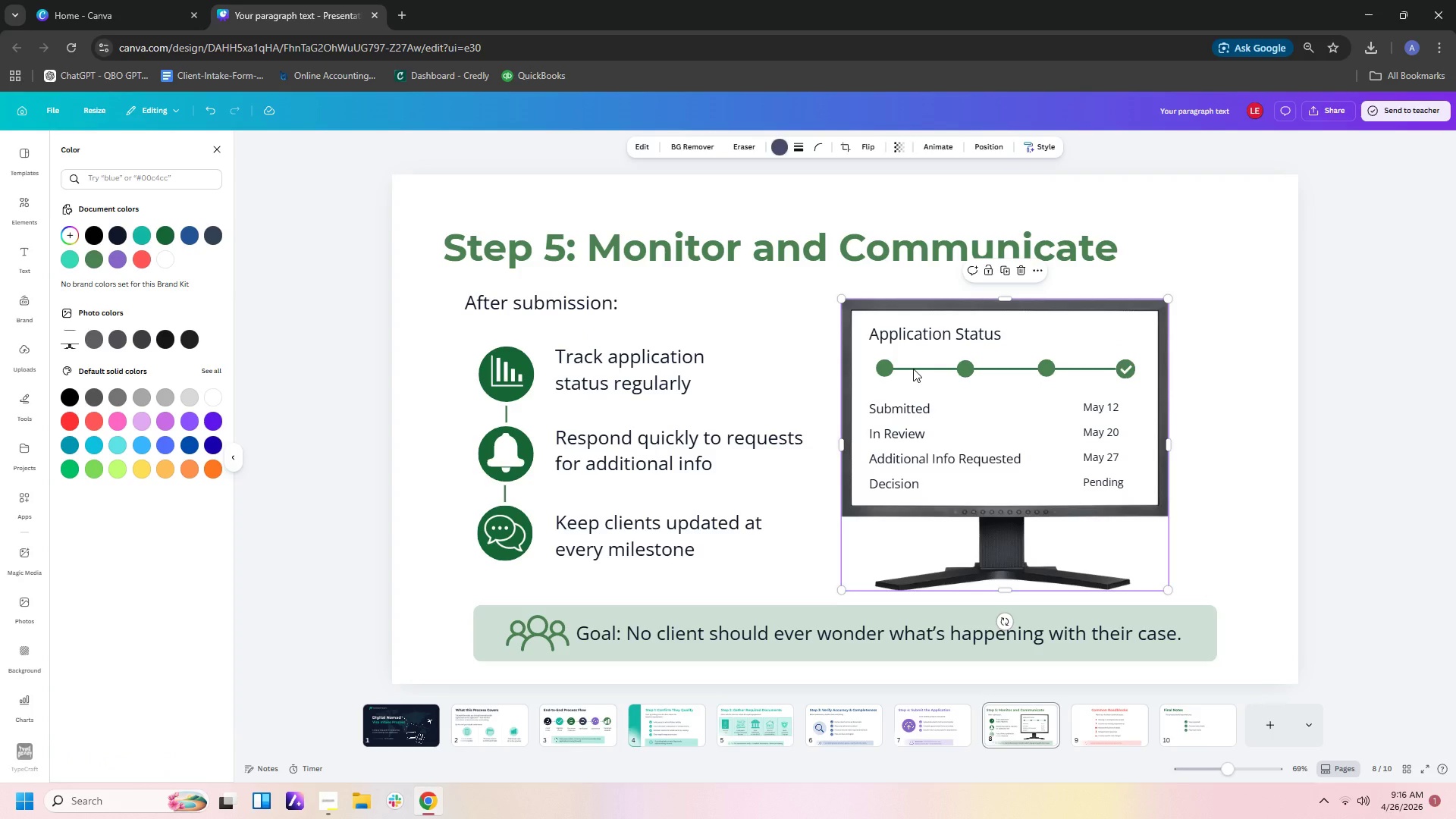 
left_click([913, 369])
 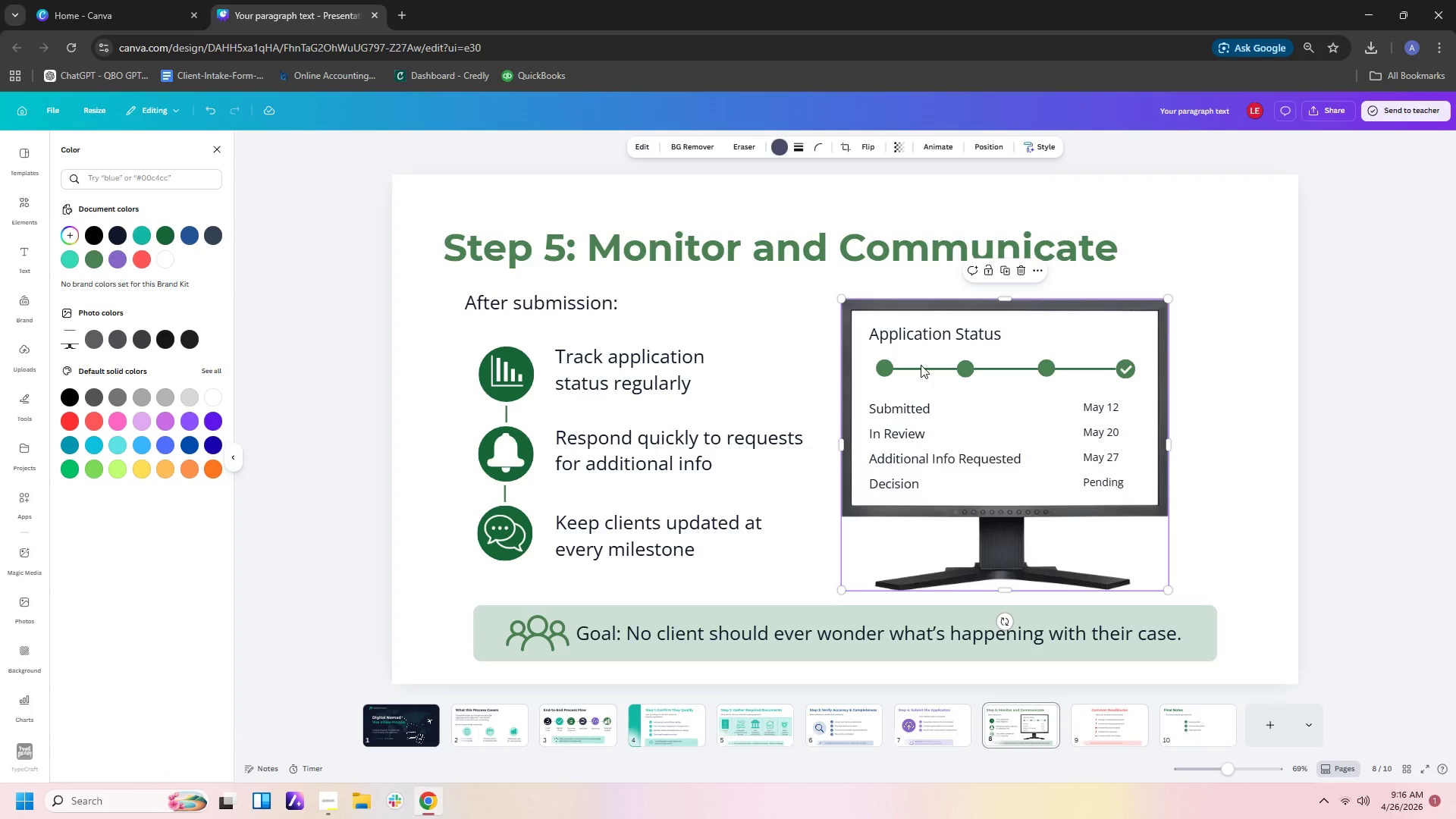 
left_click([921, 365])
 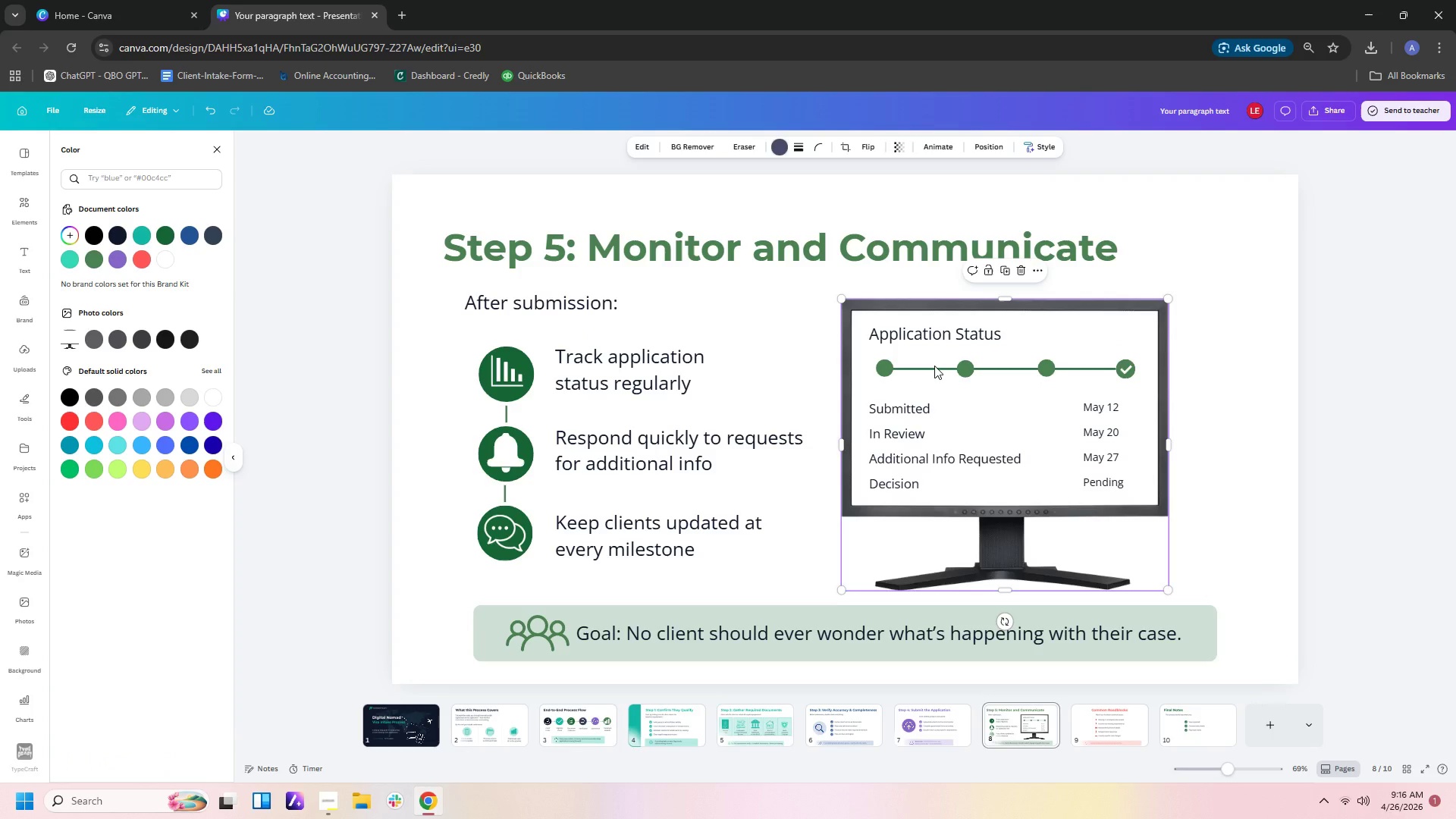 
left_click([934, 366])
 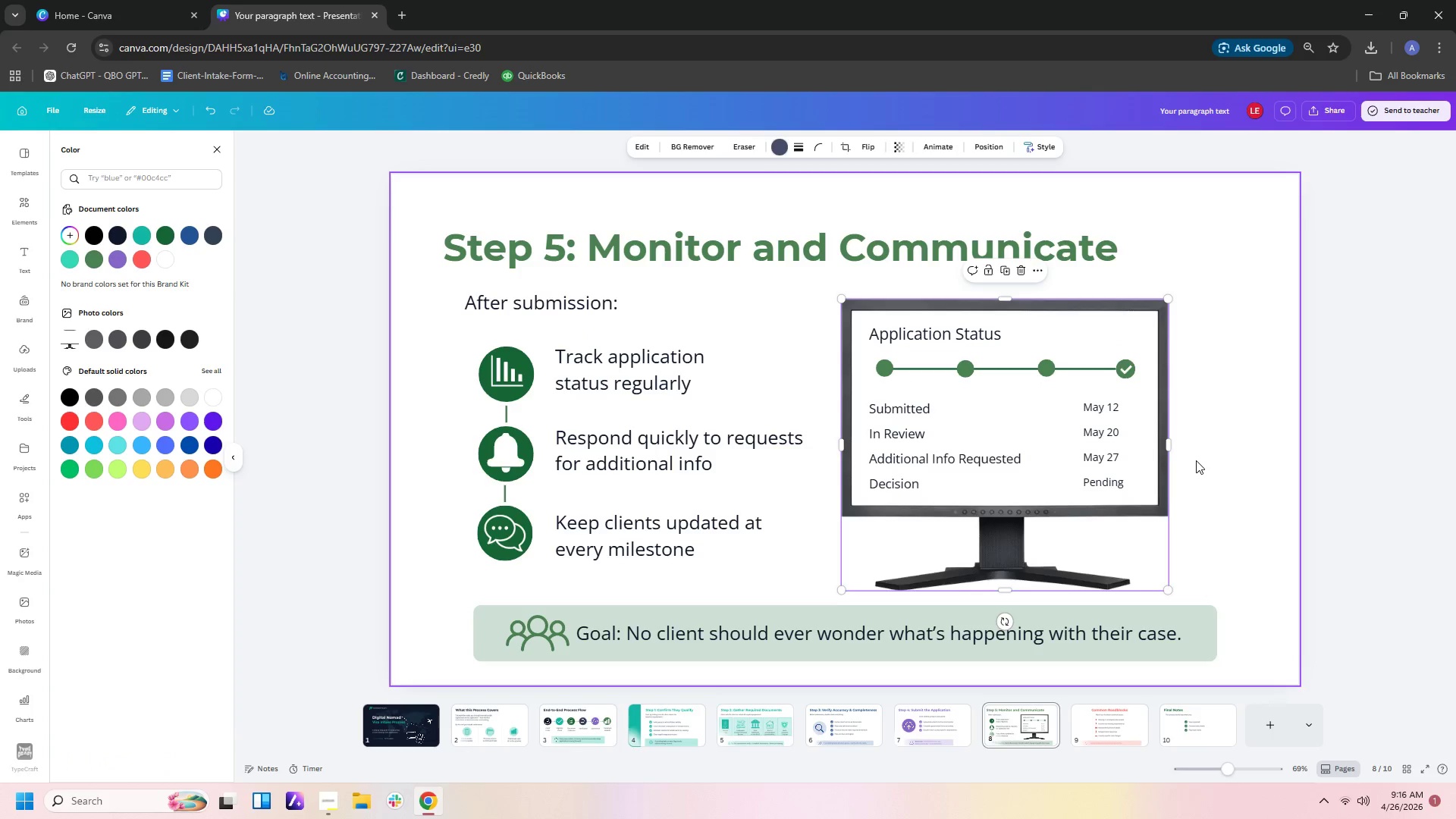 
left_click([1223, 447])
 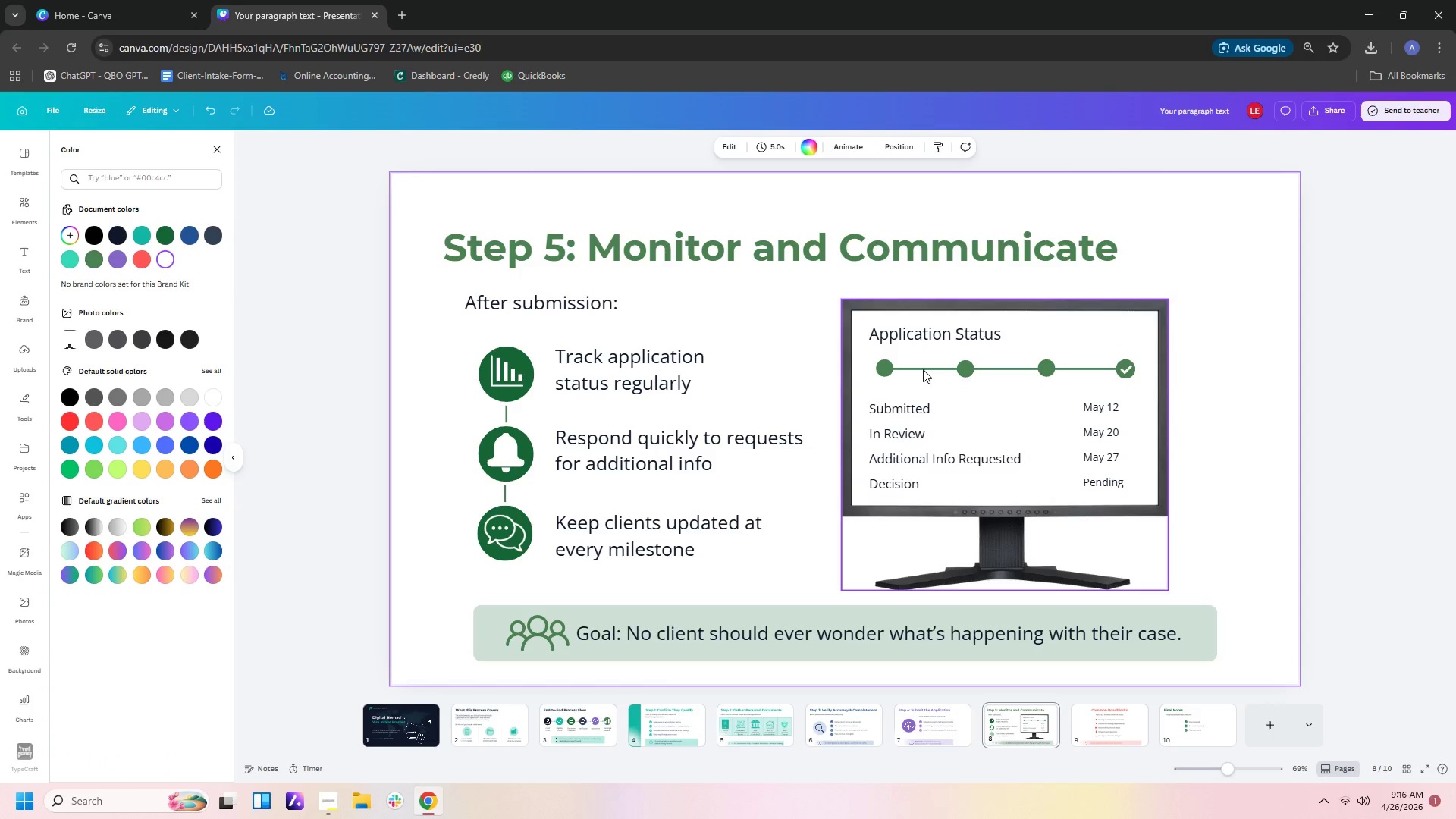 
left_click([923, 368])
 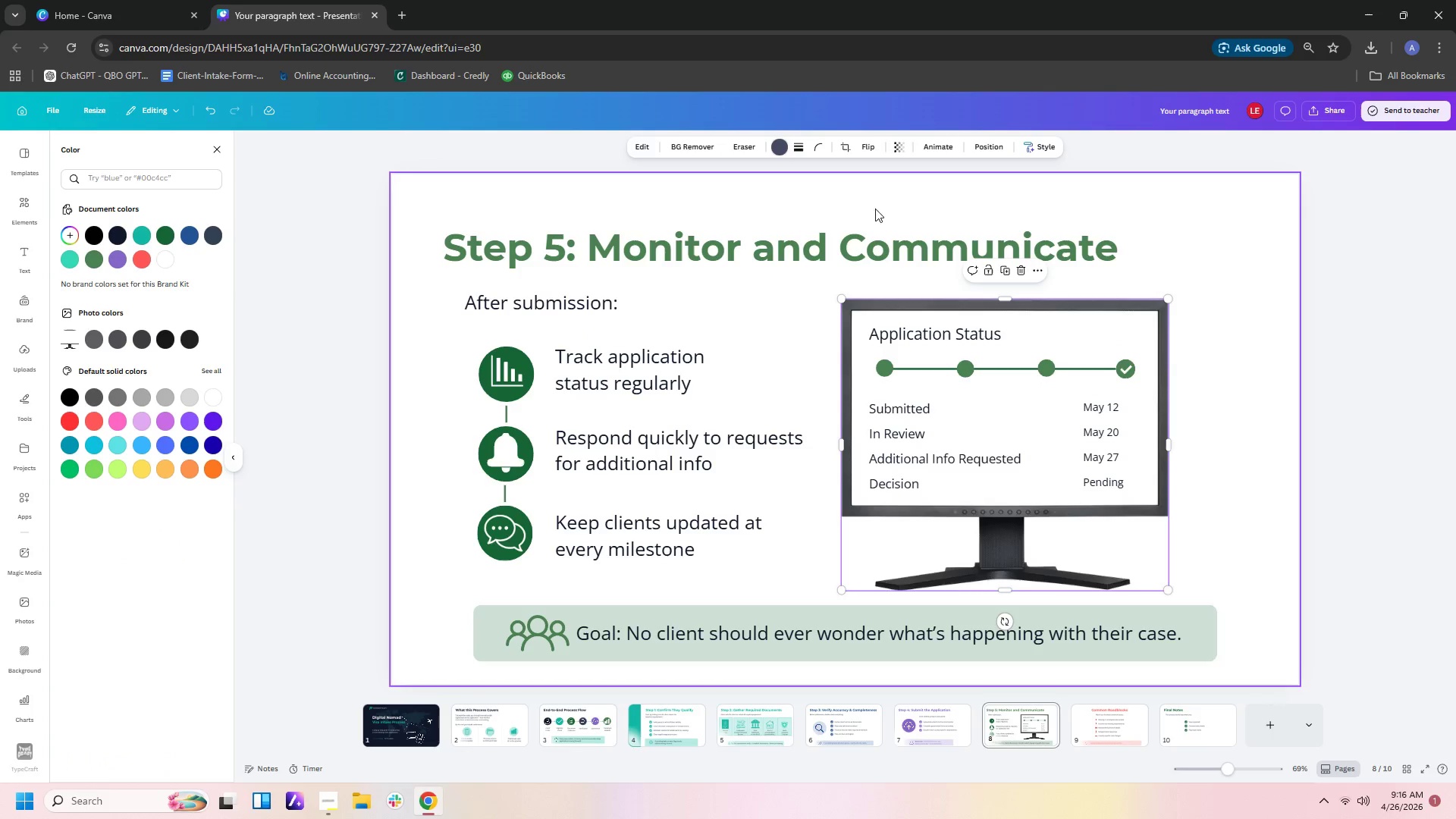 
left_click([994, 149])
 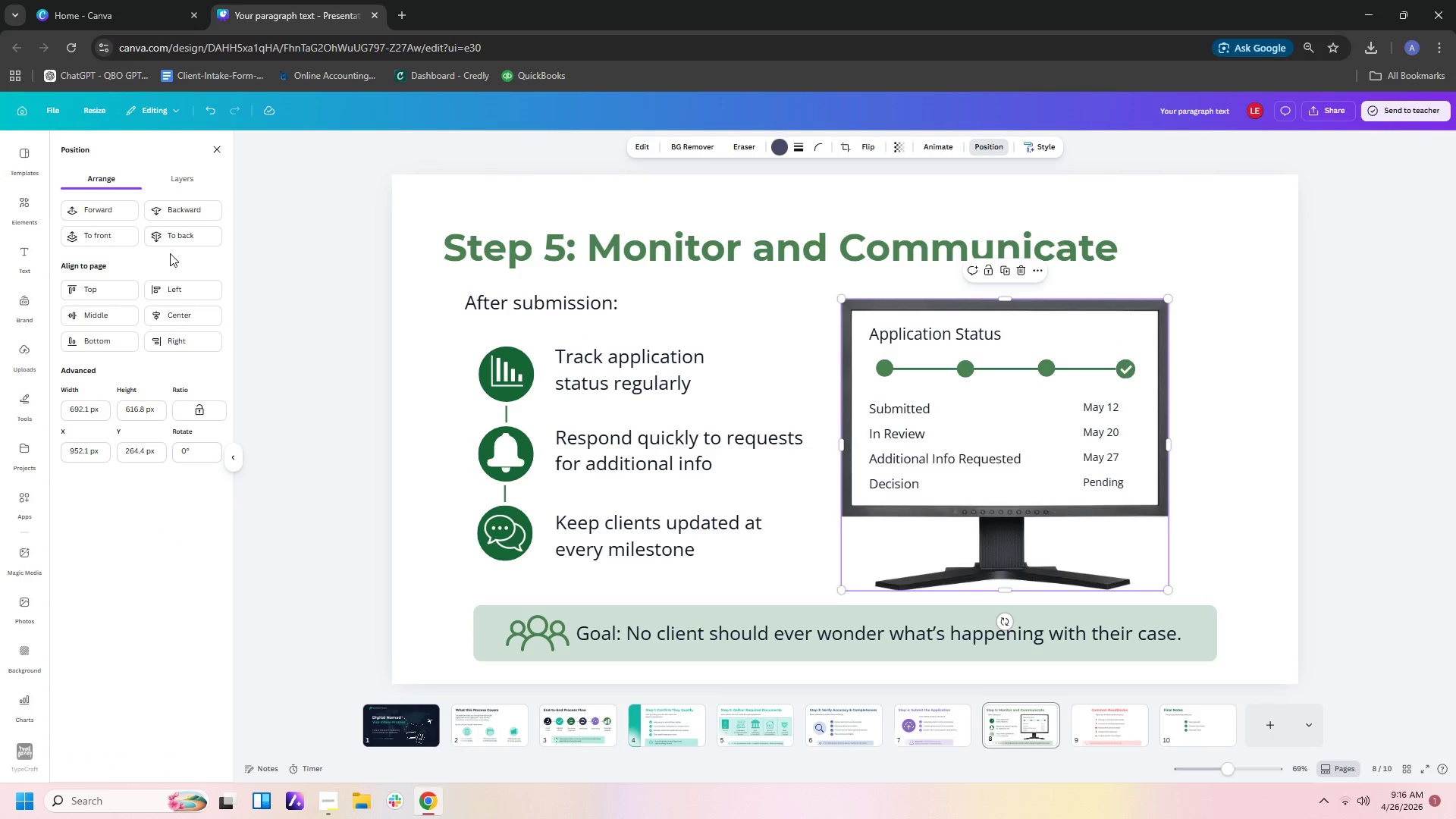 
left_click([180, 237])
 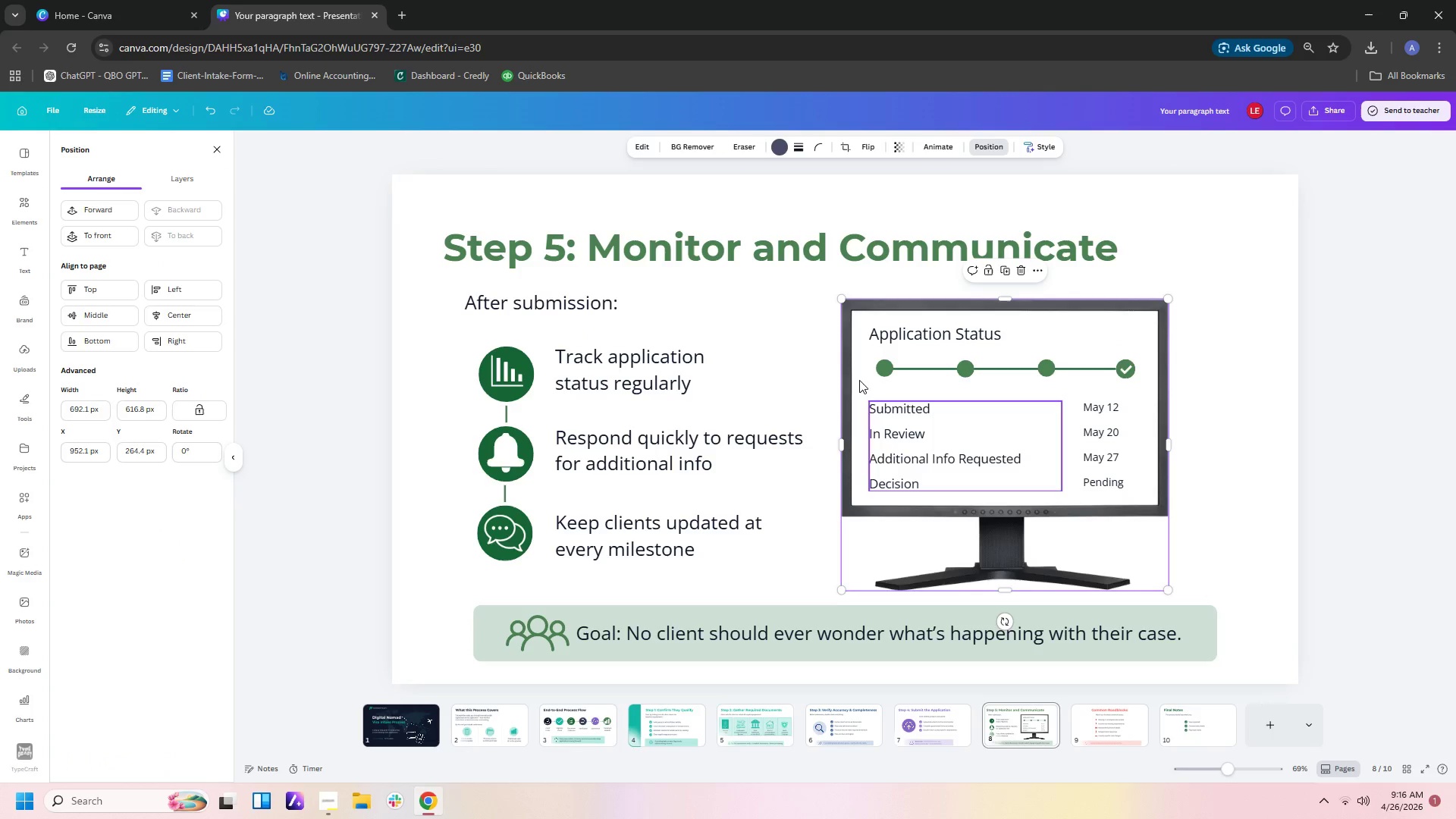 
left_click([795, 348])
 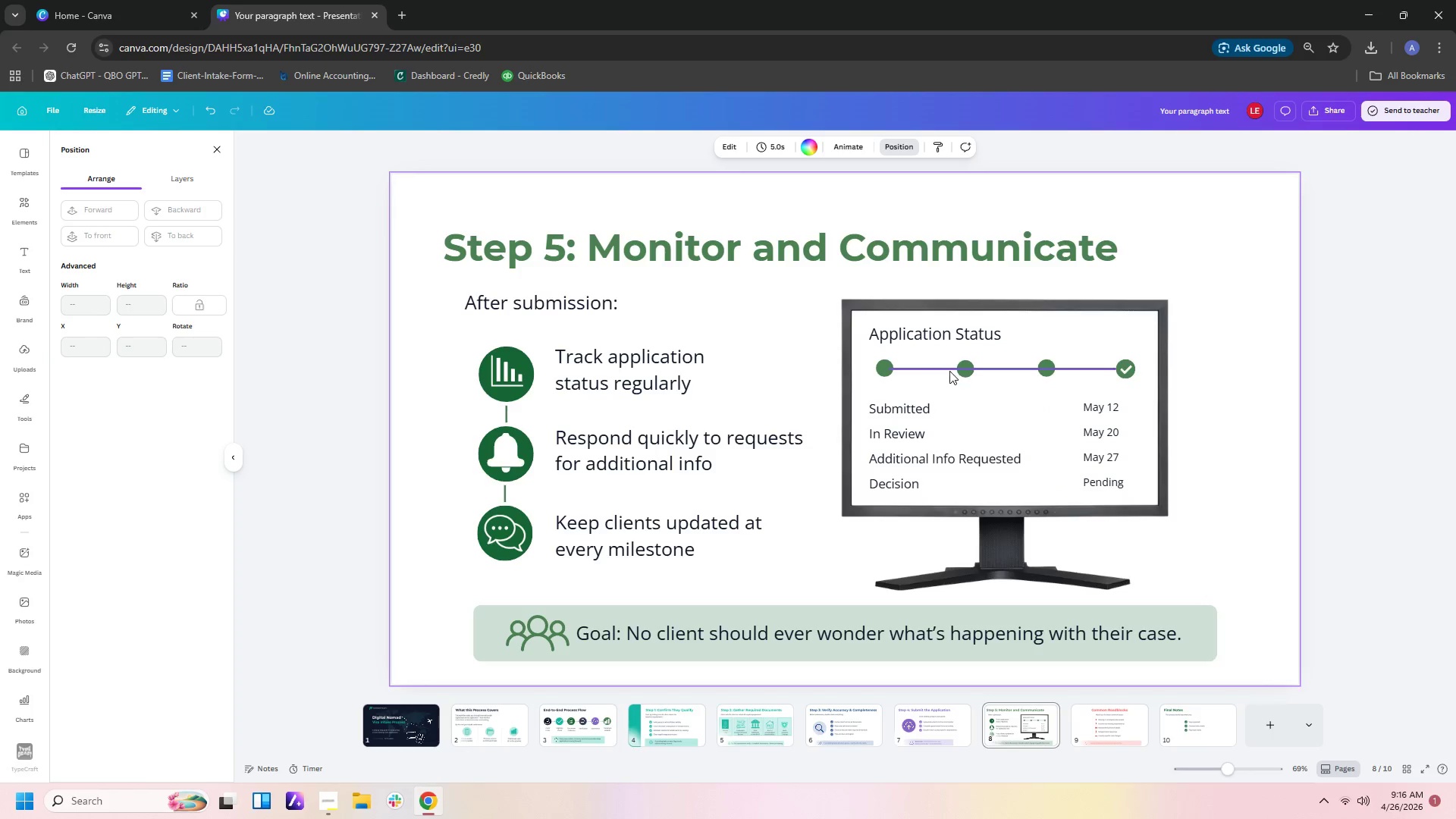 
left_click([948, 369])
 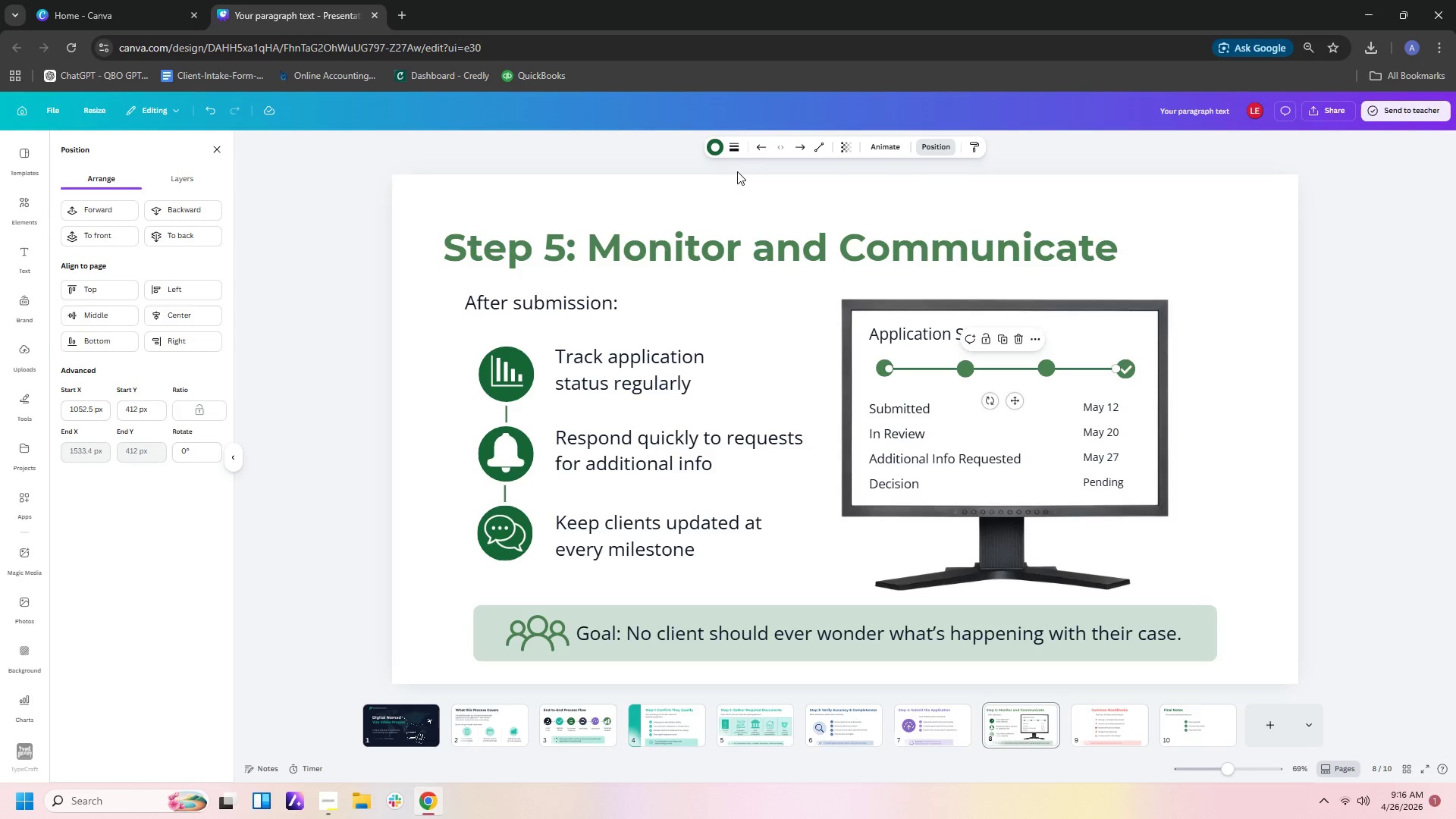 
left_click([719, 149])
 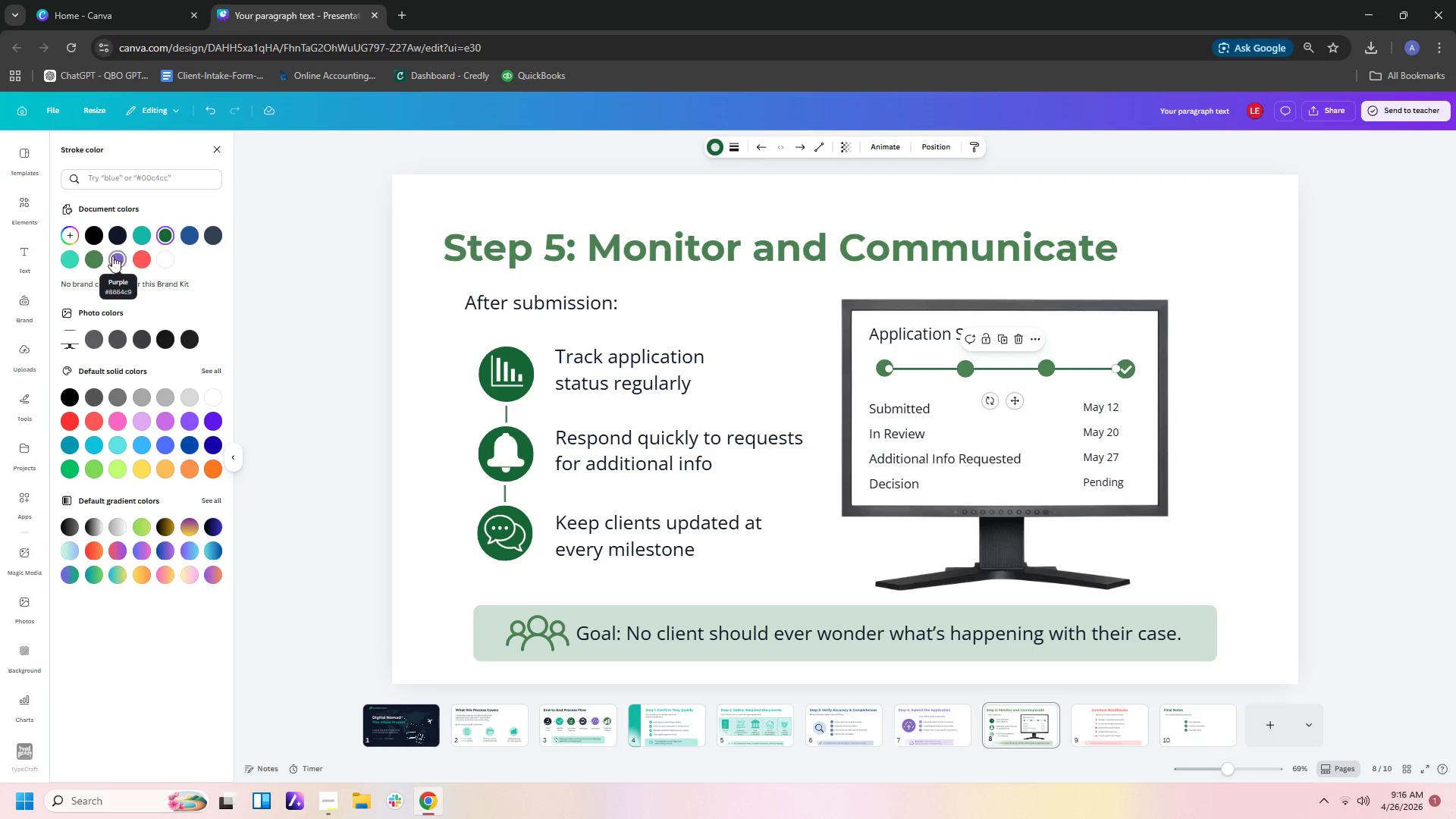 
left_click([95, 259])
 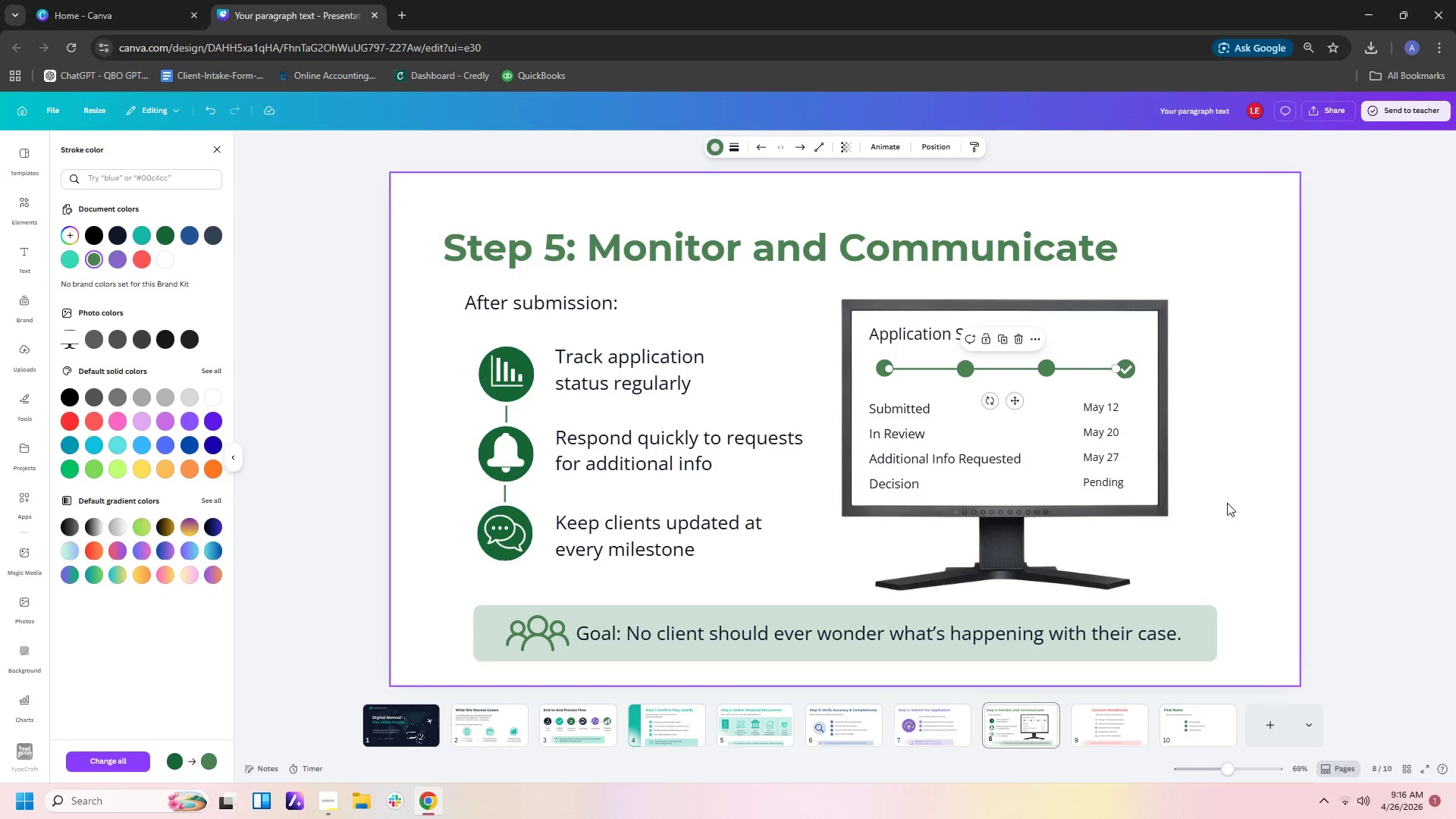 
left_click([1210, 488])
 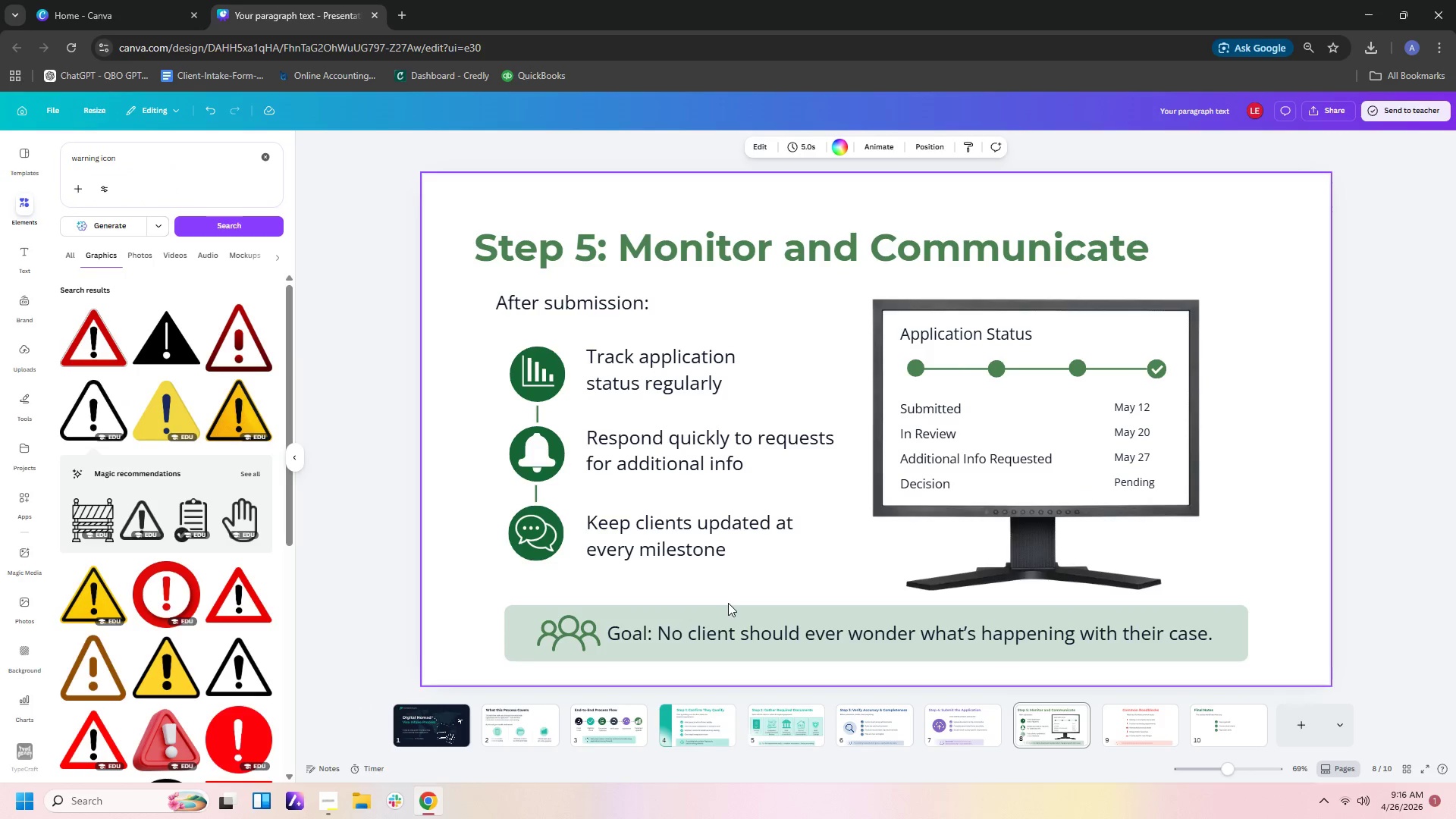 
left_click([543, 541])
 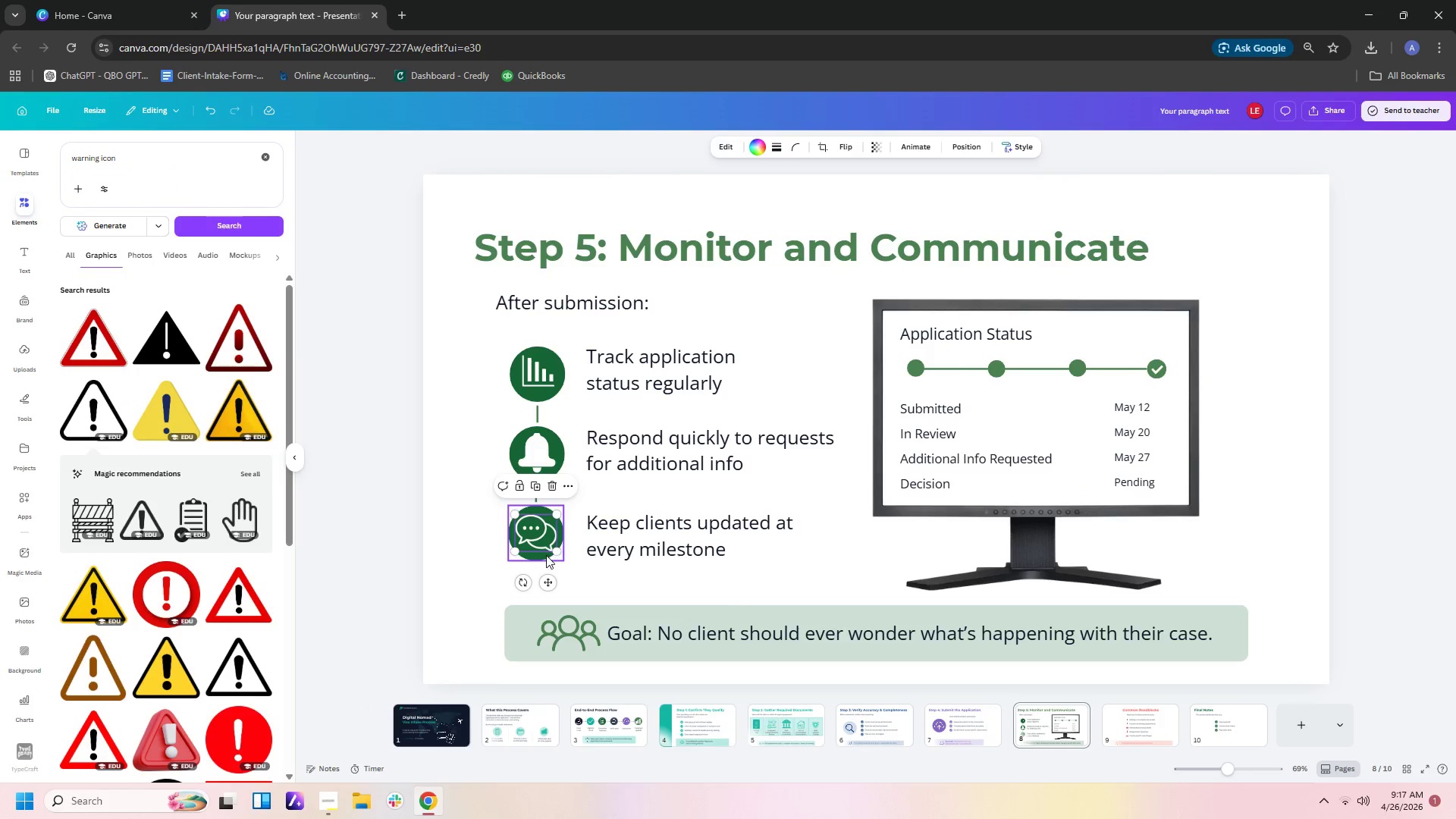 
left_click([535, 559])
 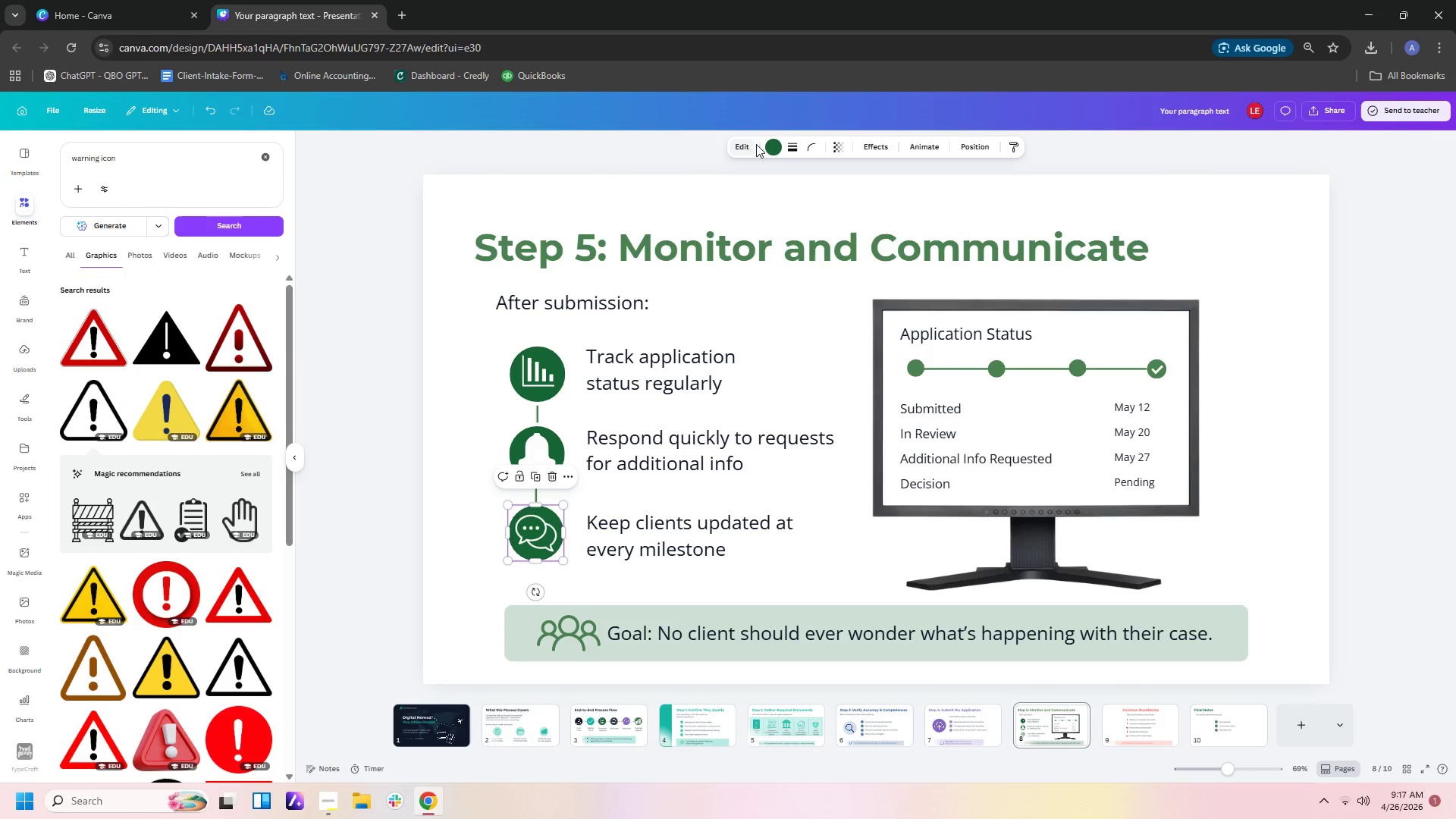 
left_click([774, 146])
 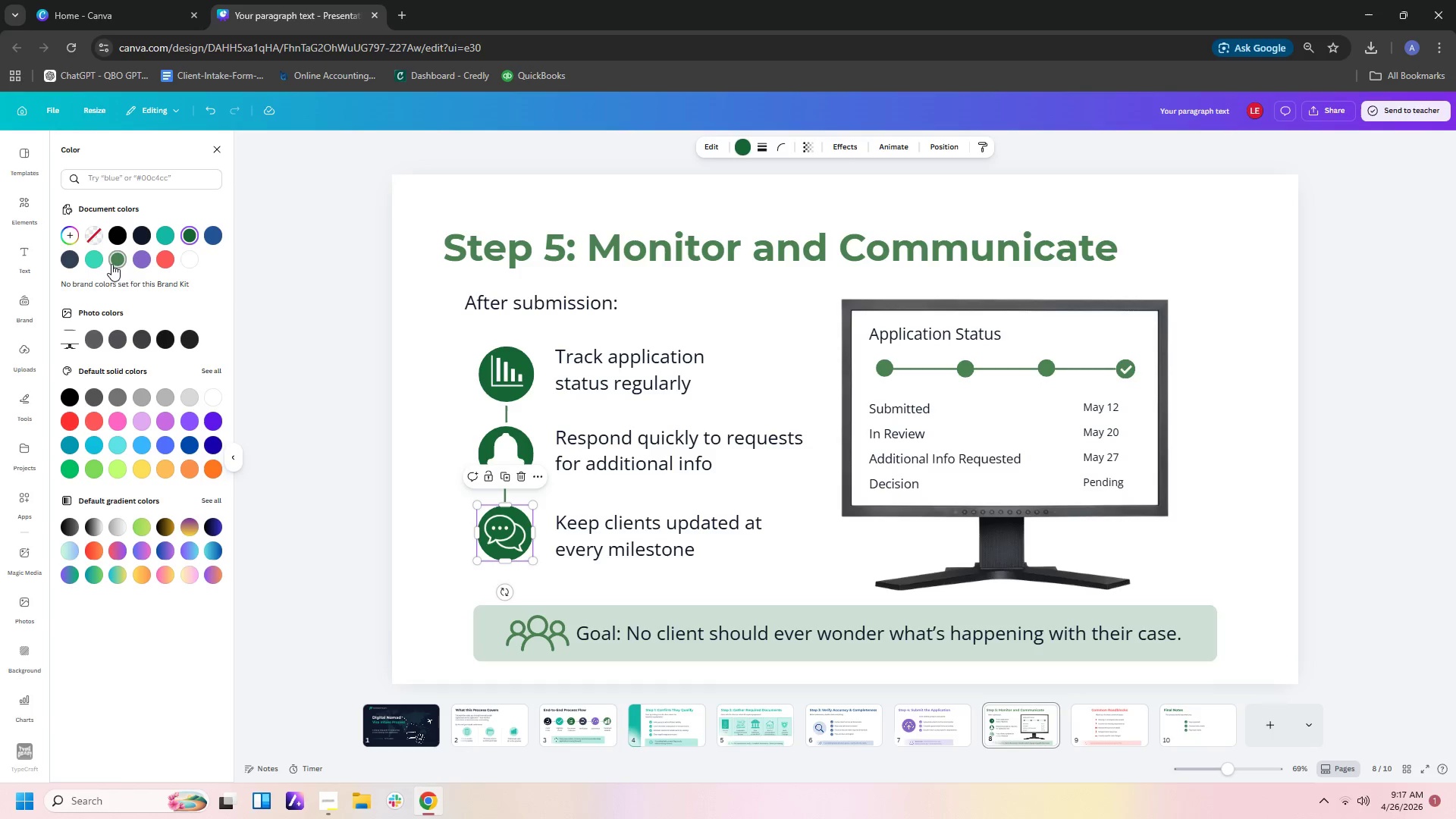 
left_click([118, 264])
 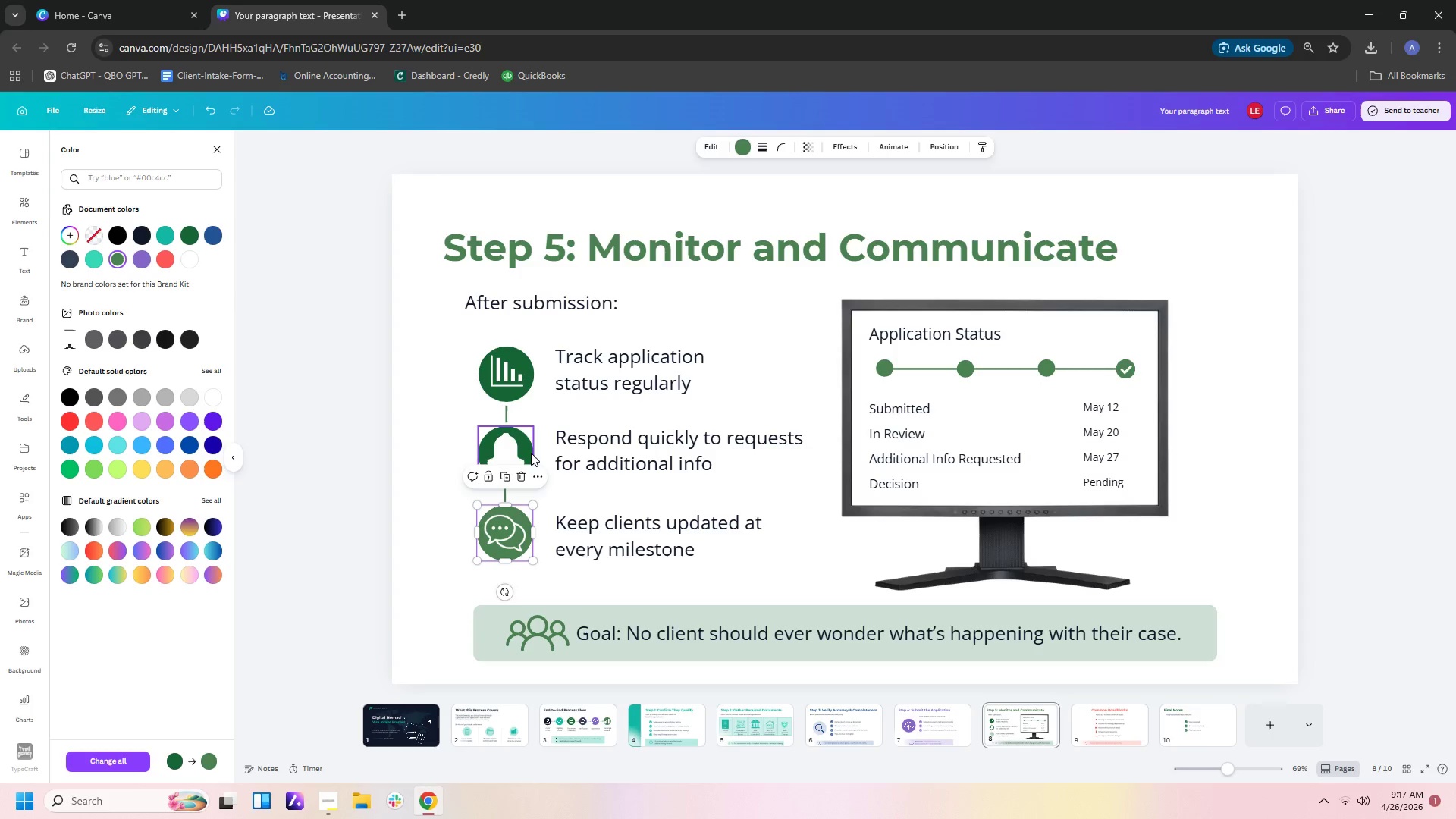 
left_click([530, 452])
 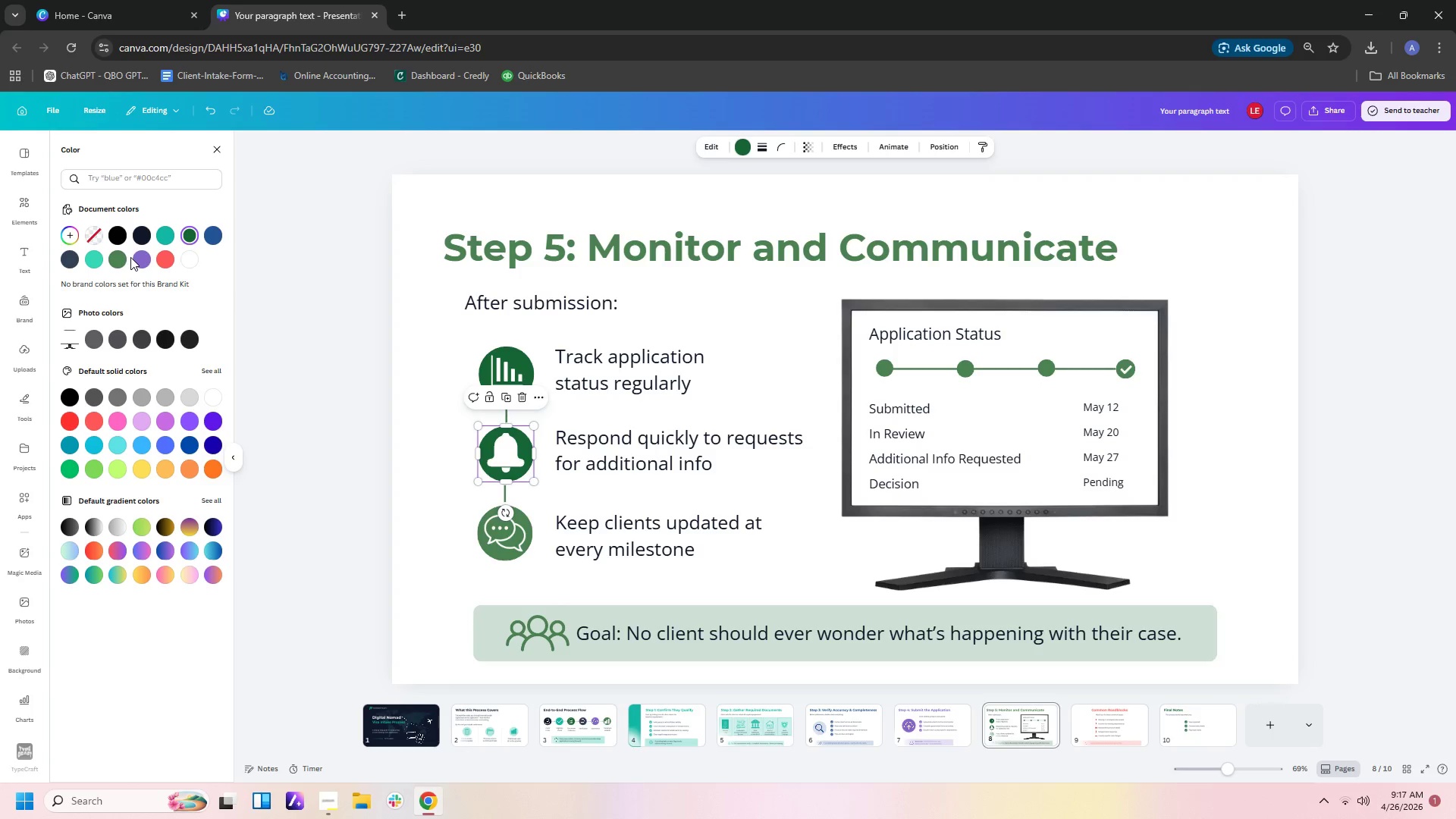 
left_click([121, 257])
 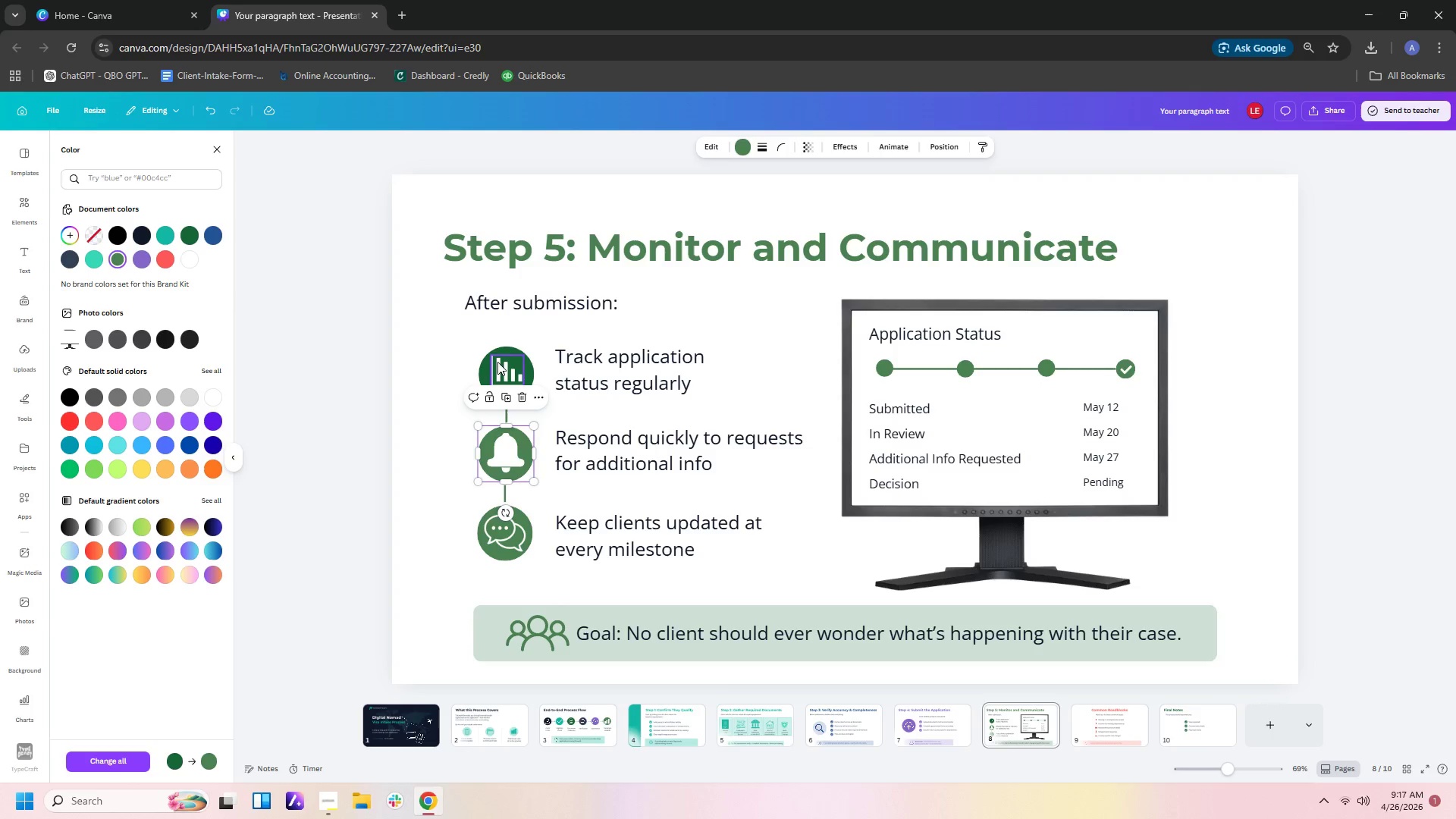 
left_click([513, 356])
 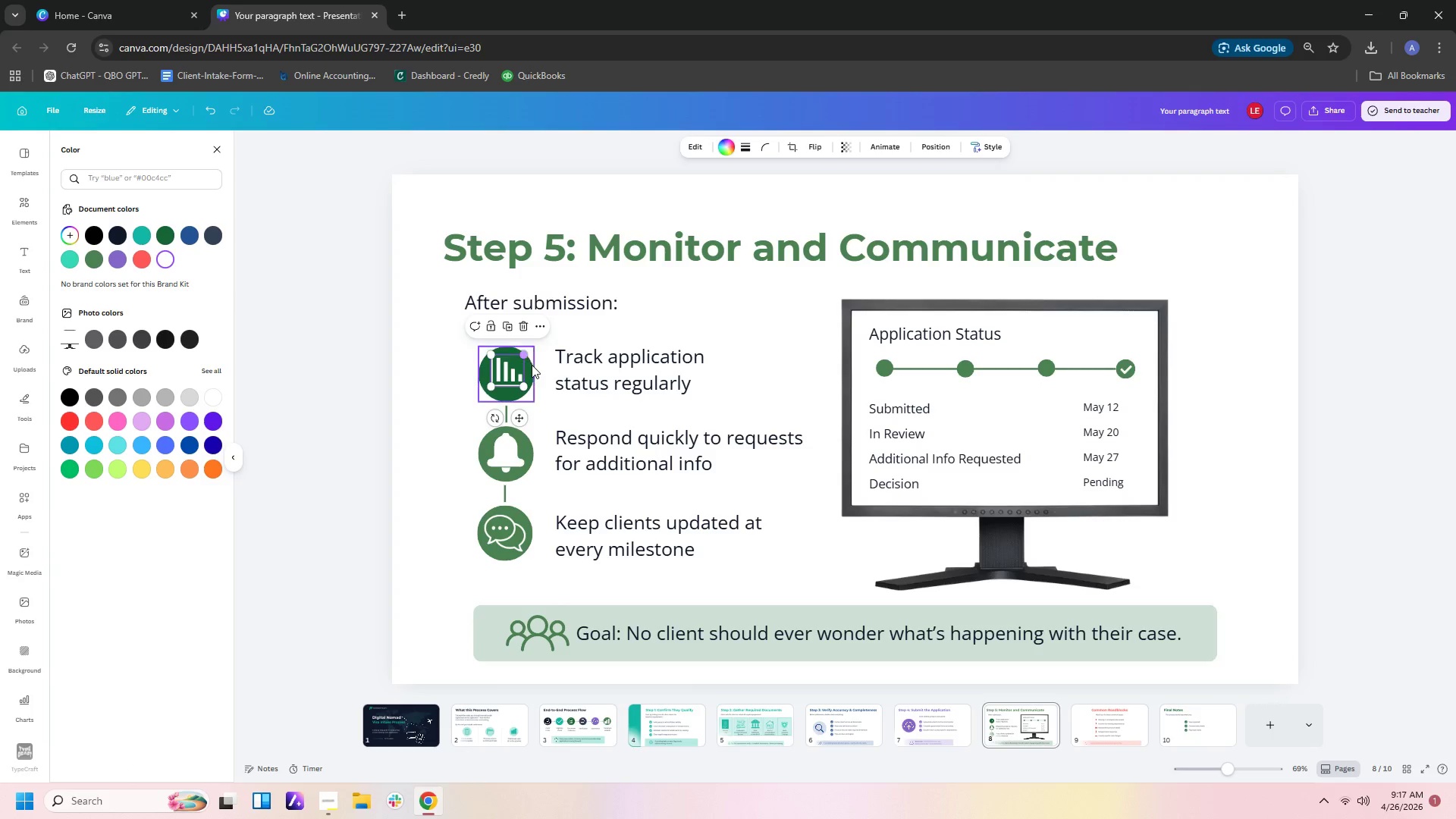 
left_click([532, 365])
 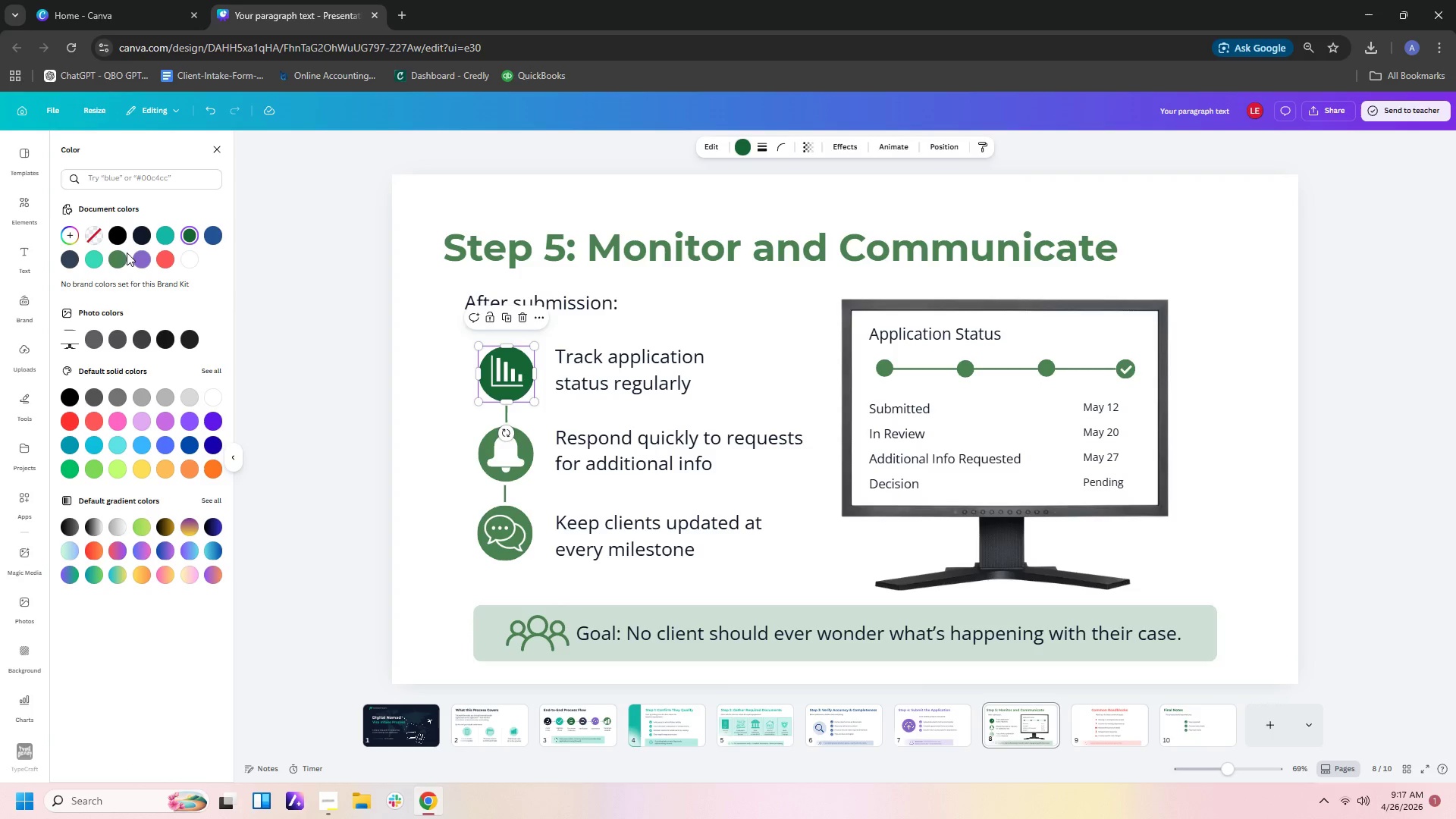 
left_click([119, 253])
 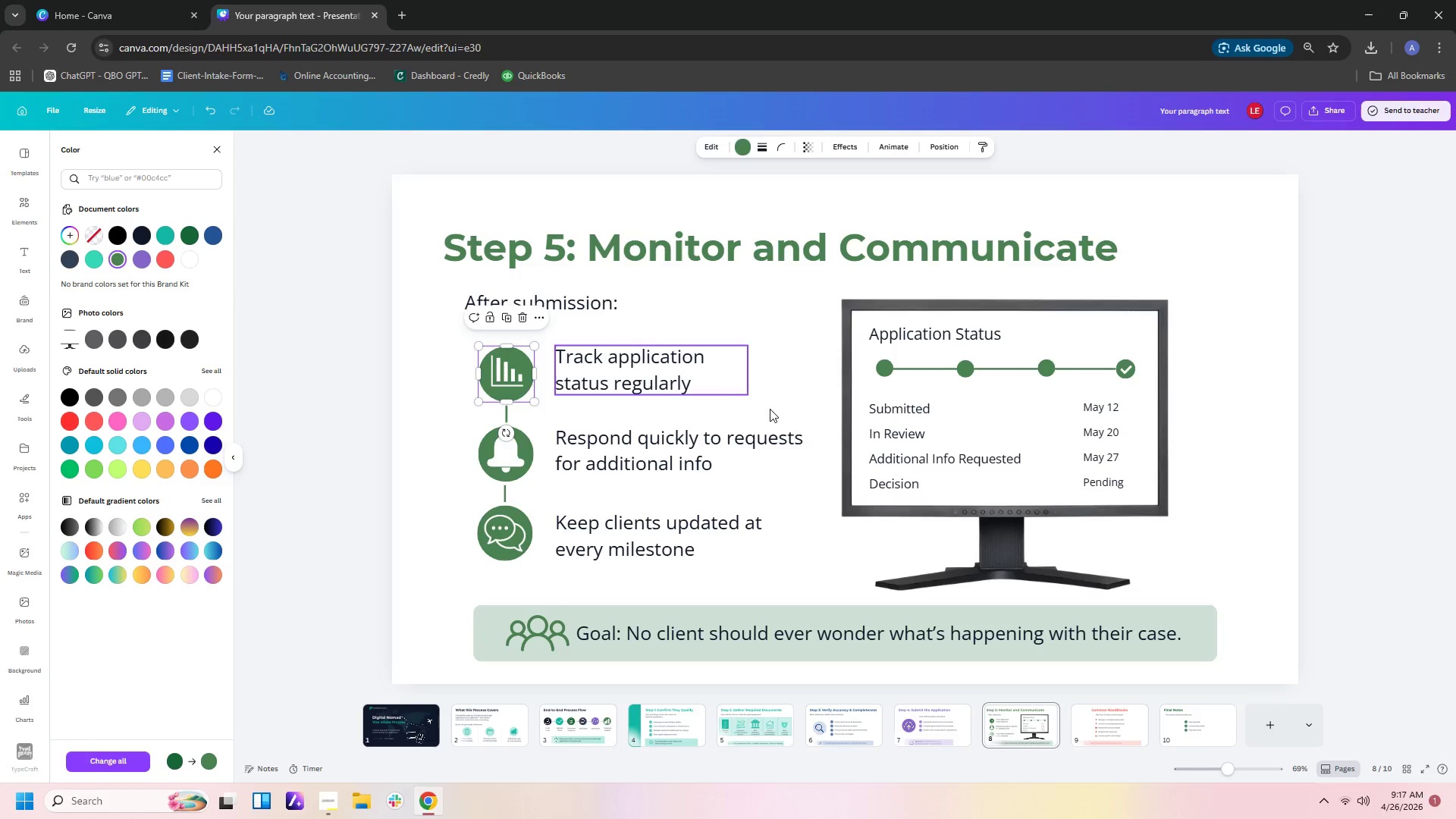 
left_click([801, 429])
 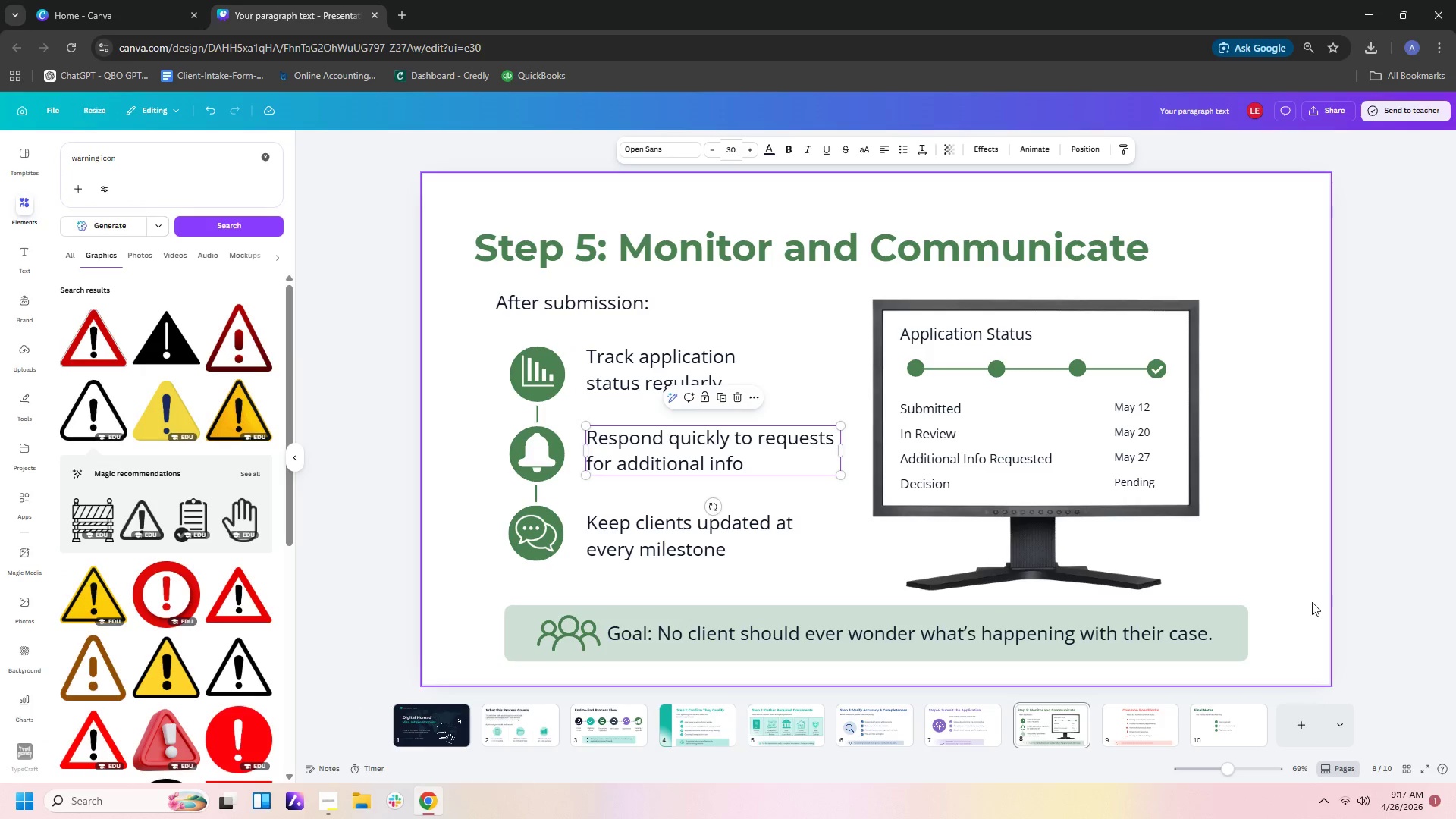 
left_click([1290, 598])
 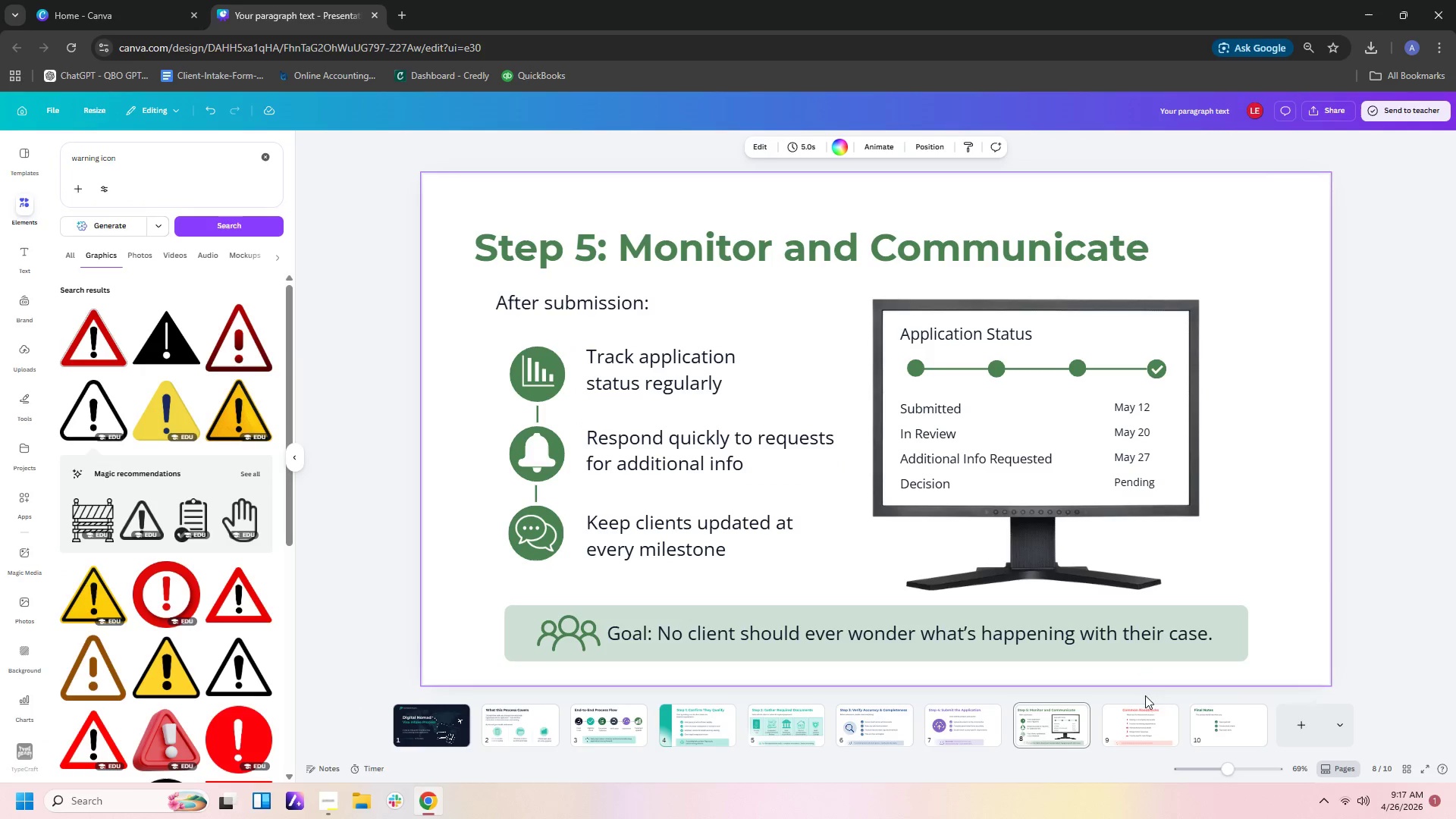 
left_click([1213, 717])
 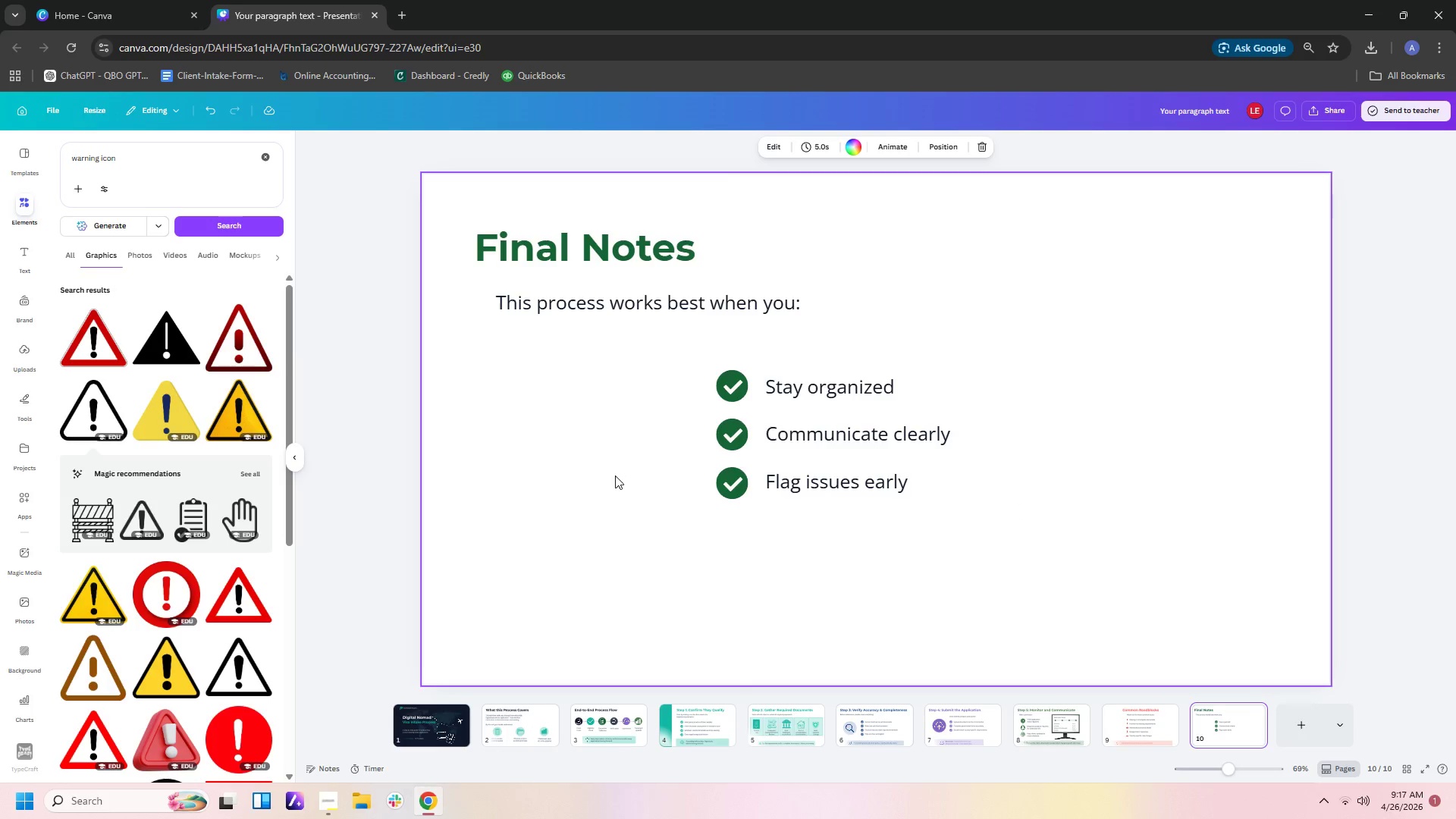 
left_click([957, 728])
 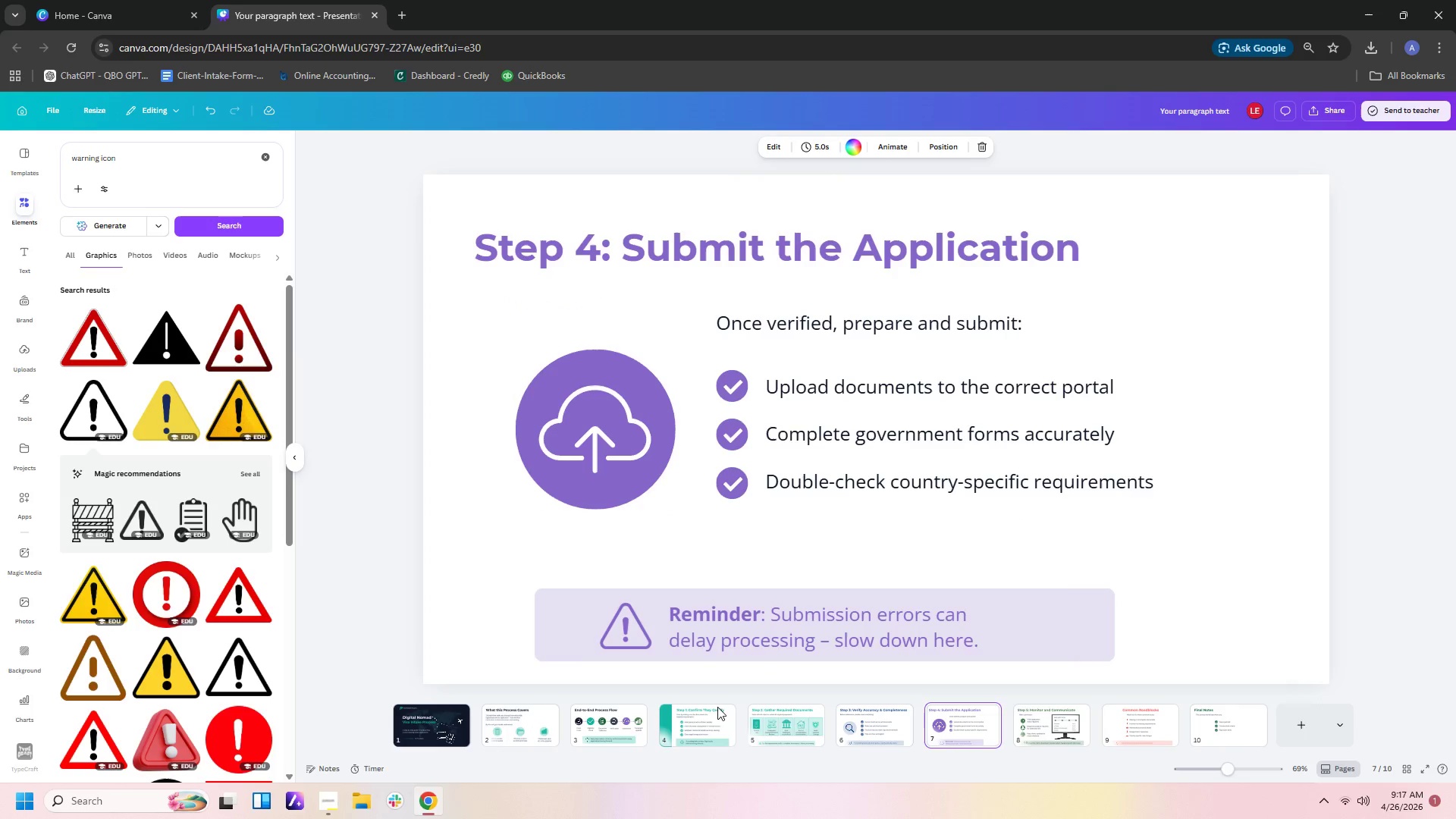 
left_click([612, 733])
 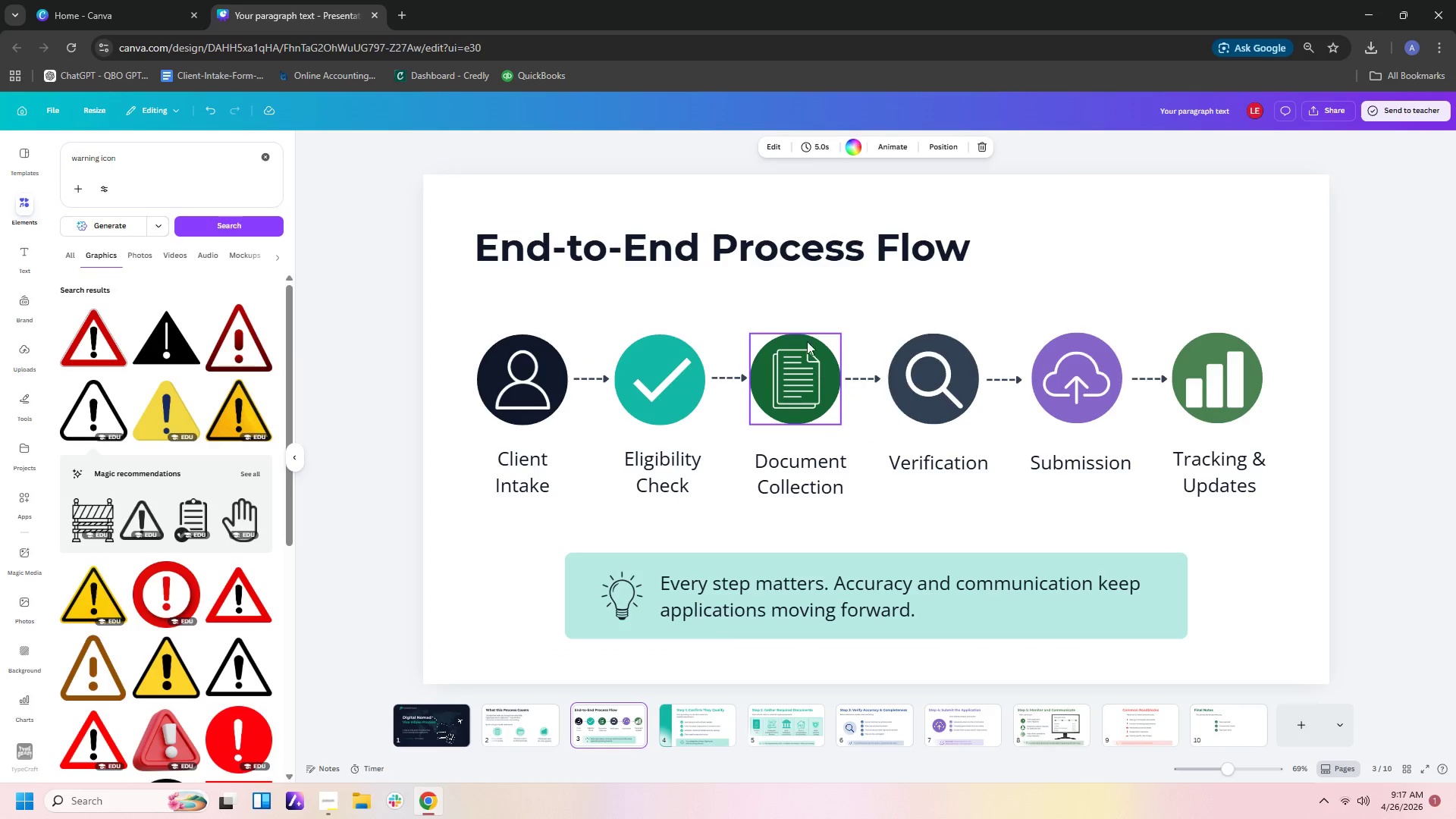 
left_click_drag(start_coordinate=[794, 305], to_coordinate=[800, 365])
 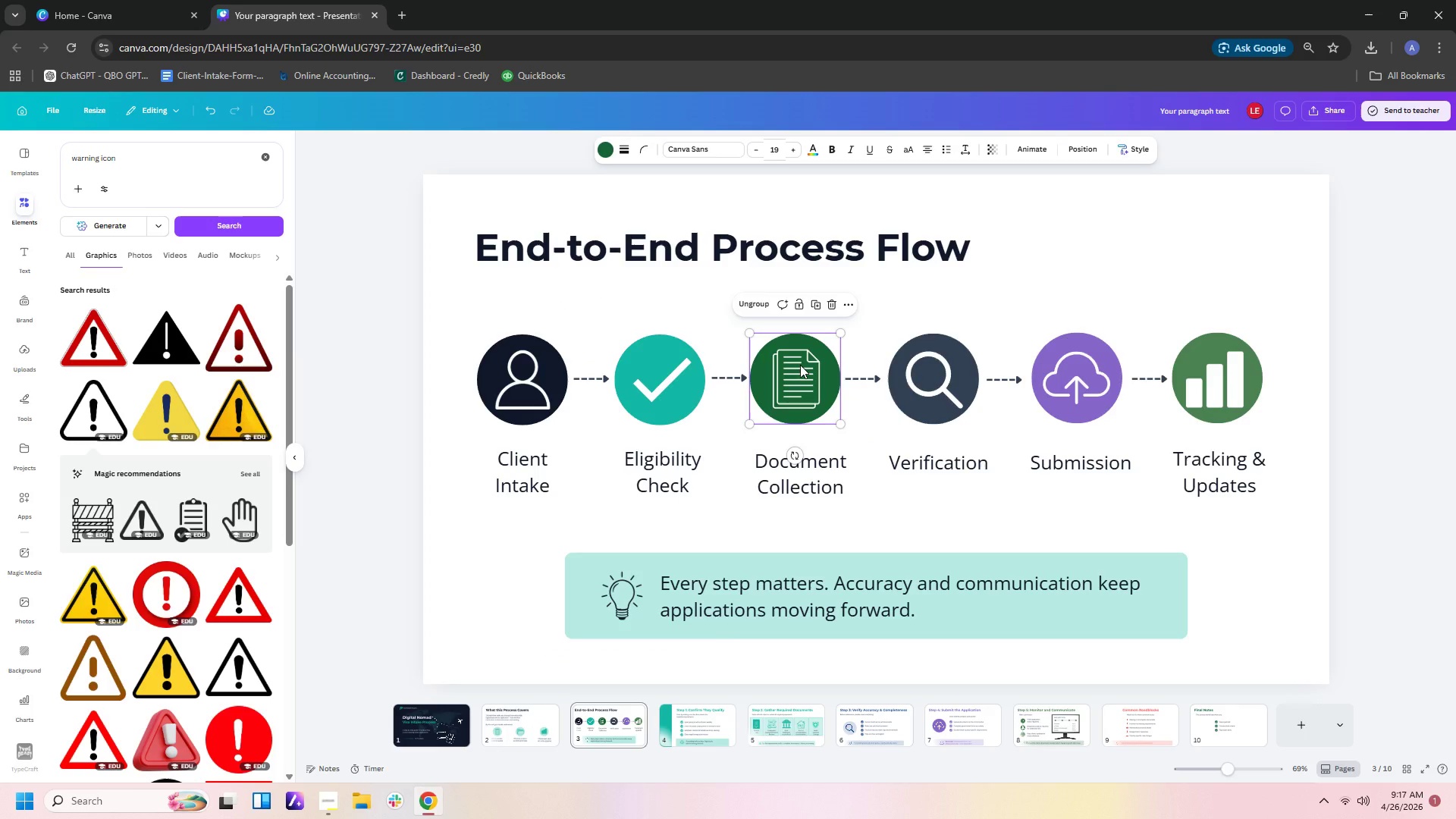 
key(Control+ControlLeft)
 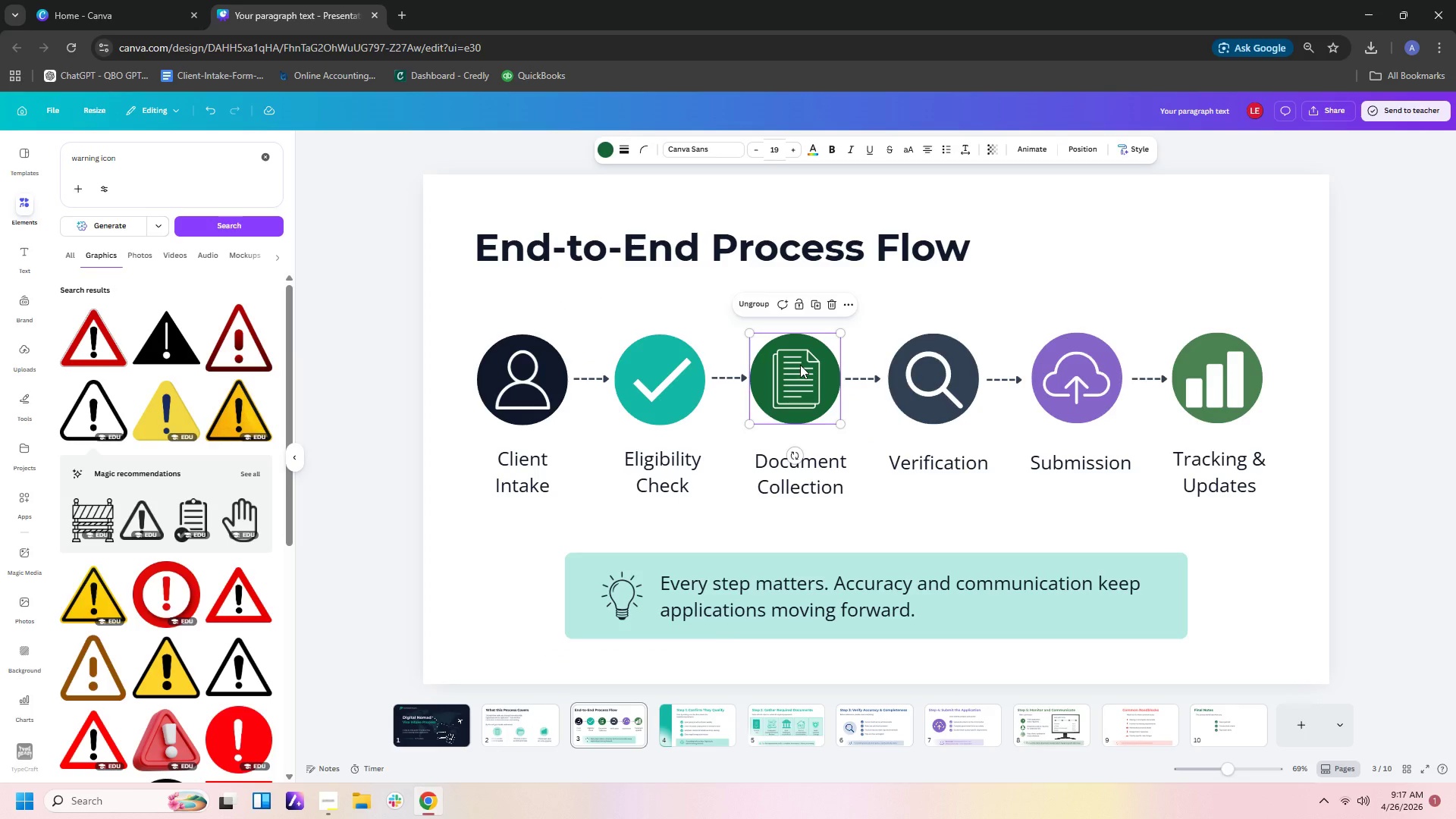 
key(Control+C)
 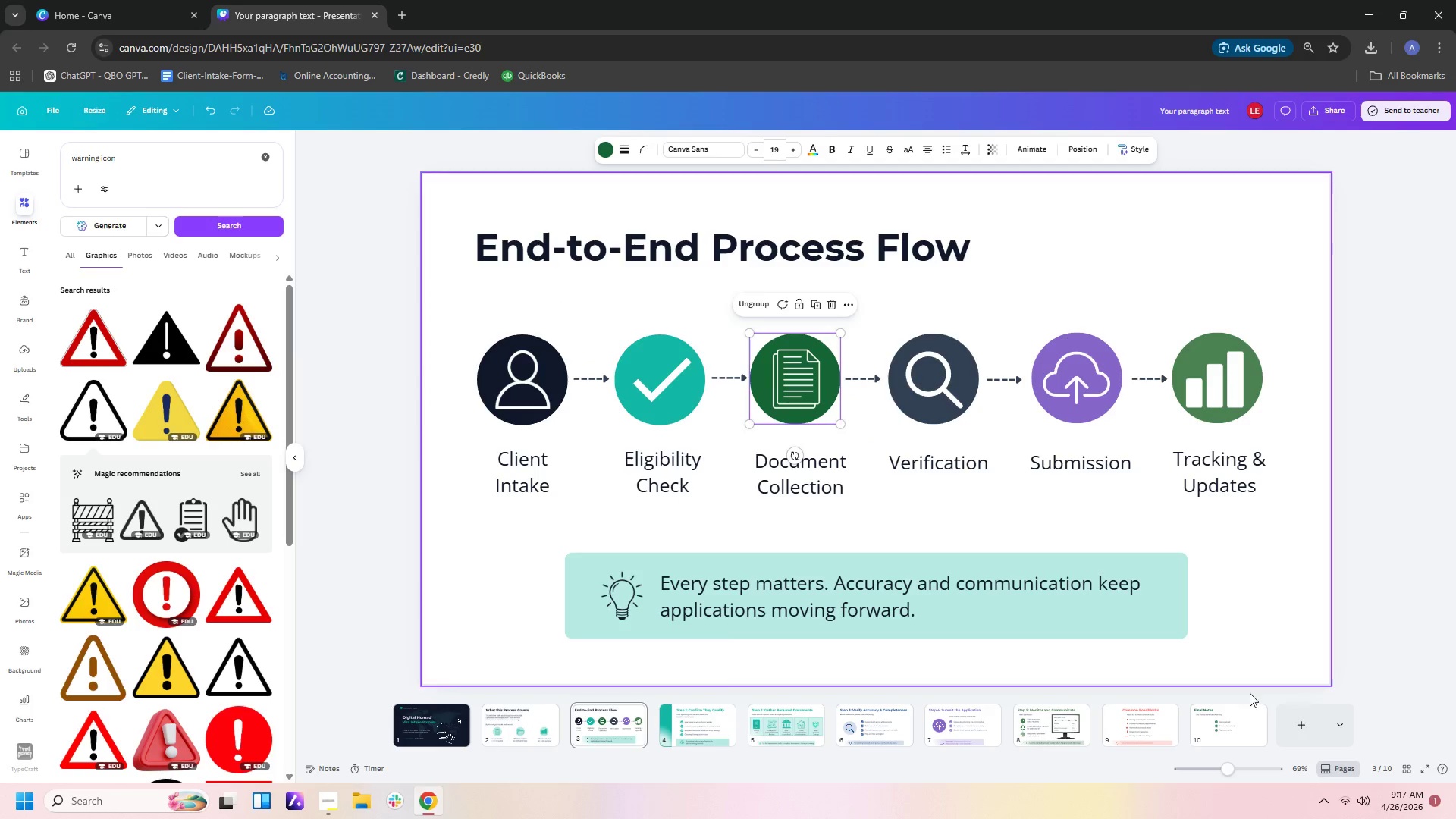 
left_click([1238, 719])
 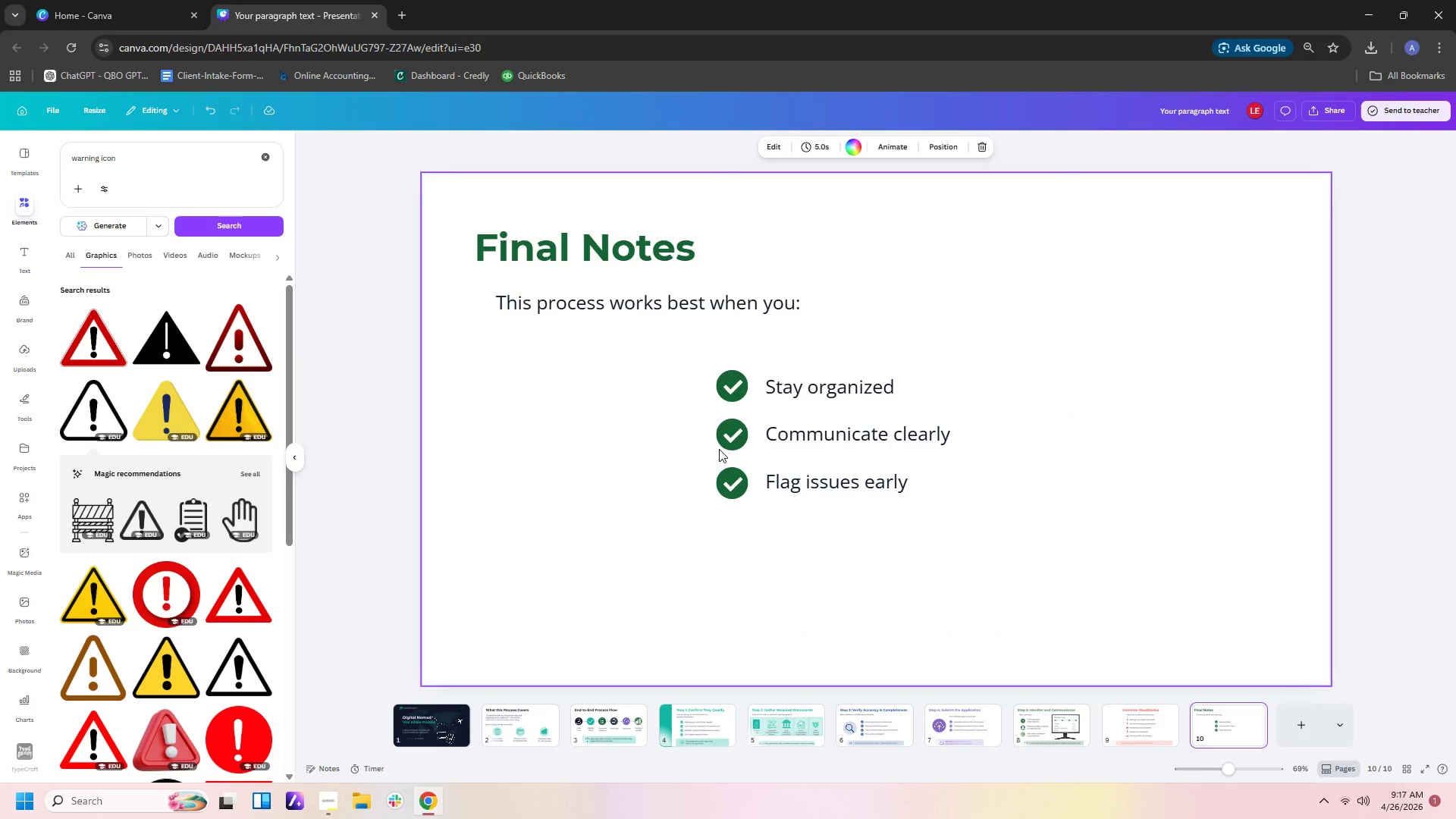 
key(Control+V)
 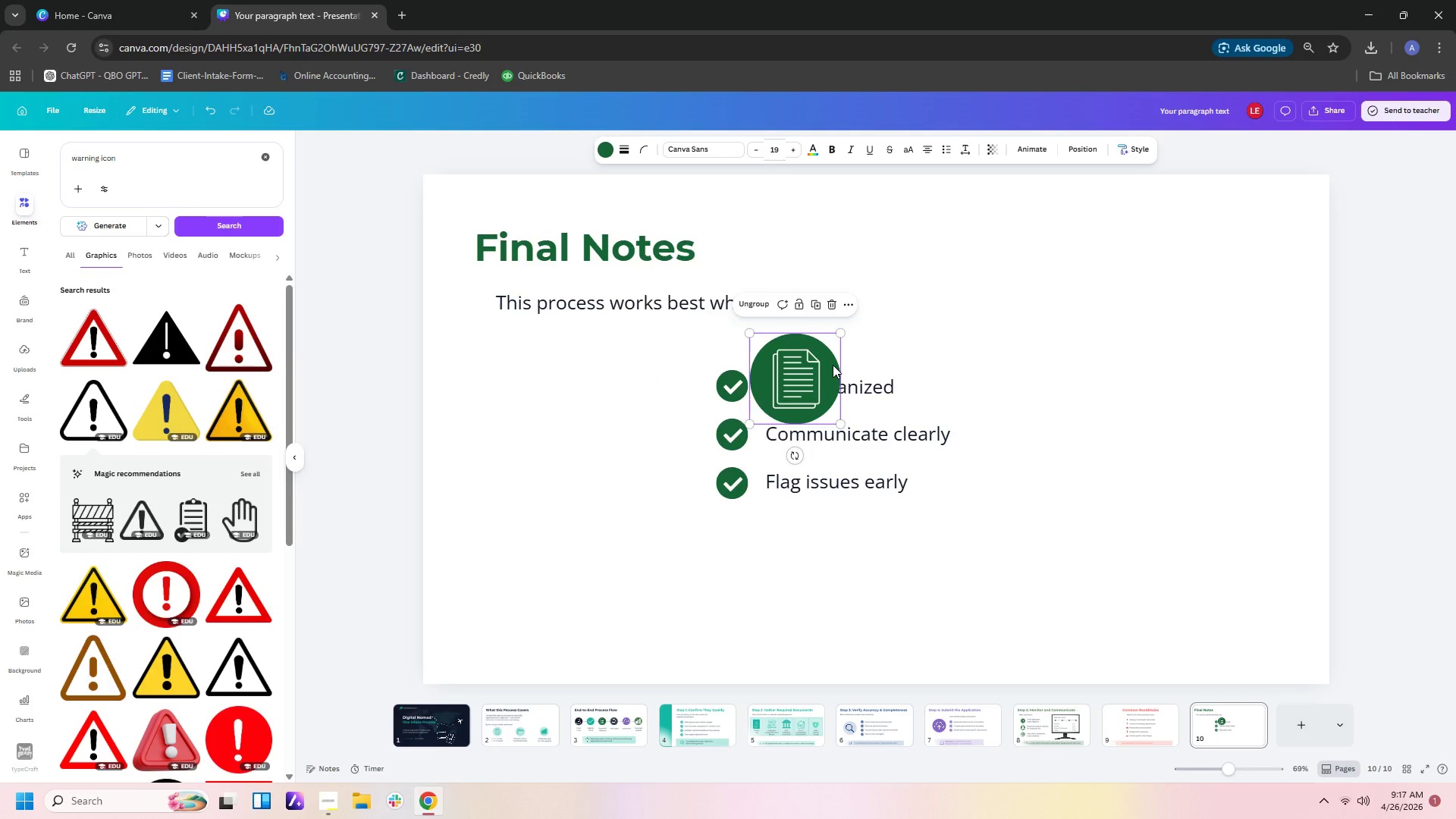 
key(Control+Delete)
 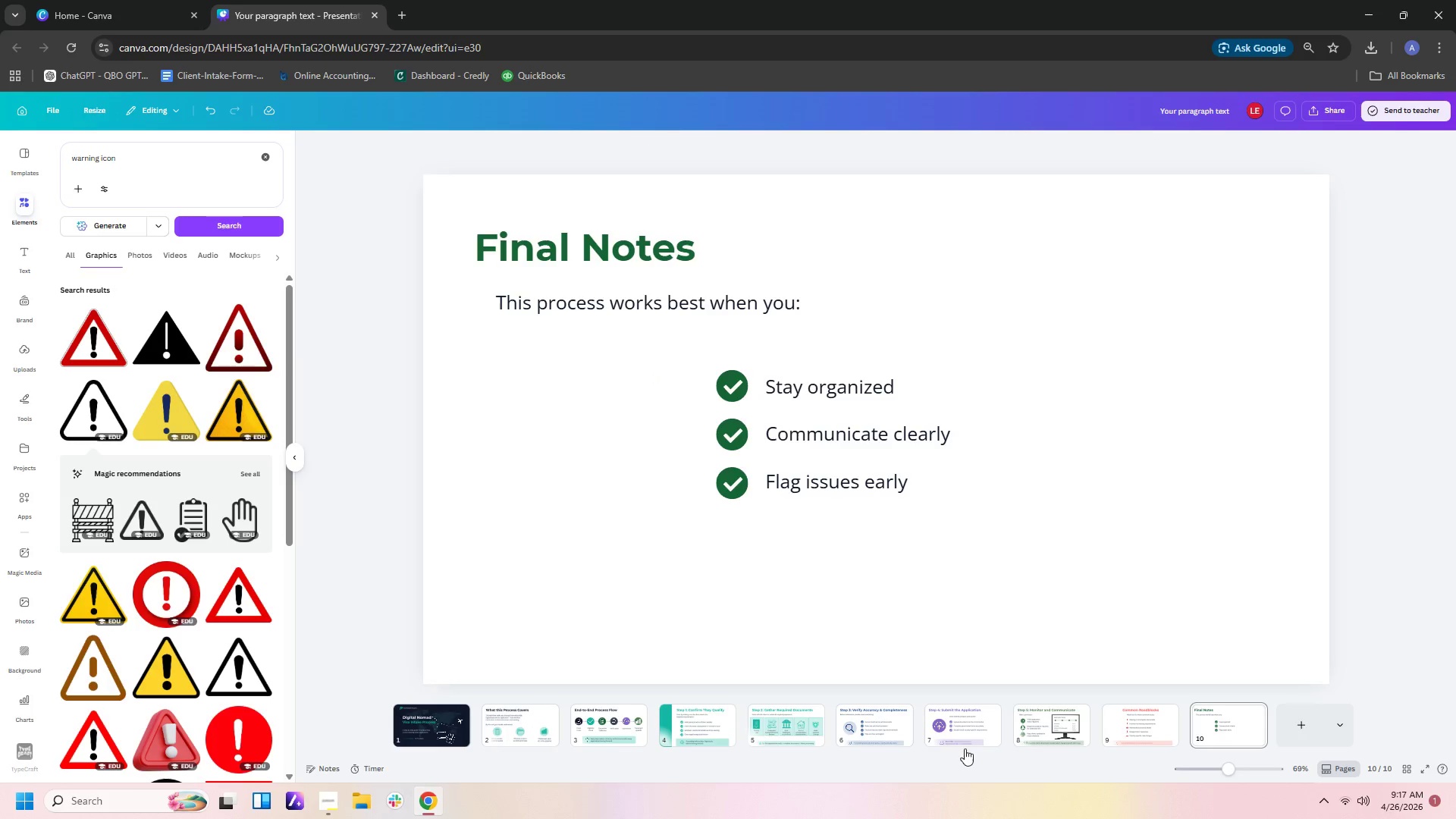 
left_click([964, 727])
 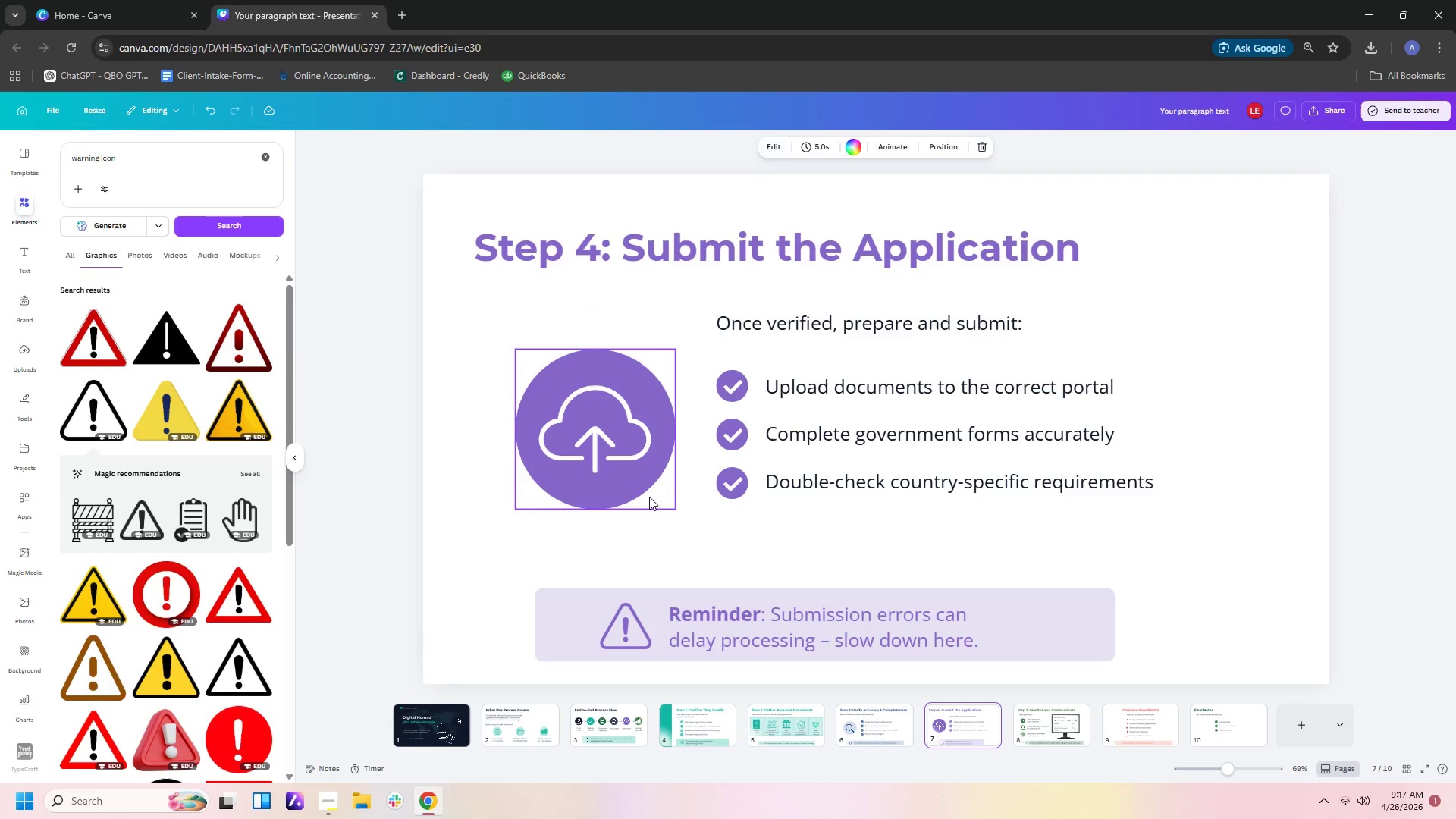 
left_click([649, 497])
 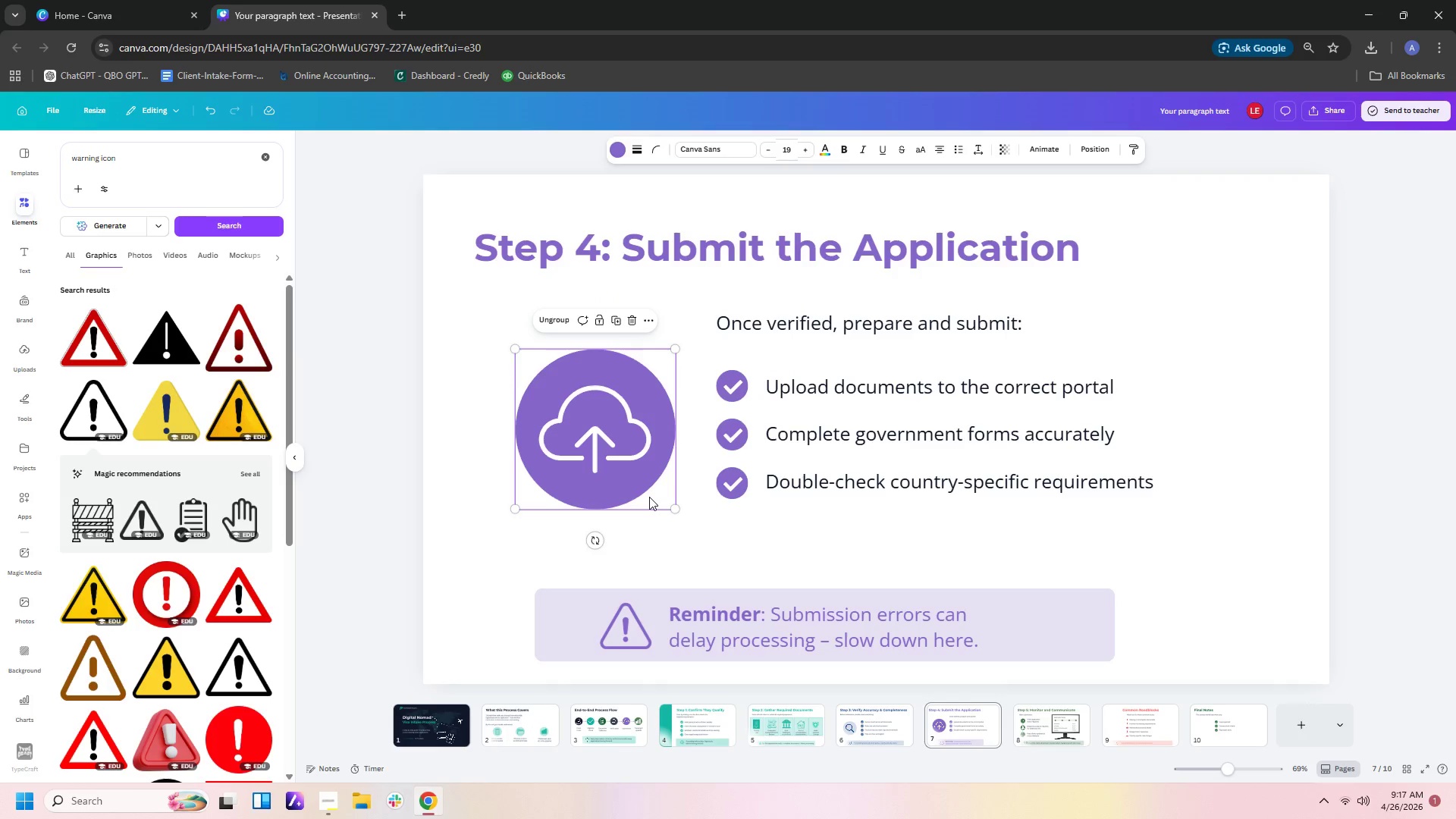 
key(Control+C)
 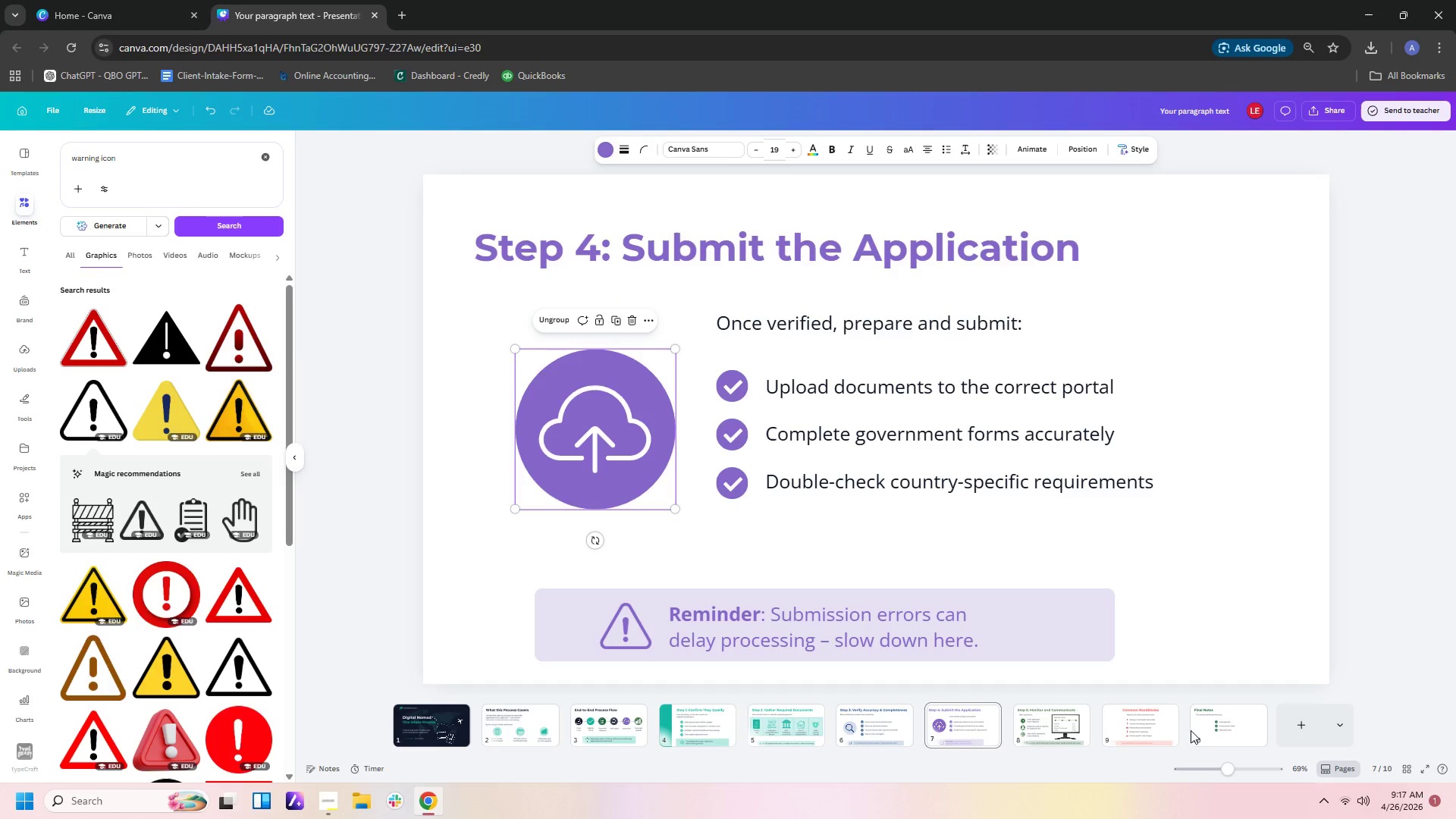 
left_click([1216, 730])
 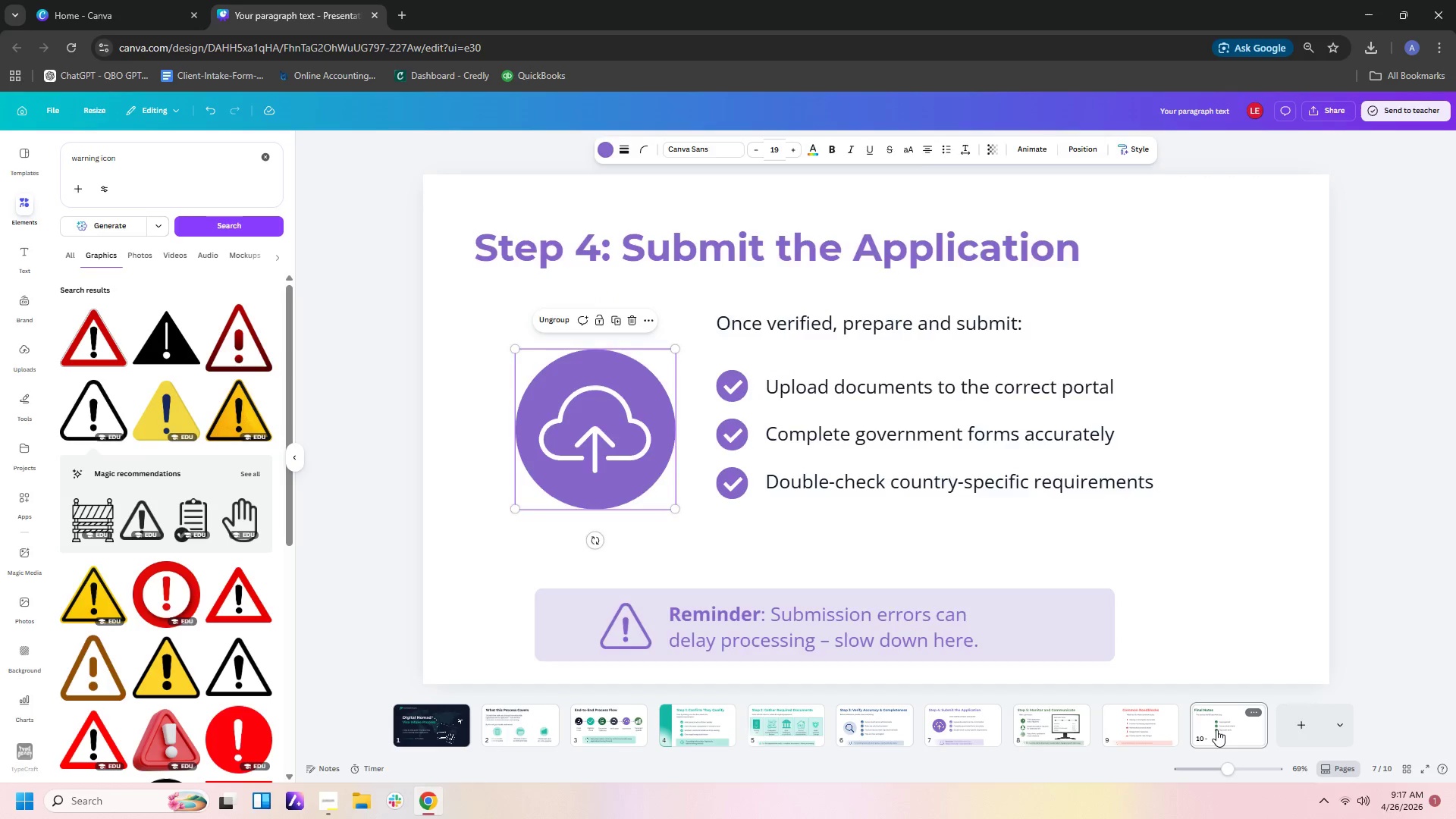 
hold_key(key=ControlLeft, duration=0.42)
 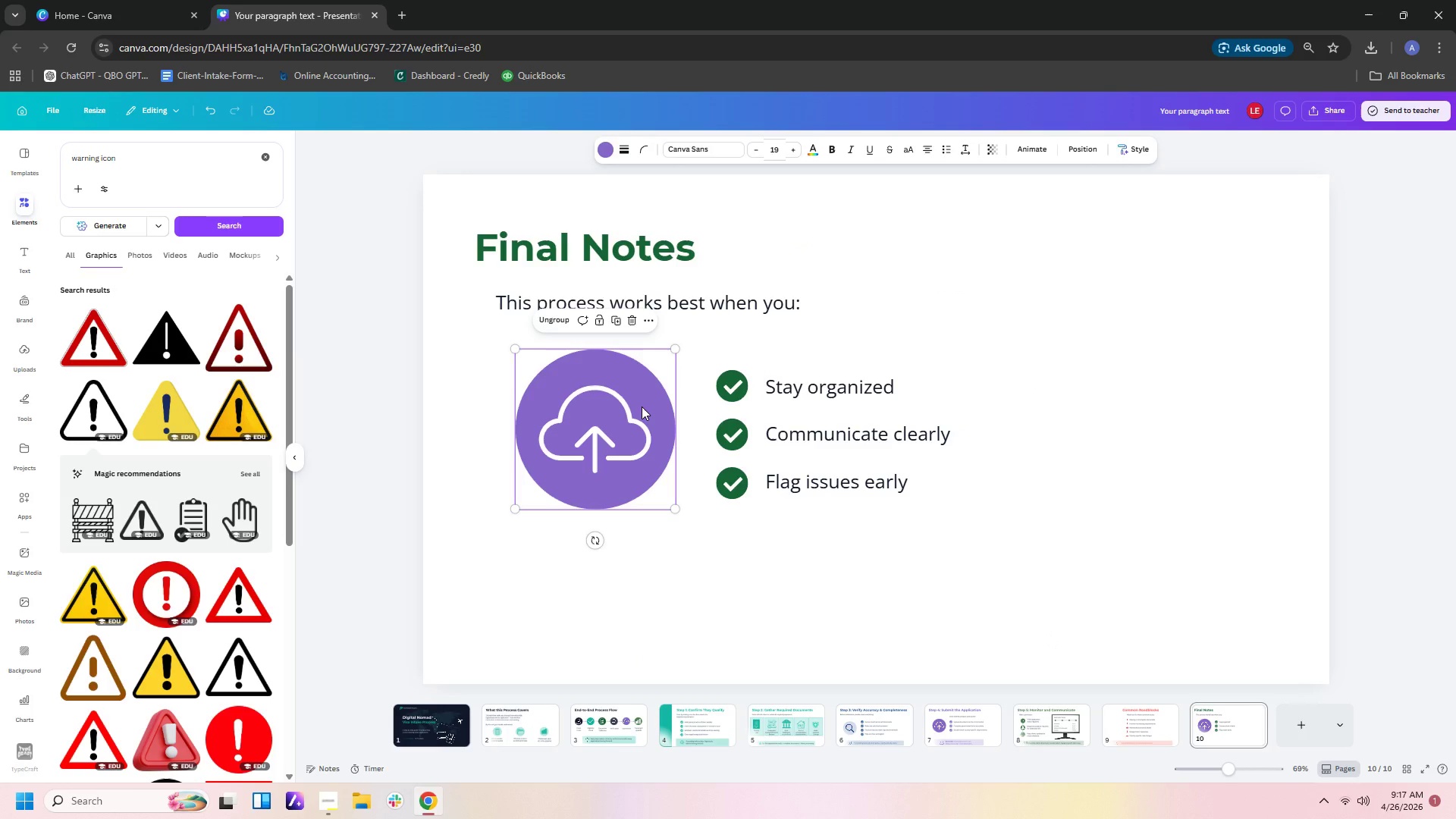 
key(V)
 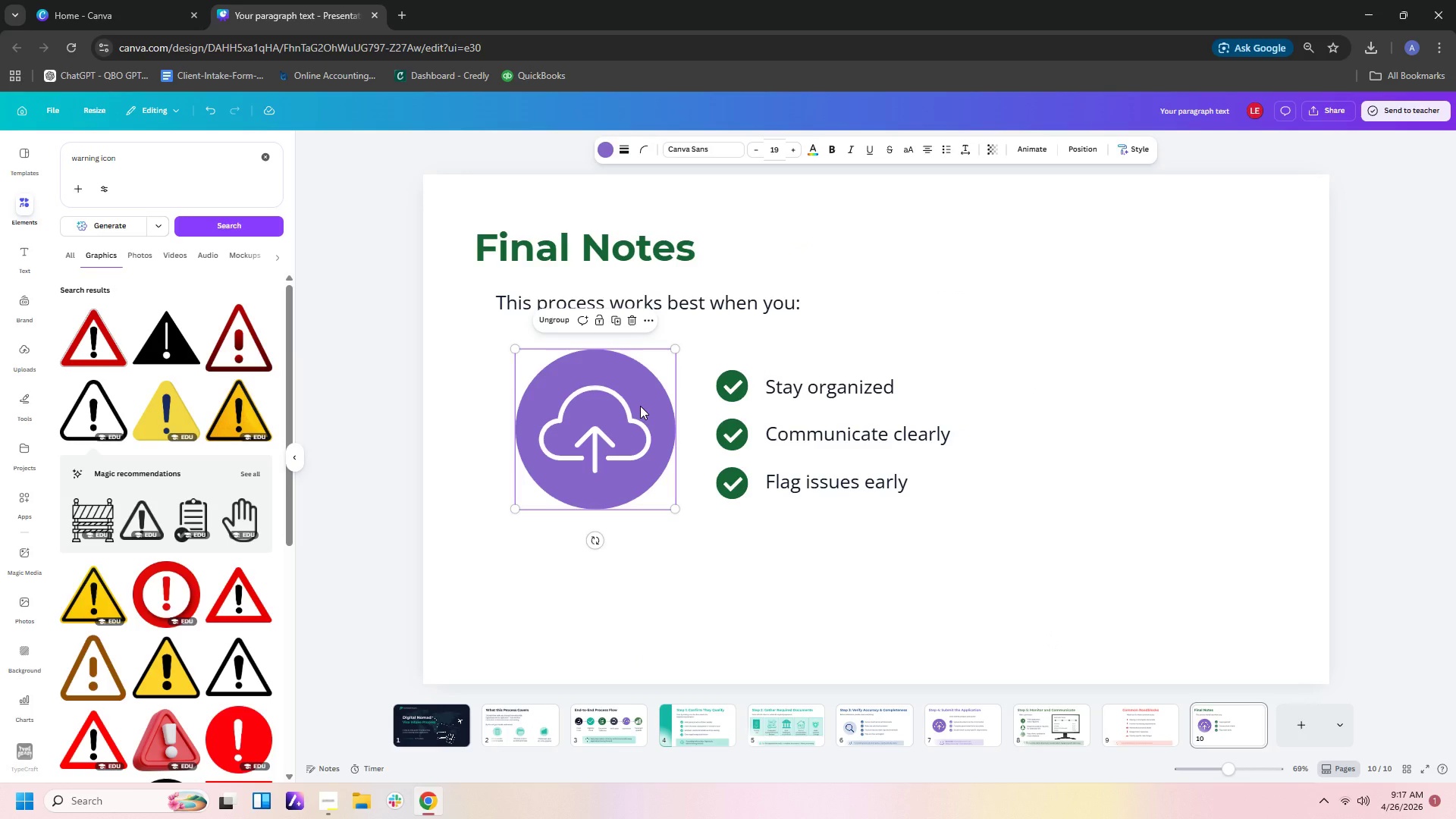 
left_click([640, 406])
 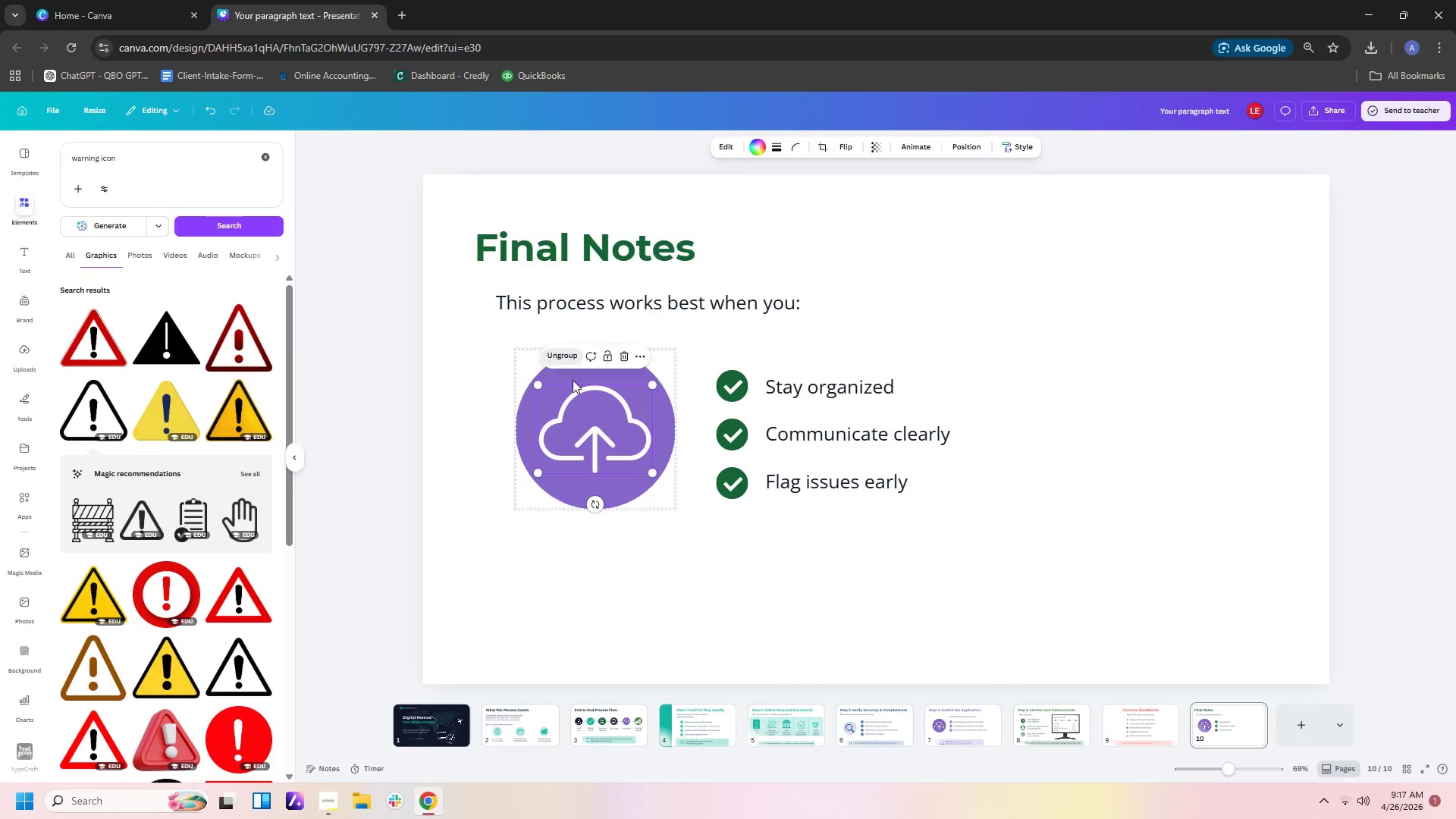 
double_click([664, 519])
 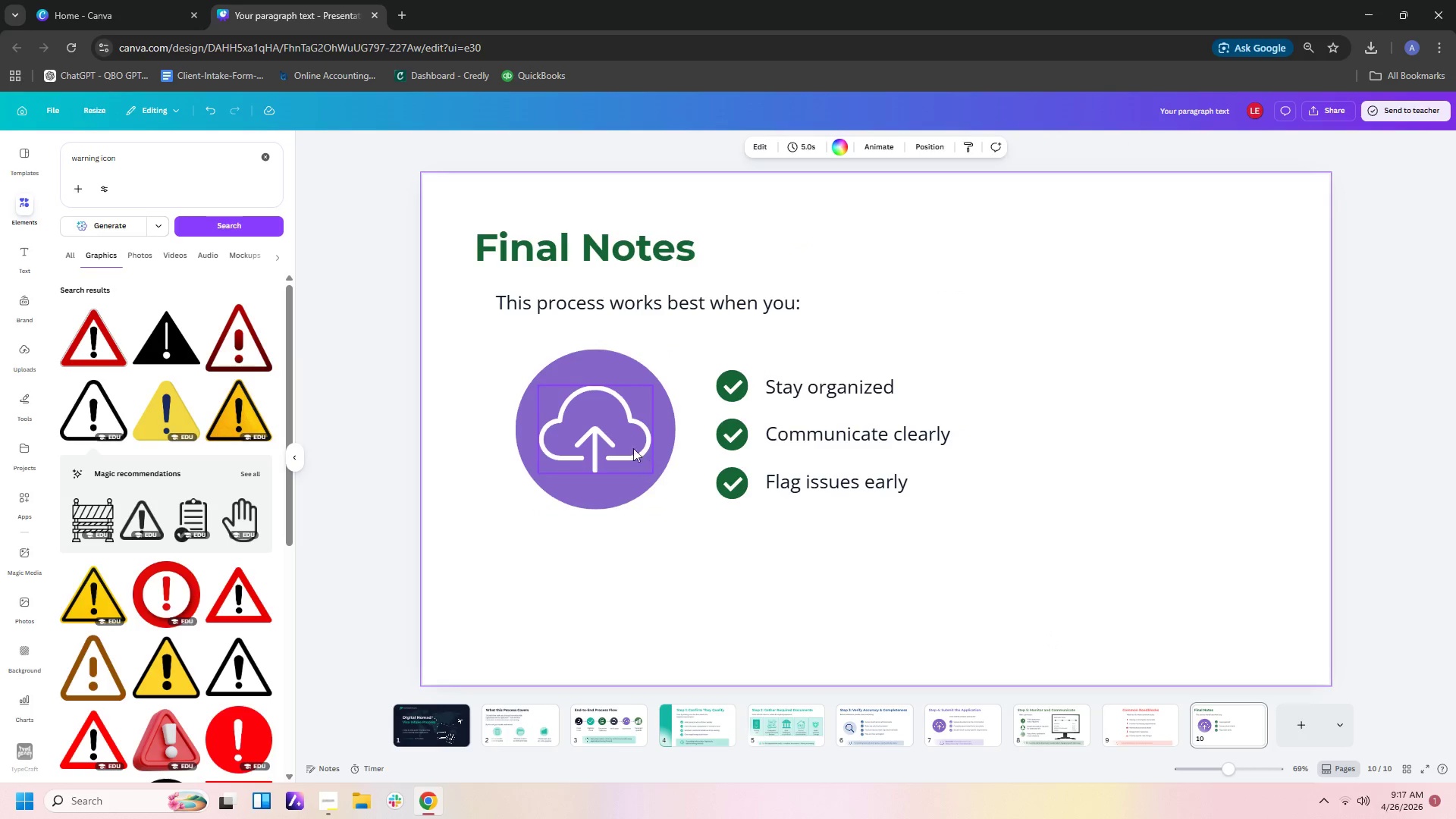 
triple_click([626, 443])
 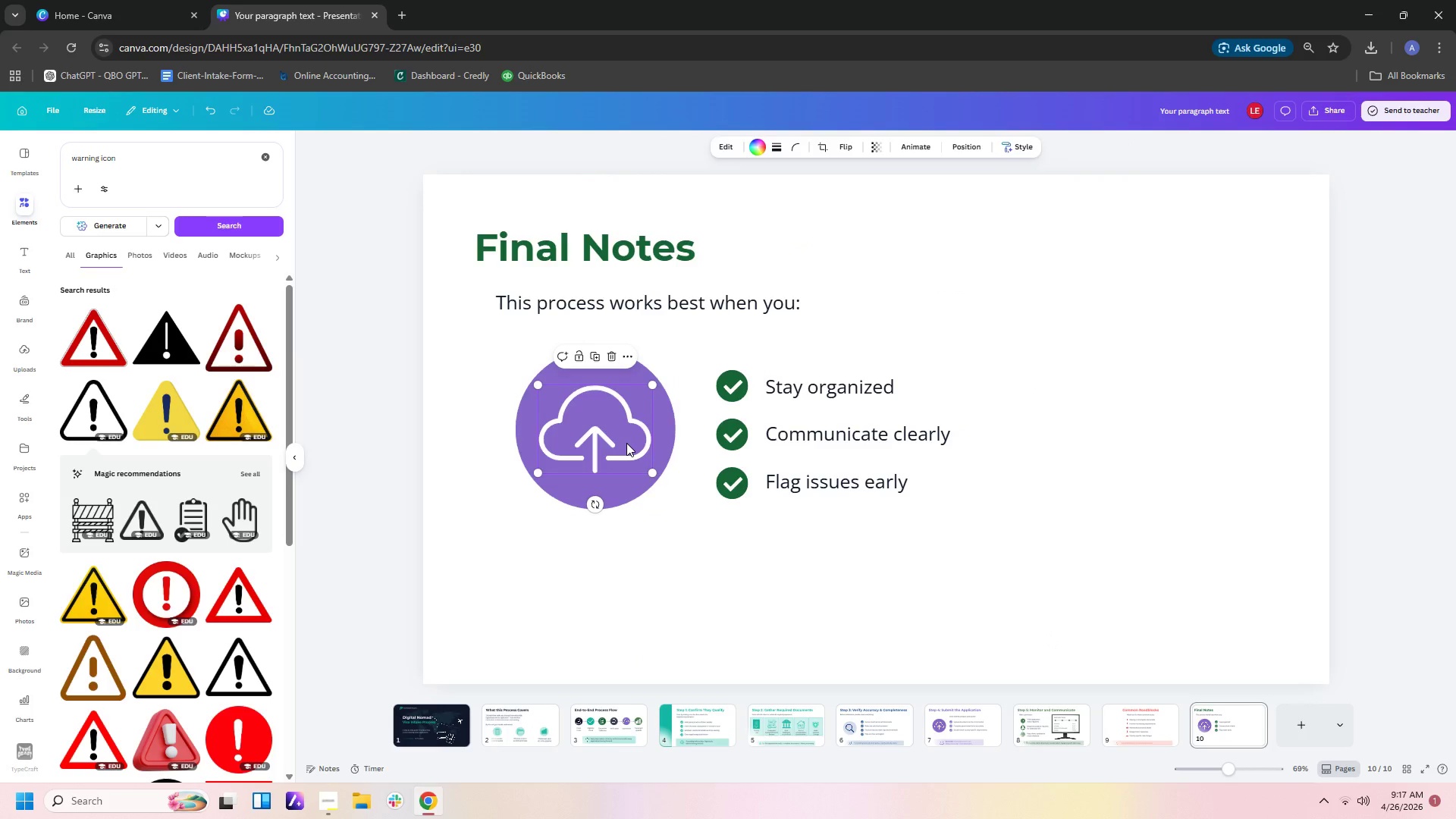 
key(Delete)
 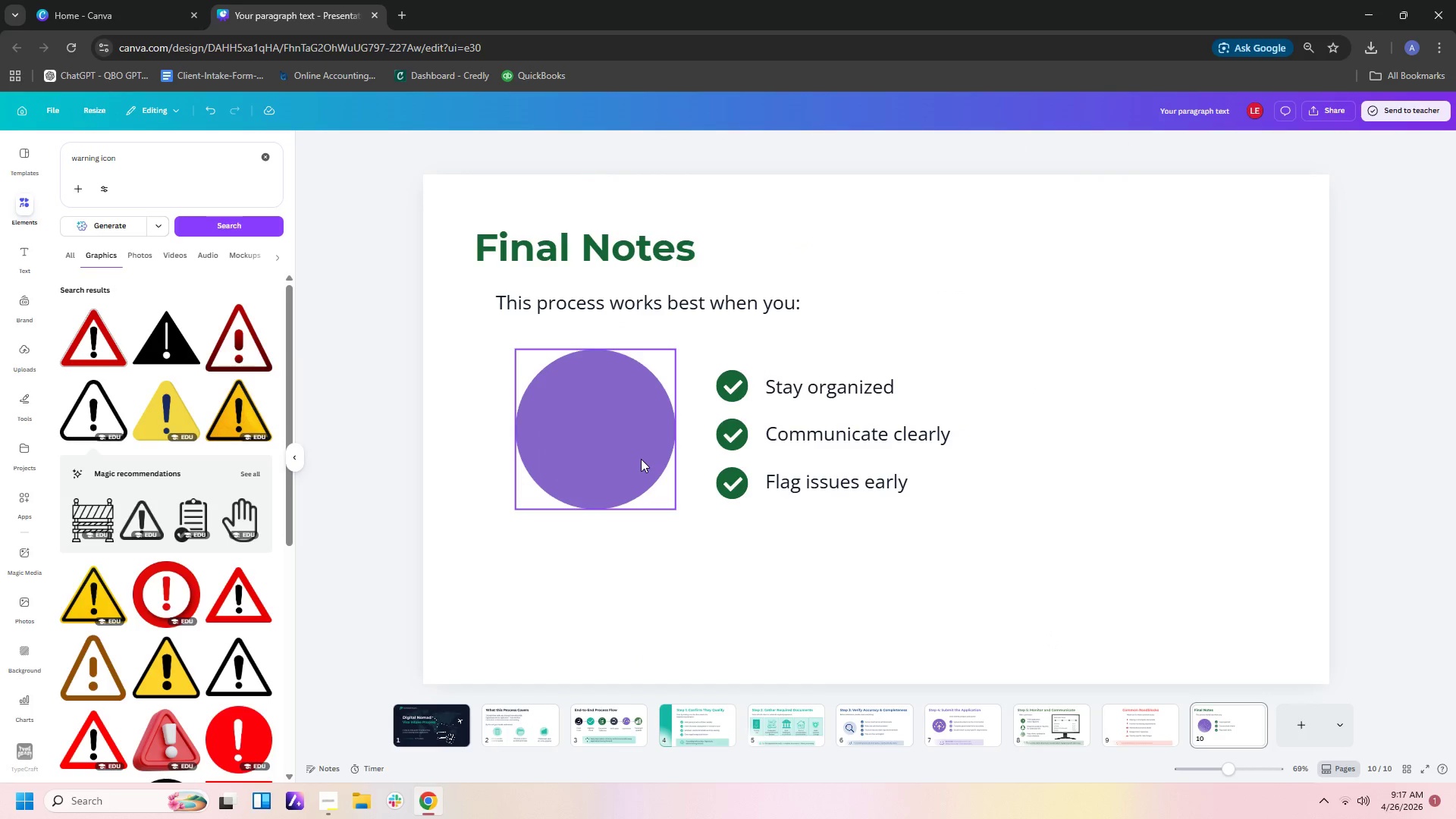 
left_click([641, 459])
 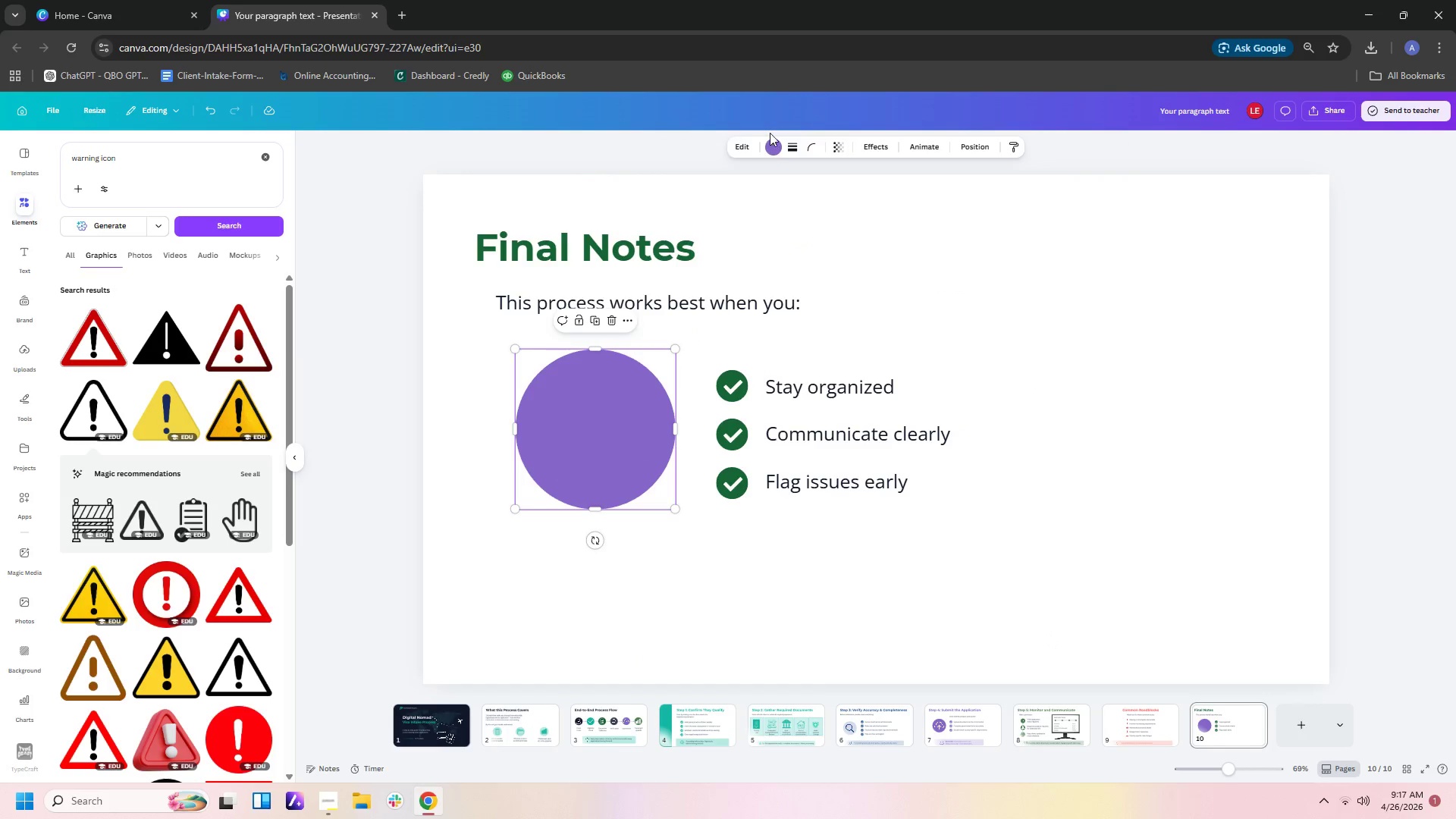 
left_click([770, 143])
 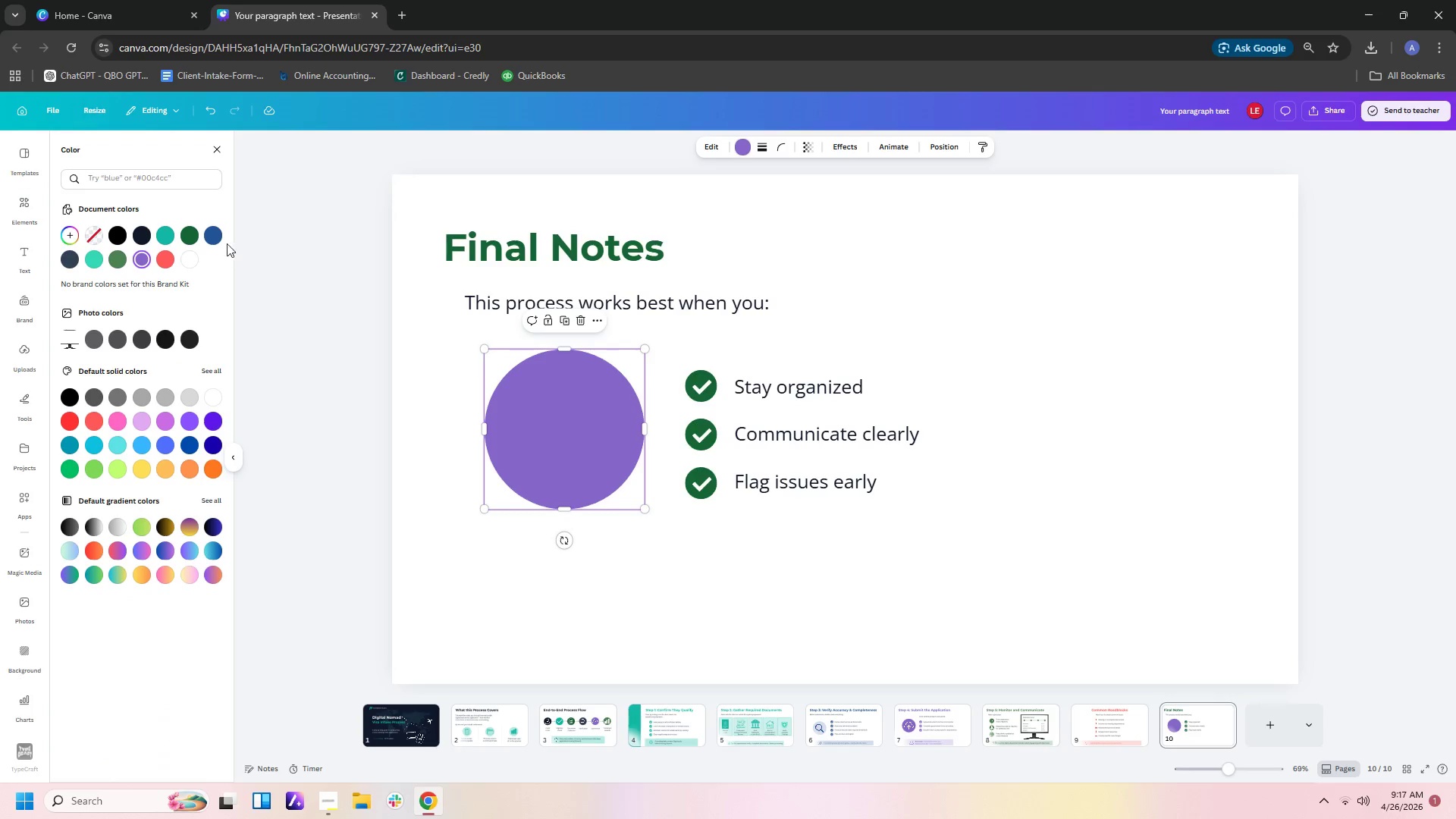 
left_click([191, 237])
 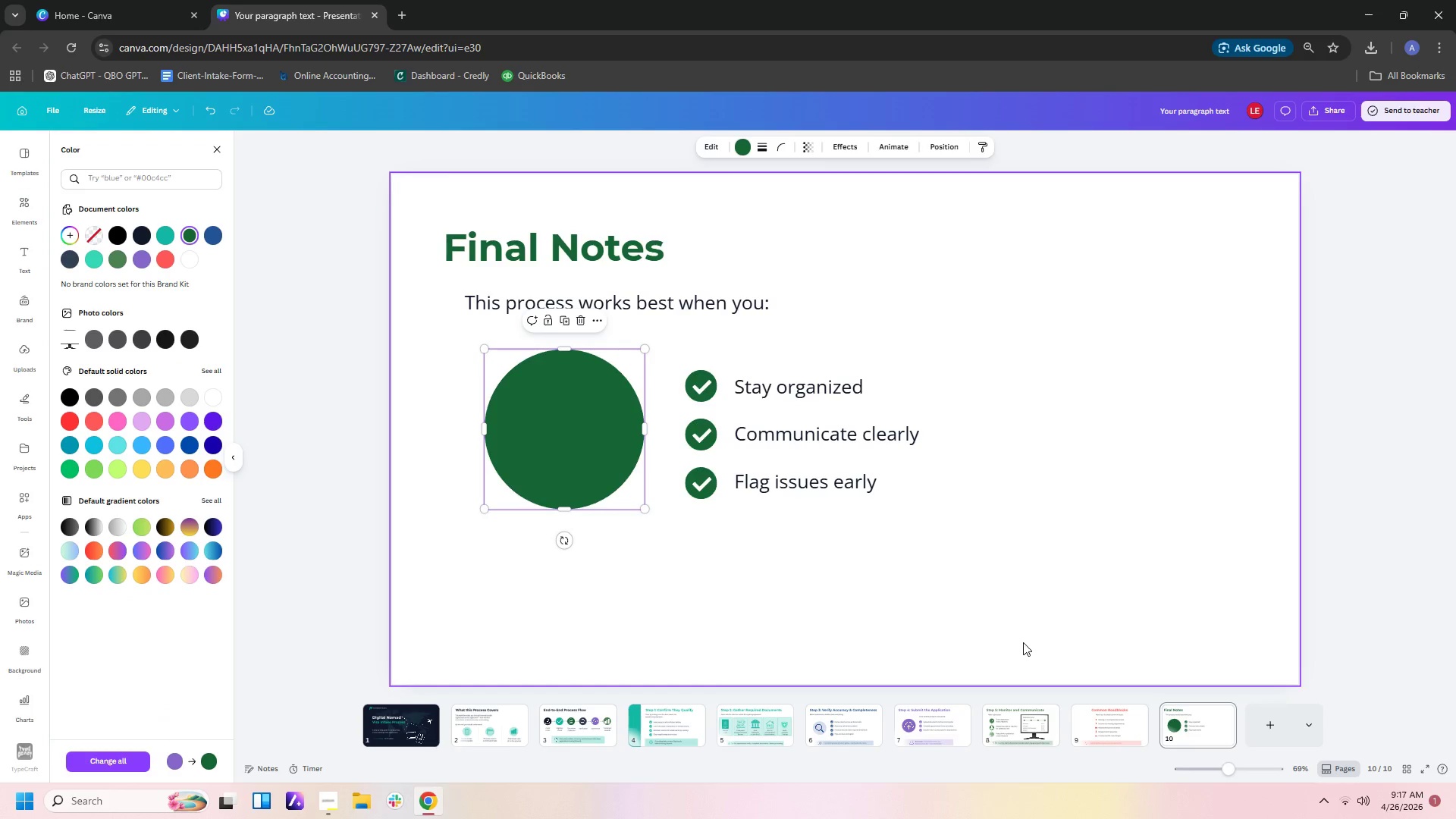 
left_click([1023, 642])
 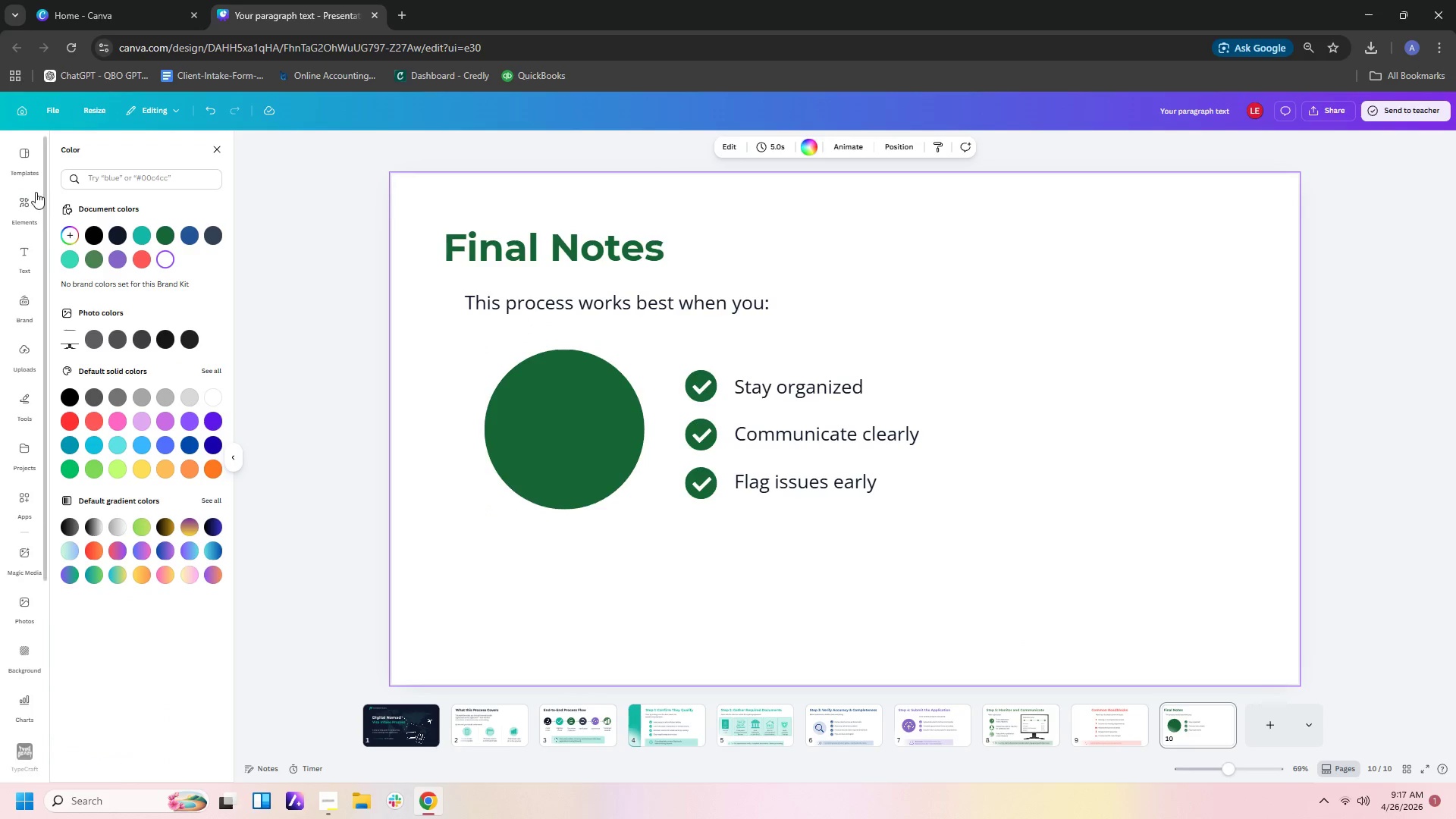 
left_click([30, 195])
 